 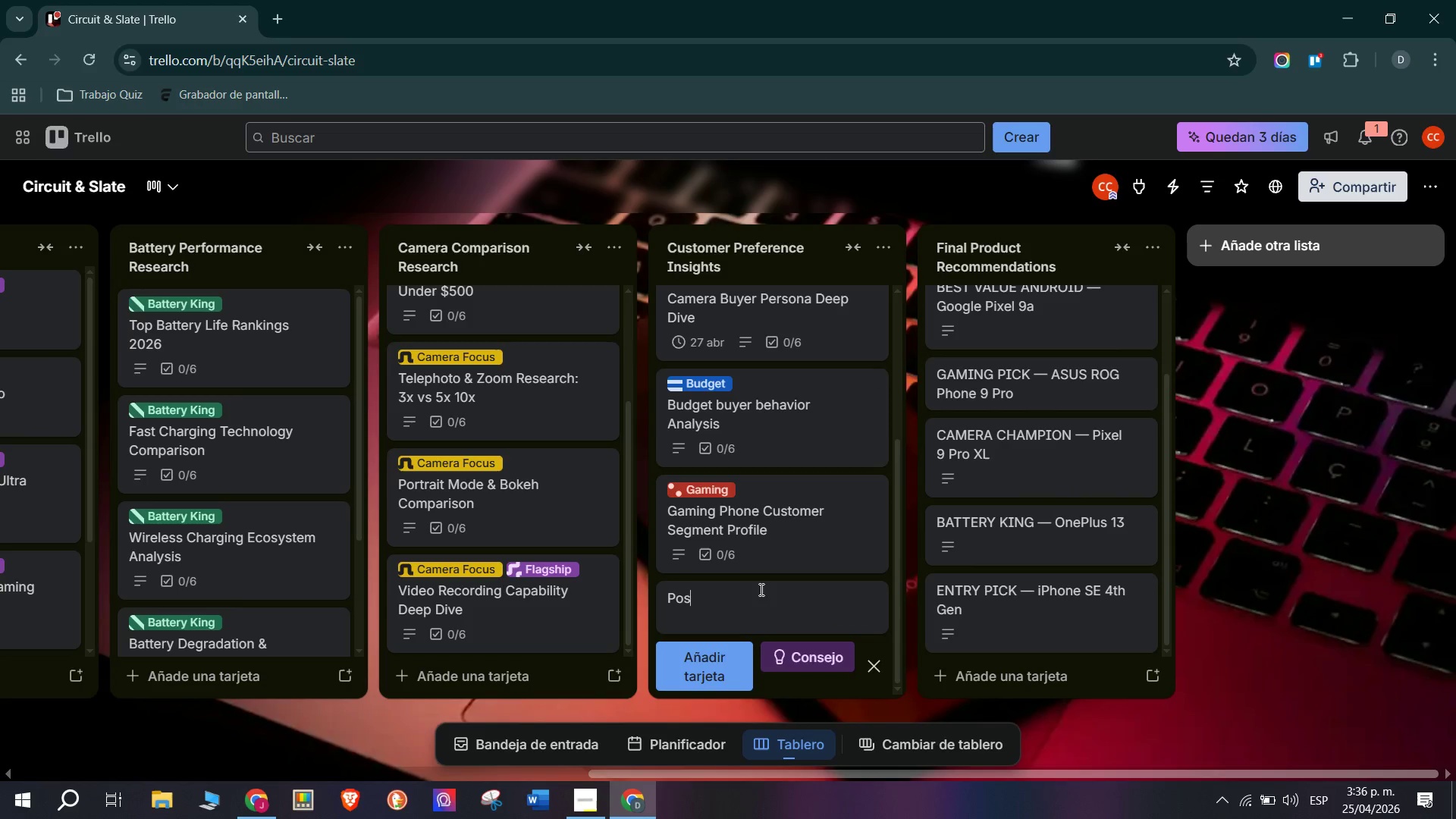 
key(Backspace)
 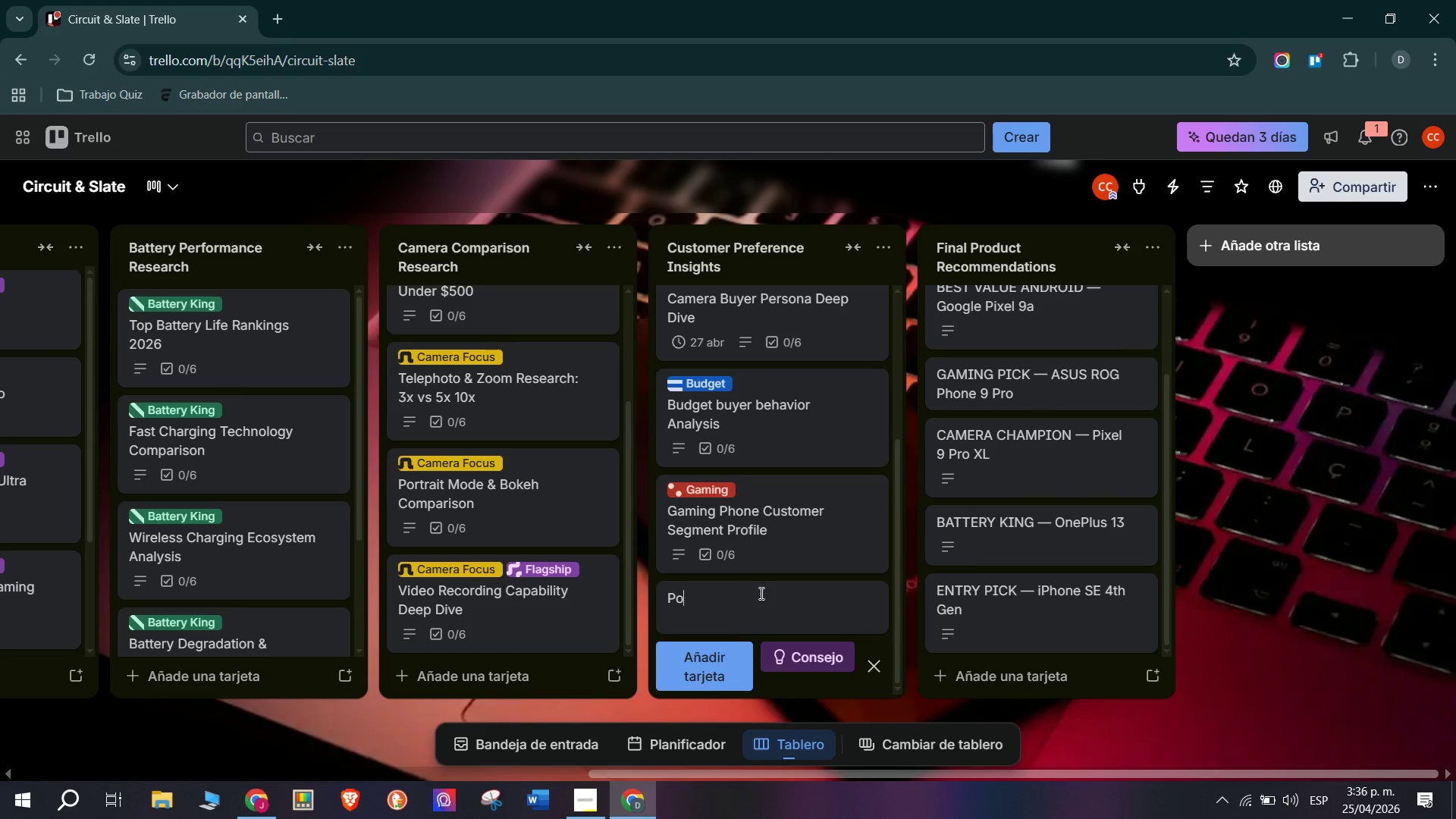 
key(Backspace)
 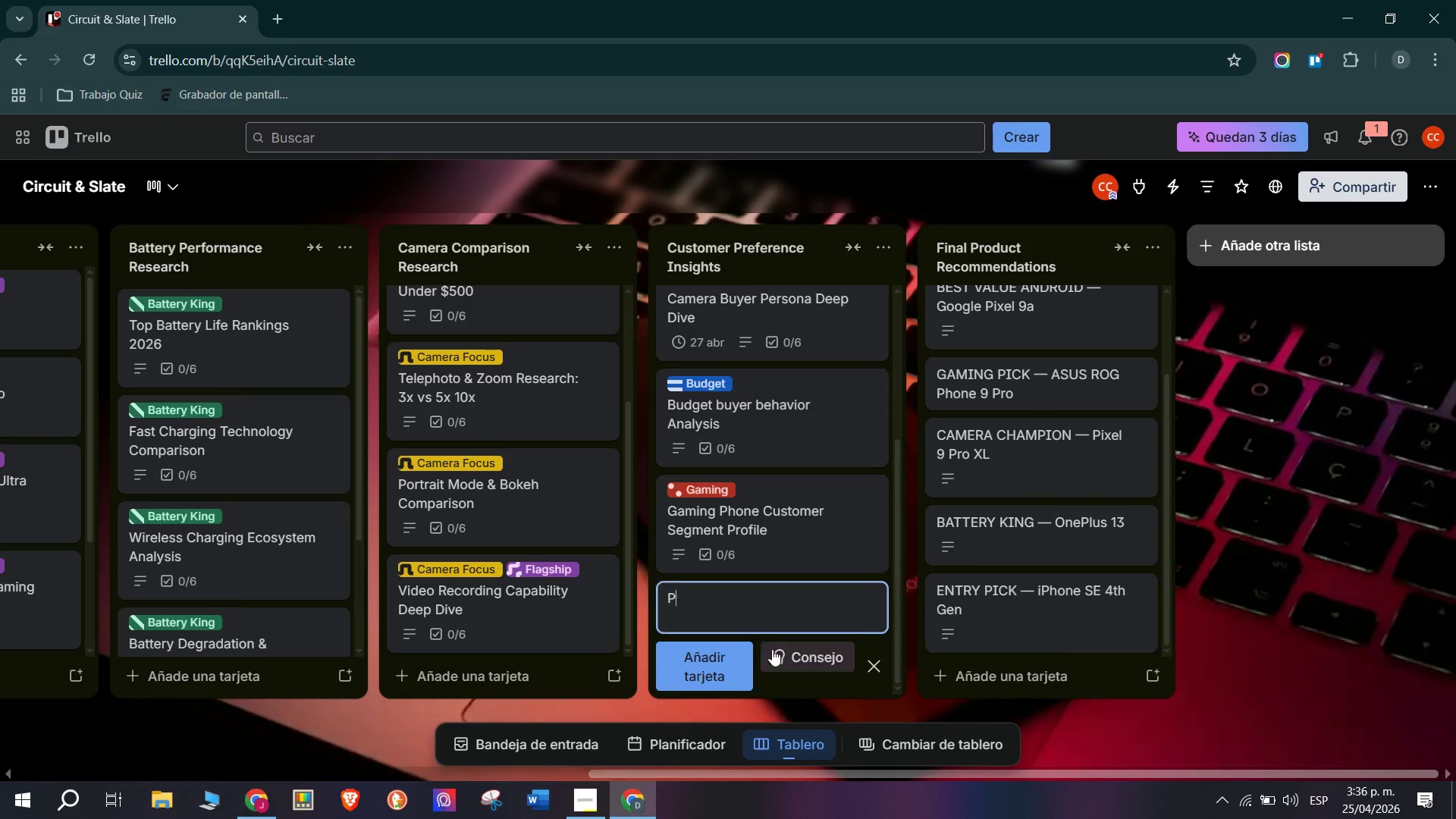 
key(Backspace)
 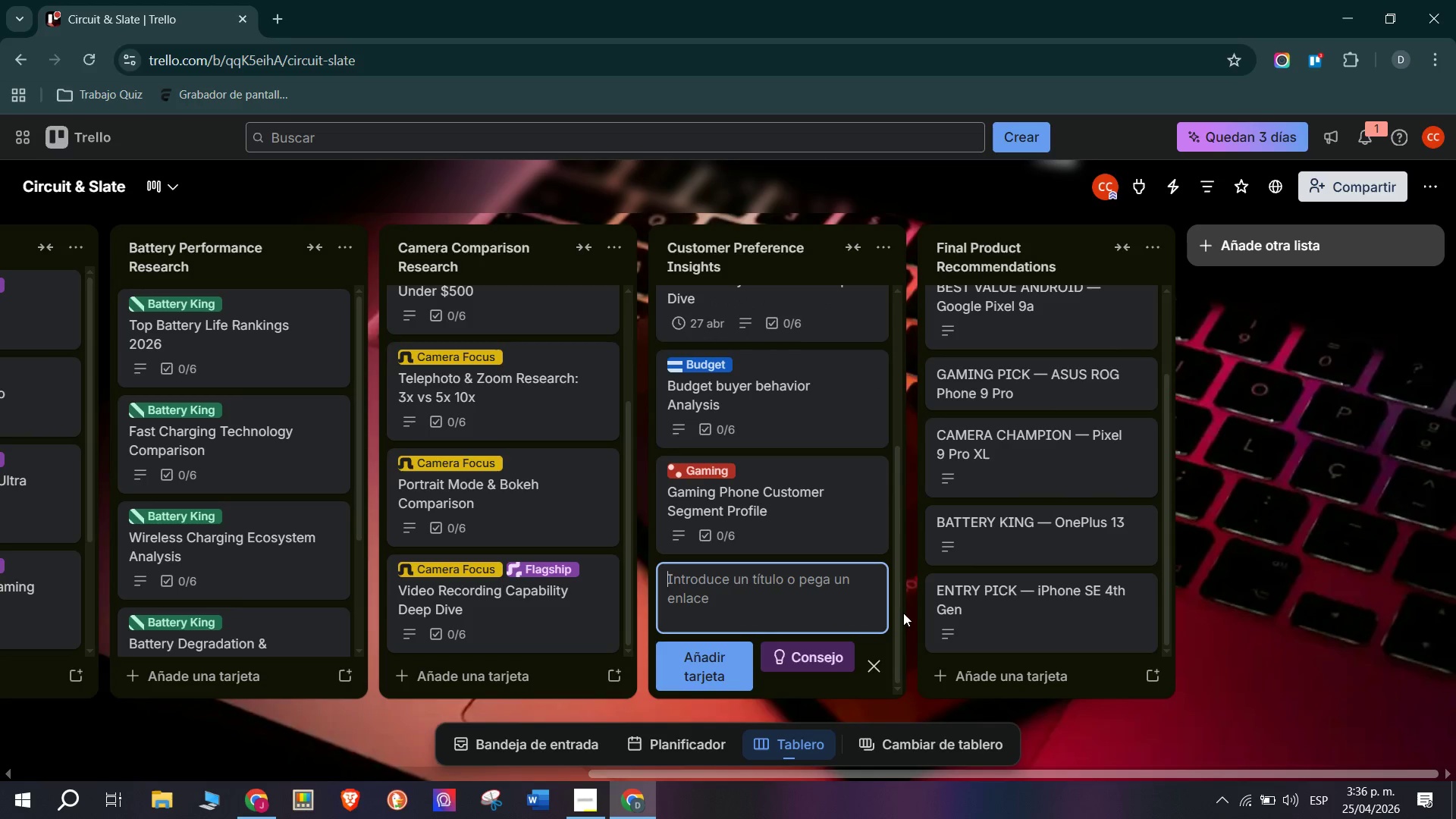 
left_click([903, 613])
 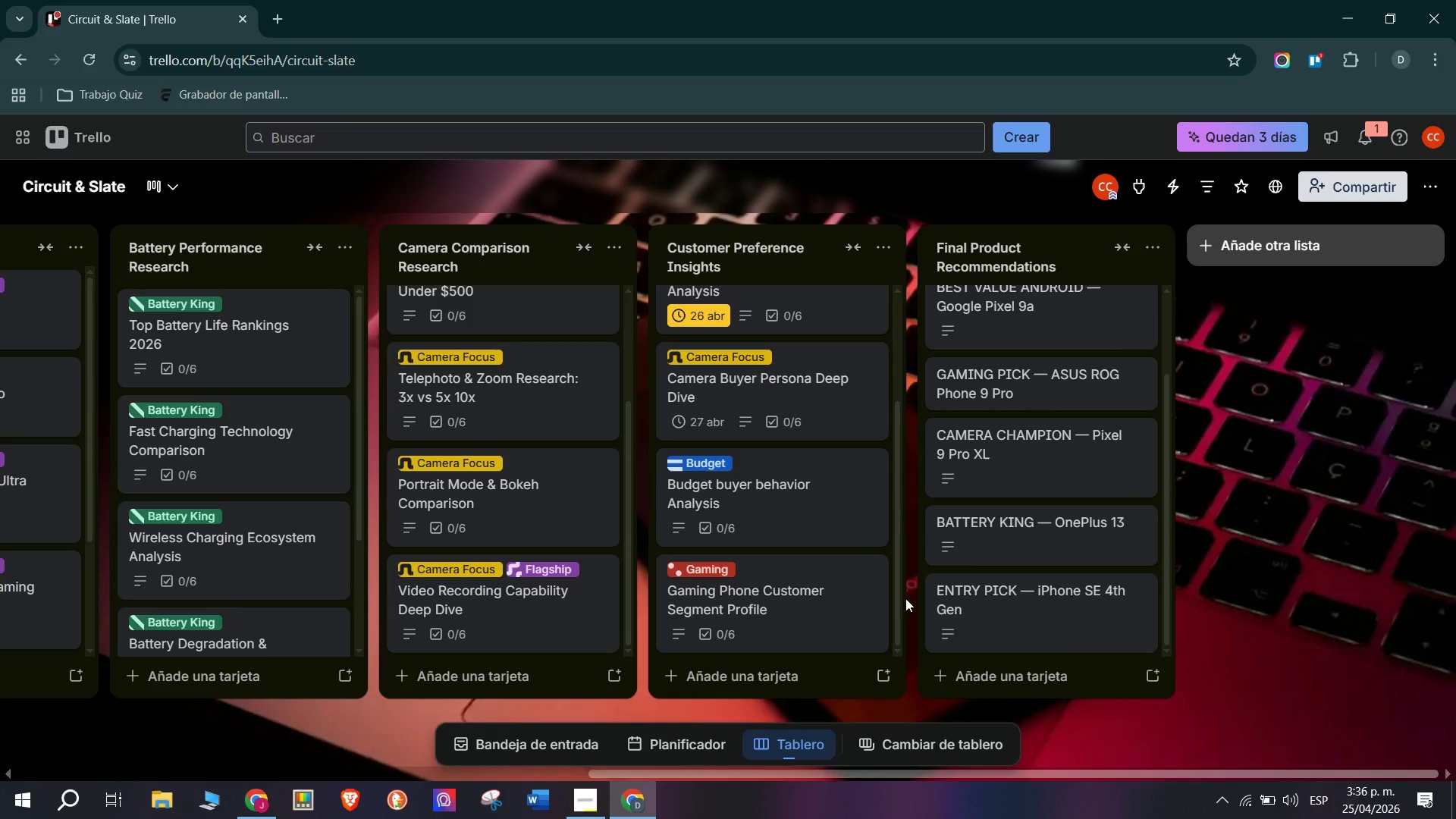 
scroll: coordinate [985, 518], scroll_direction: up, amount: 17.0
 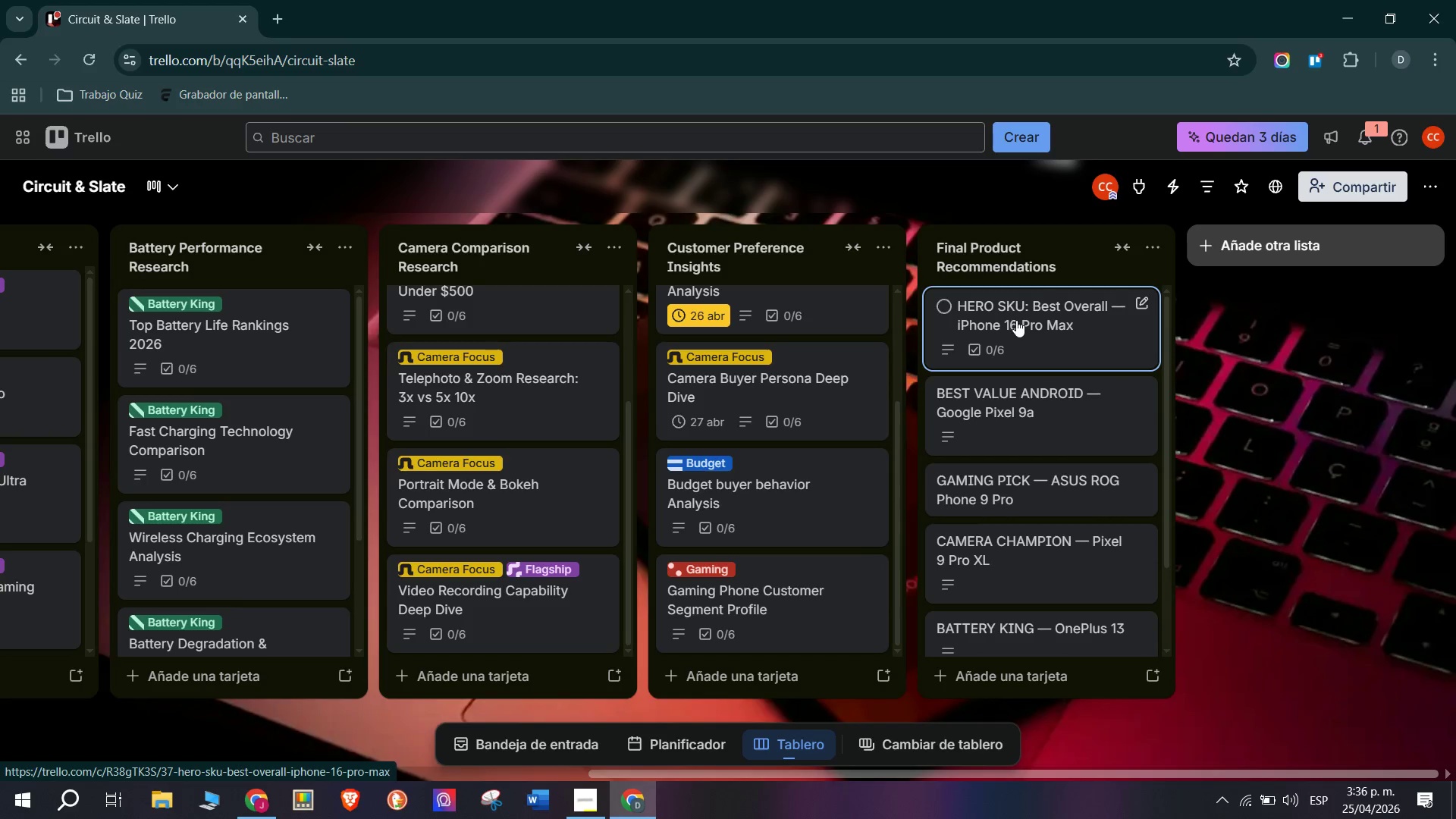 
left_click([1016, 320])
 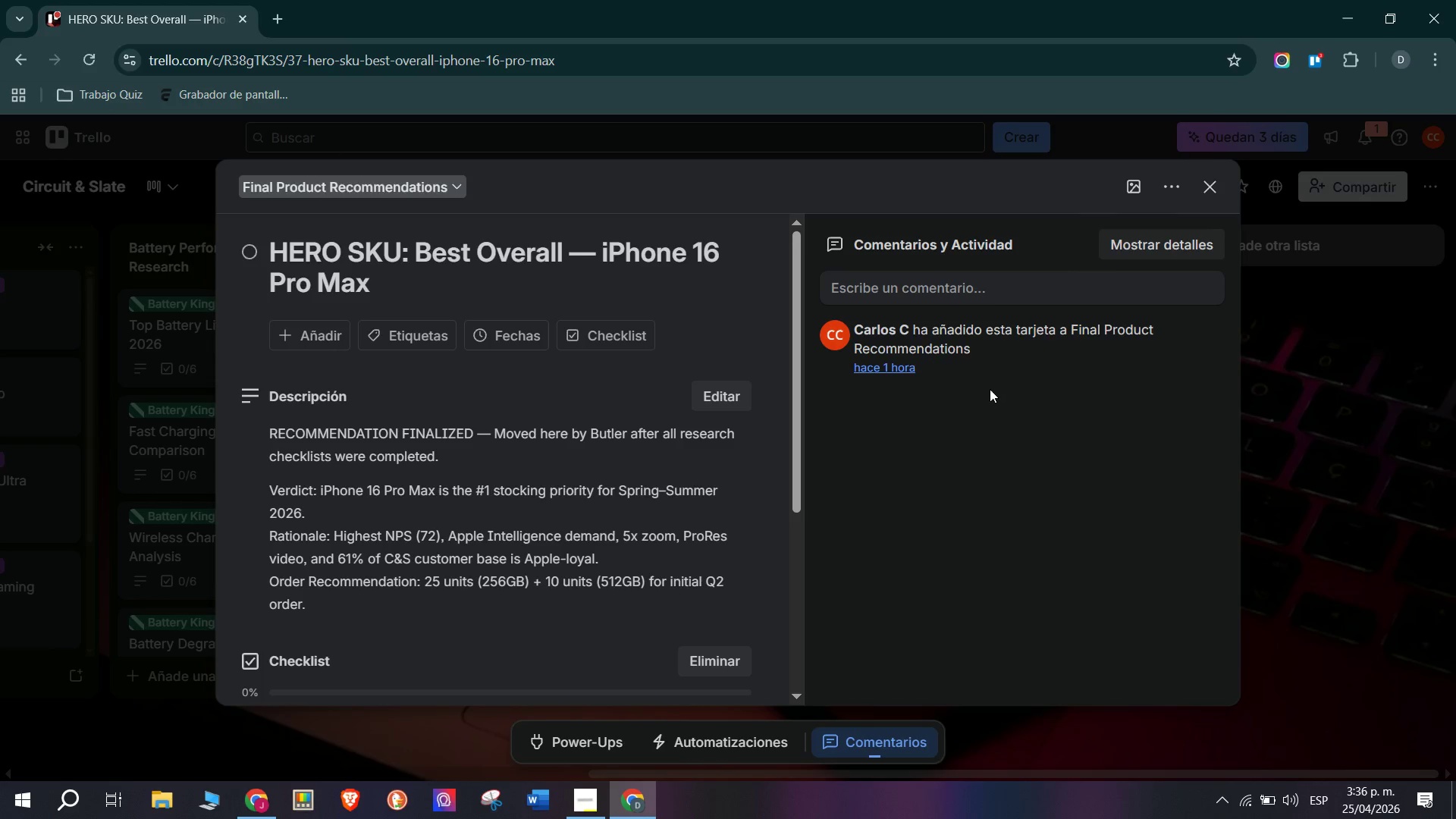 
wait(7.94)
 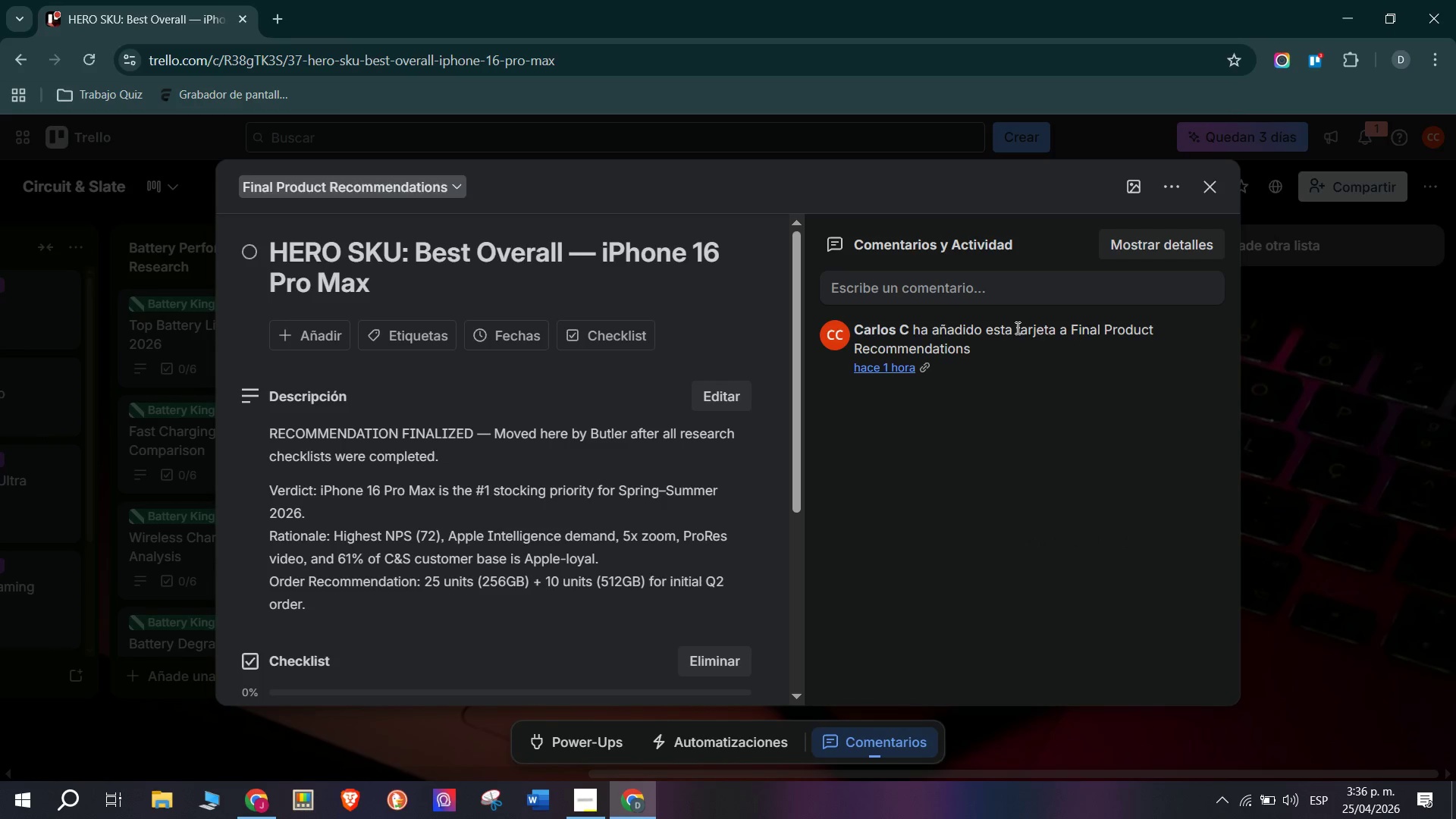 
left_click([433, 342])
 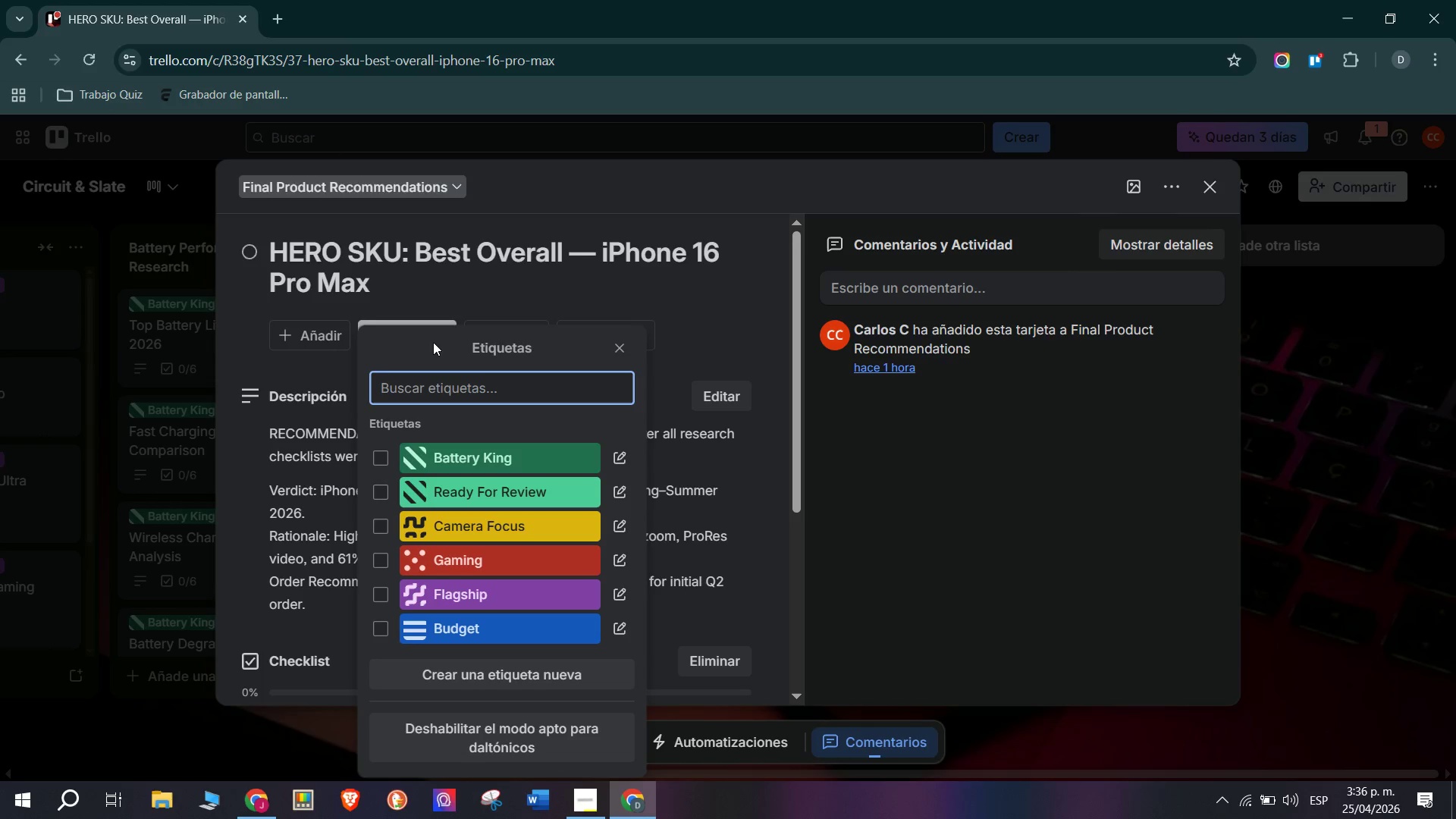 
left_click([513, 593])
 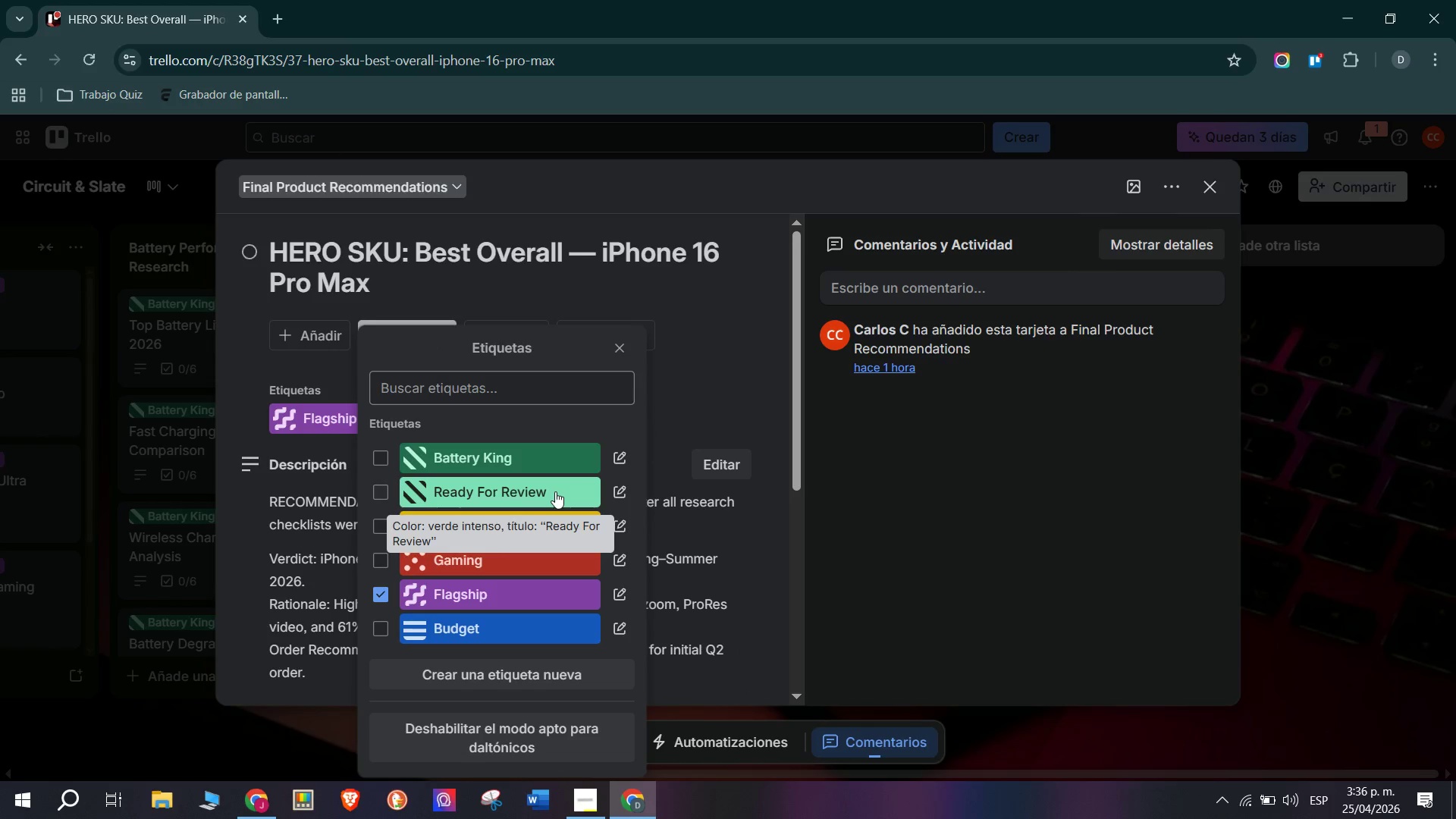 
left_click([555, 491])
 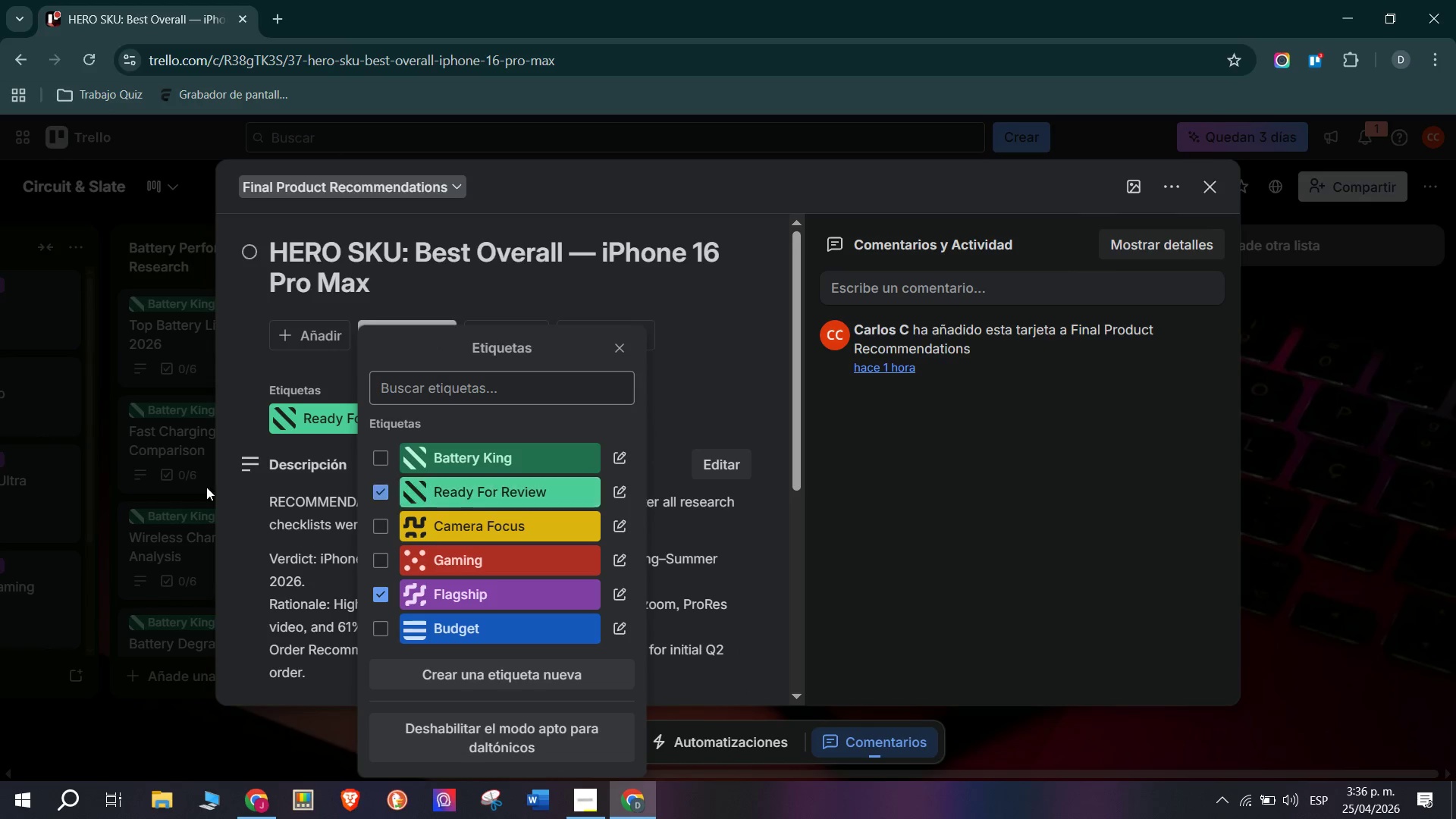 
left_click([186, 488])
 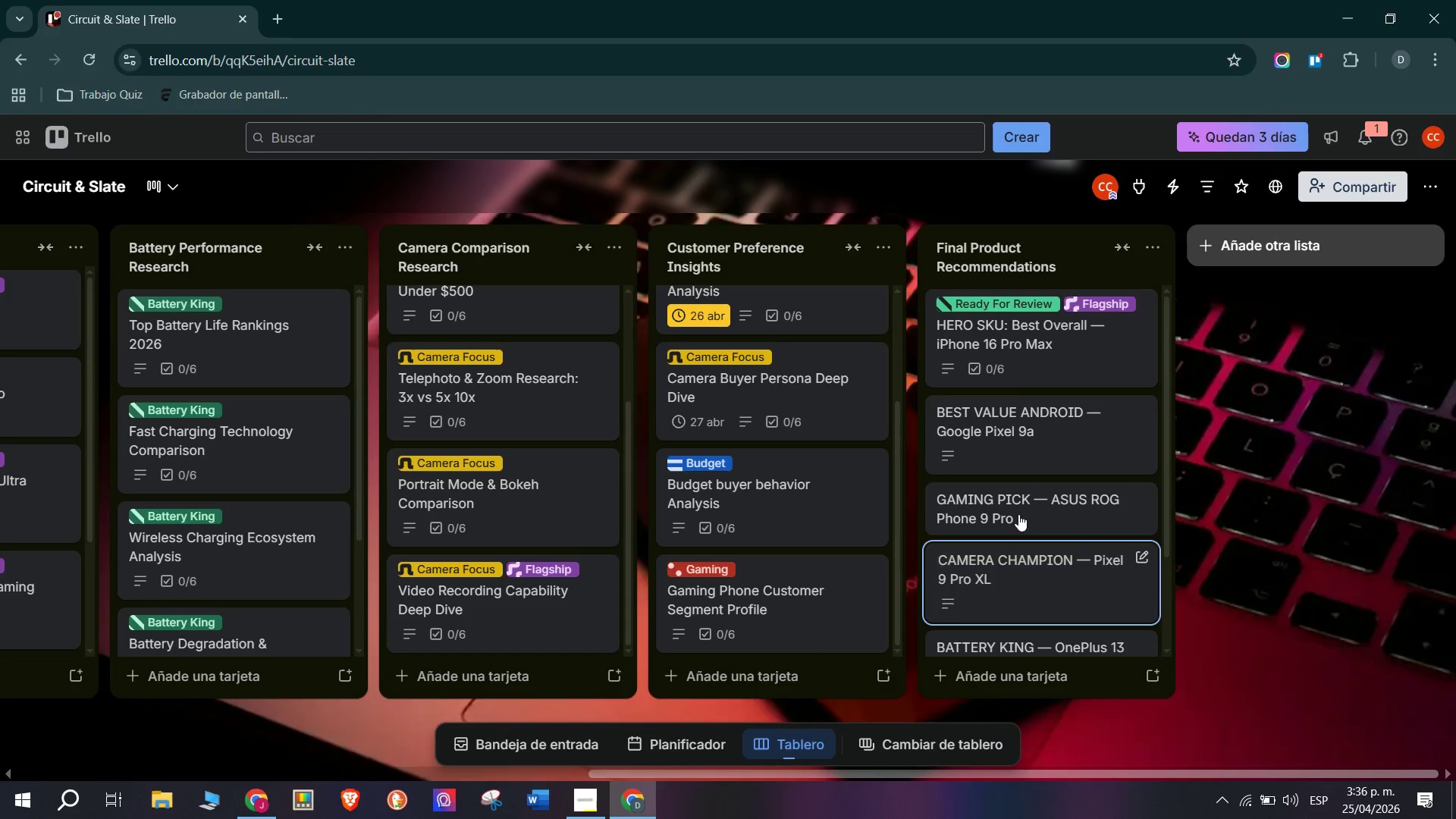 
left_click([1025, 432])
 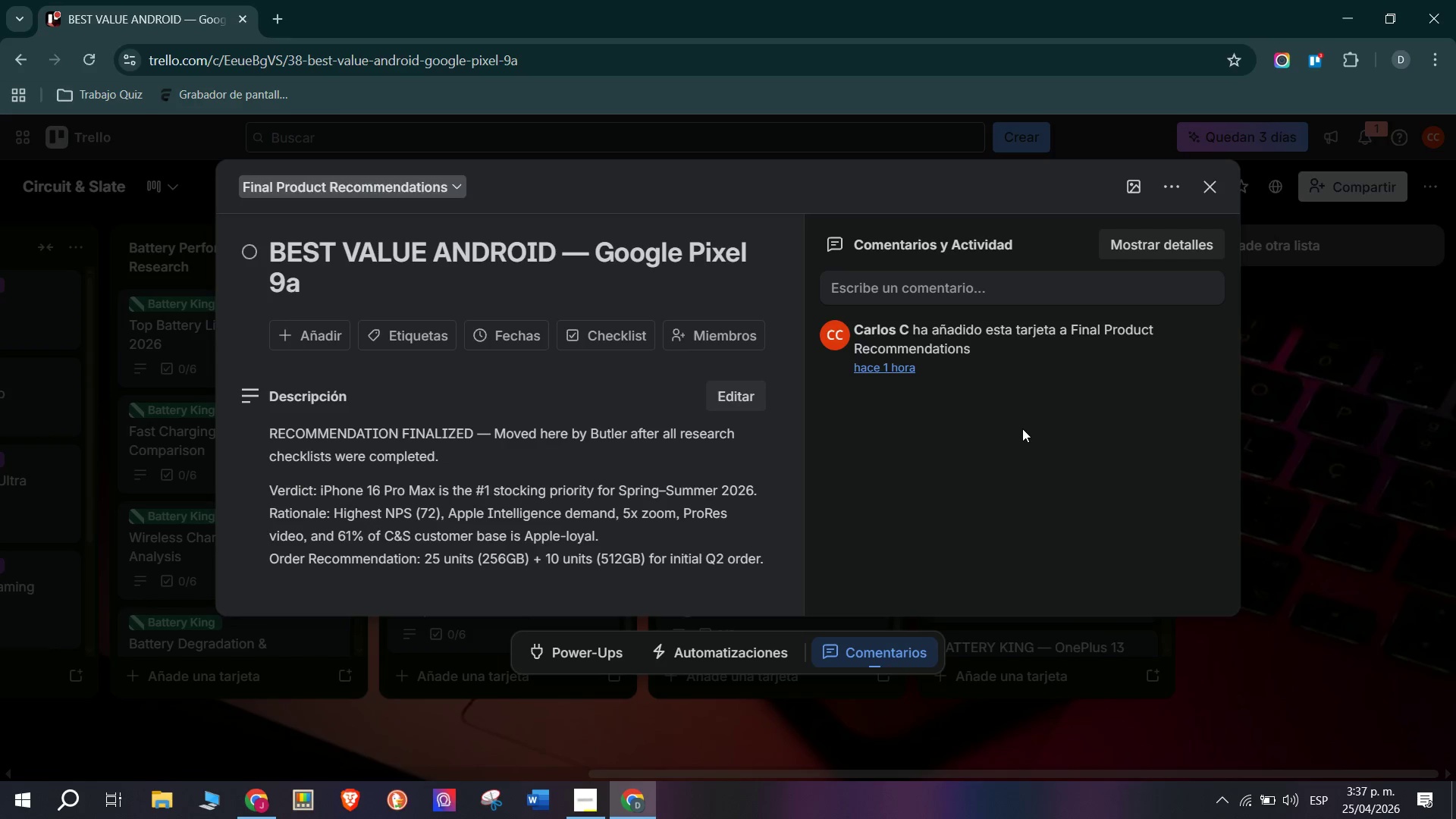 
wait(7.94)
 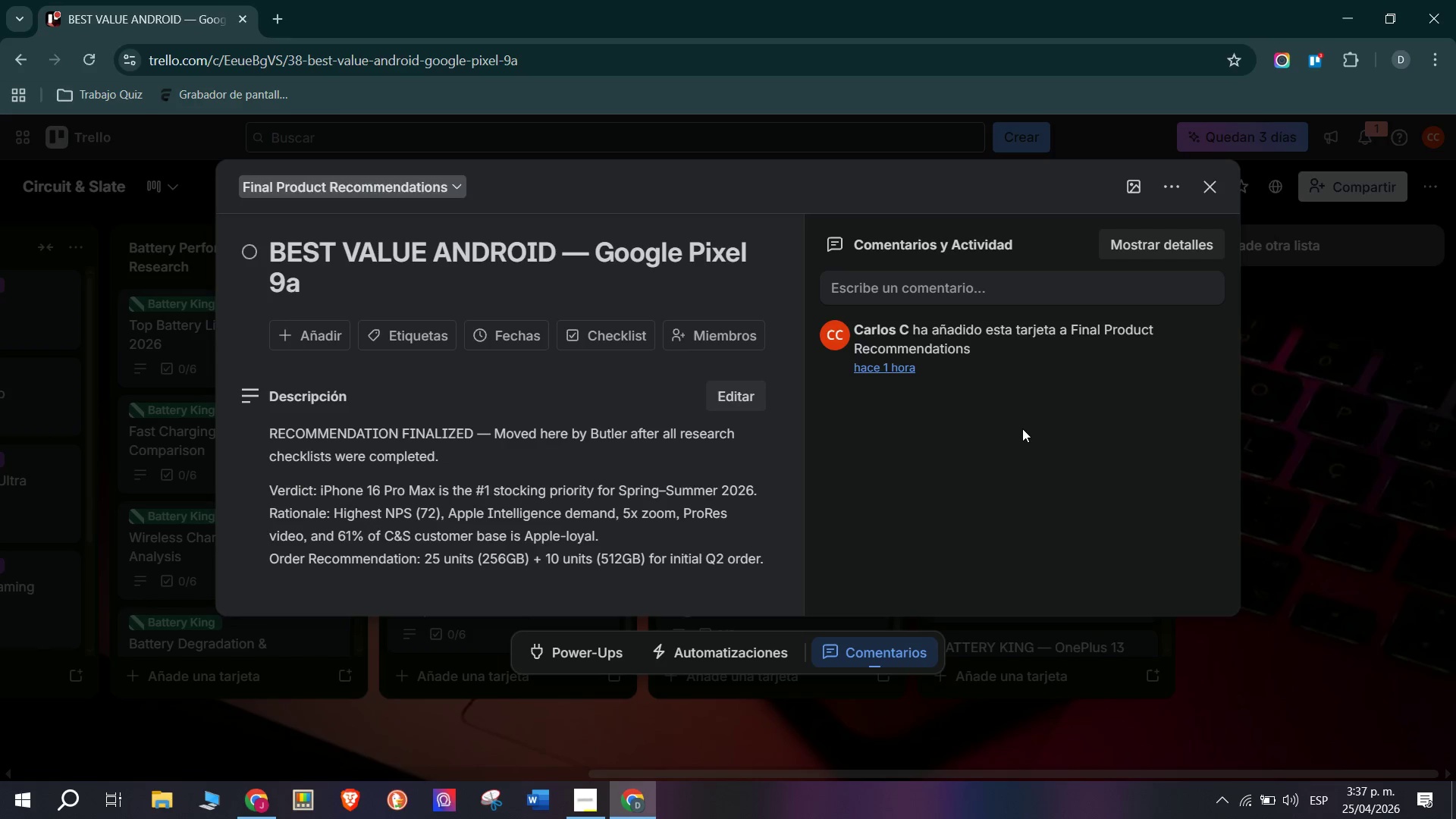 
double_click([413, 339])
 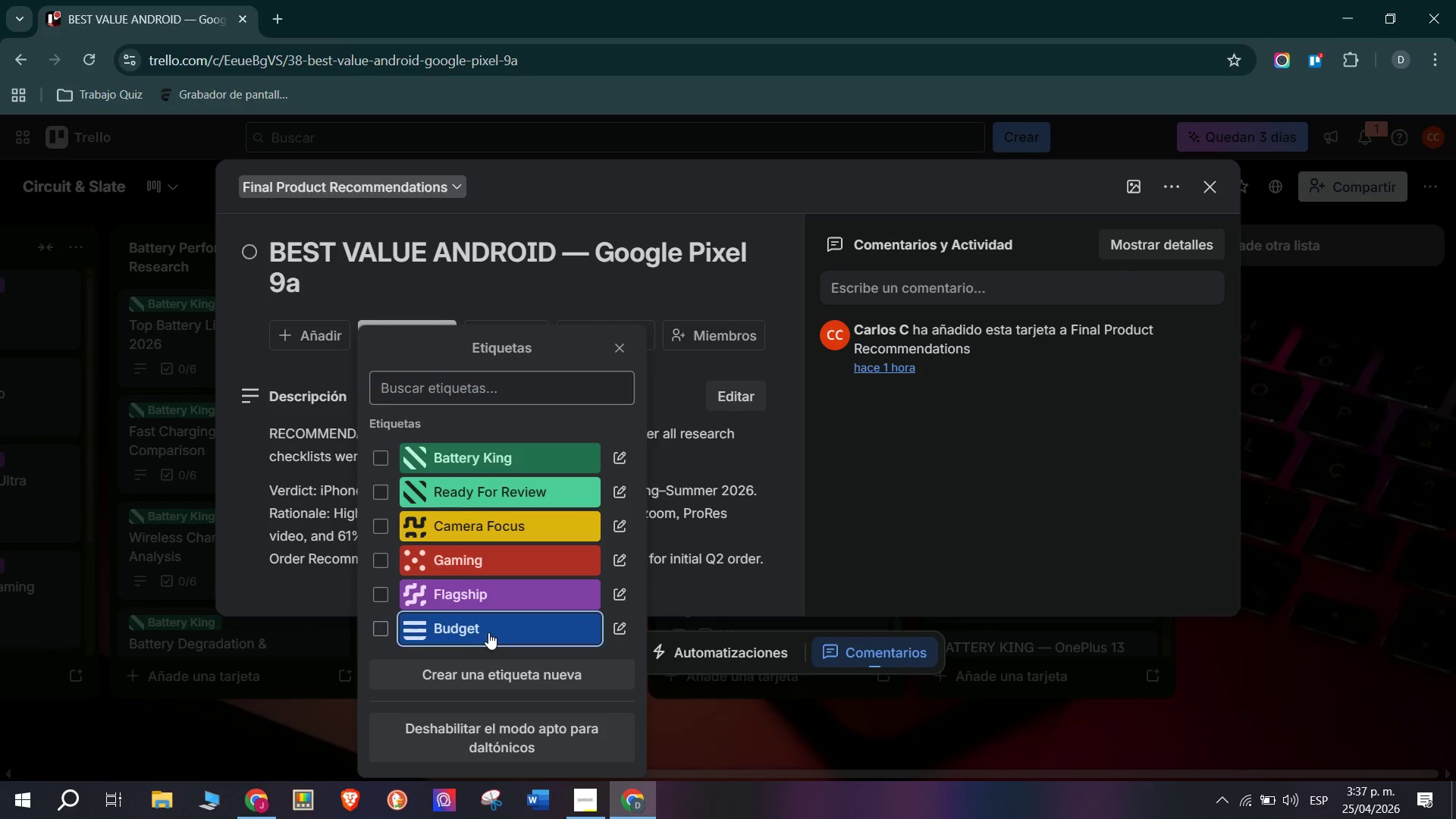 
triple_click([129, 511])
 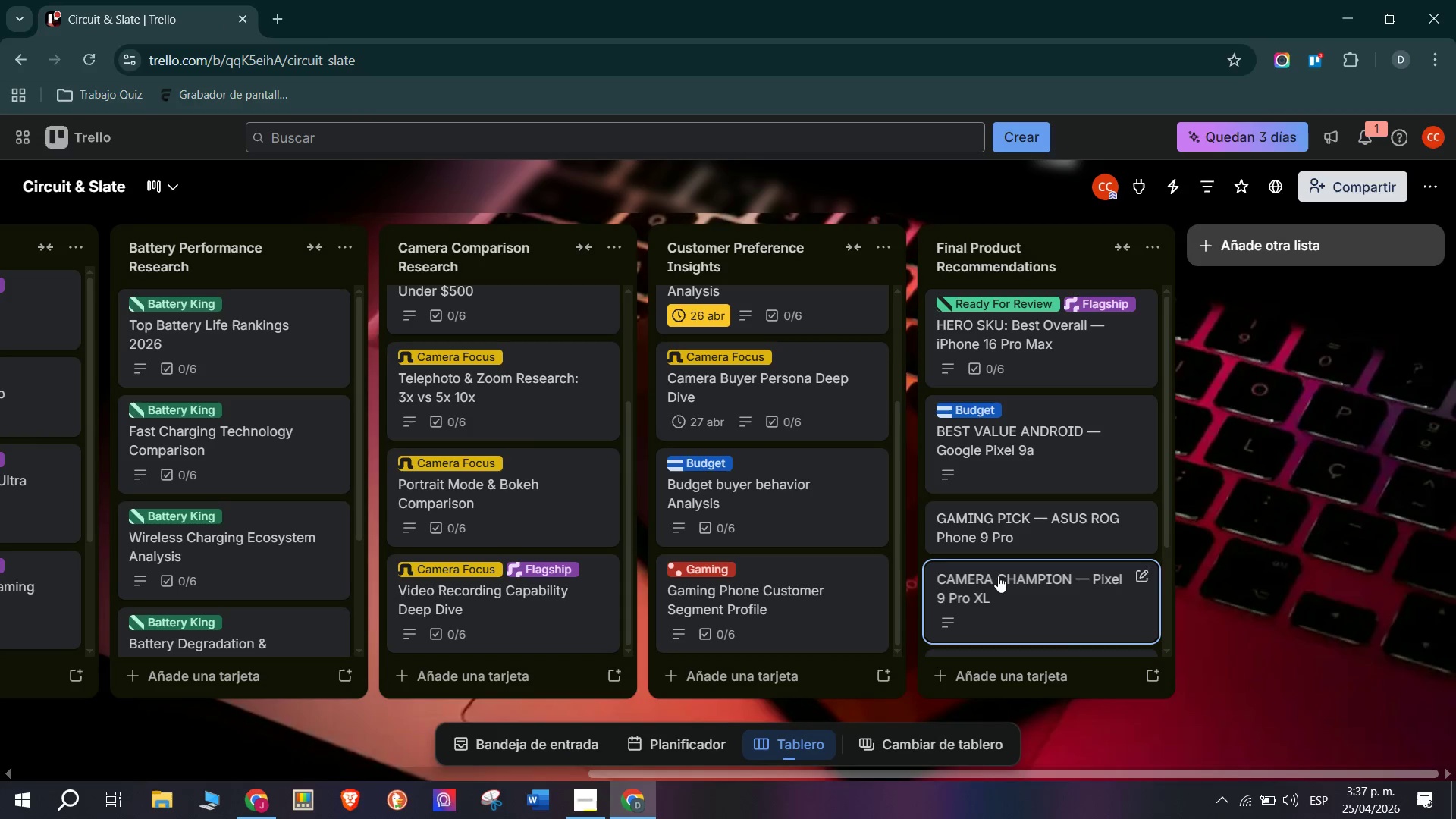 
left_click([1017, 532])
 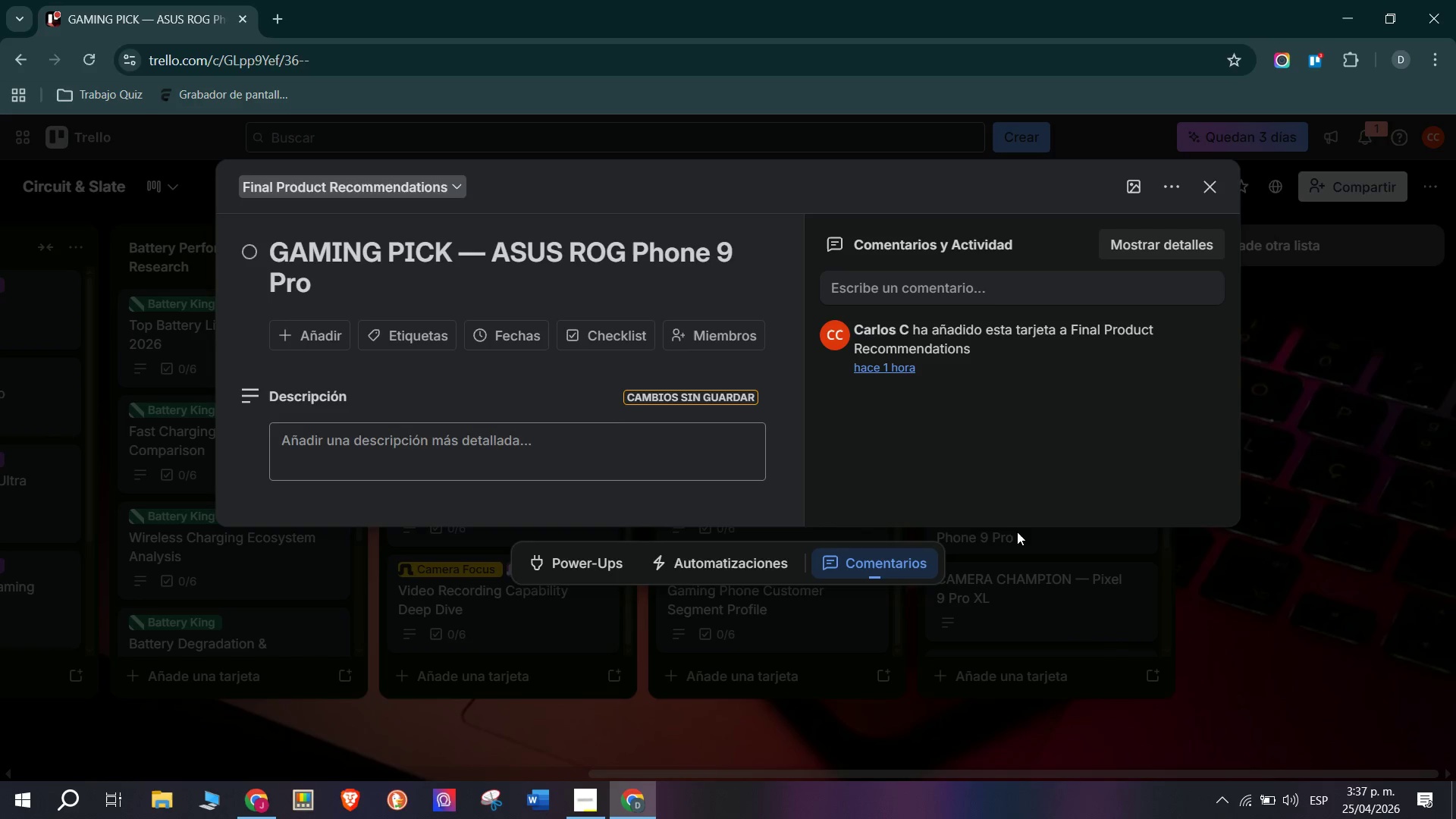 
left_click([436, 341])
 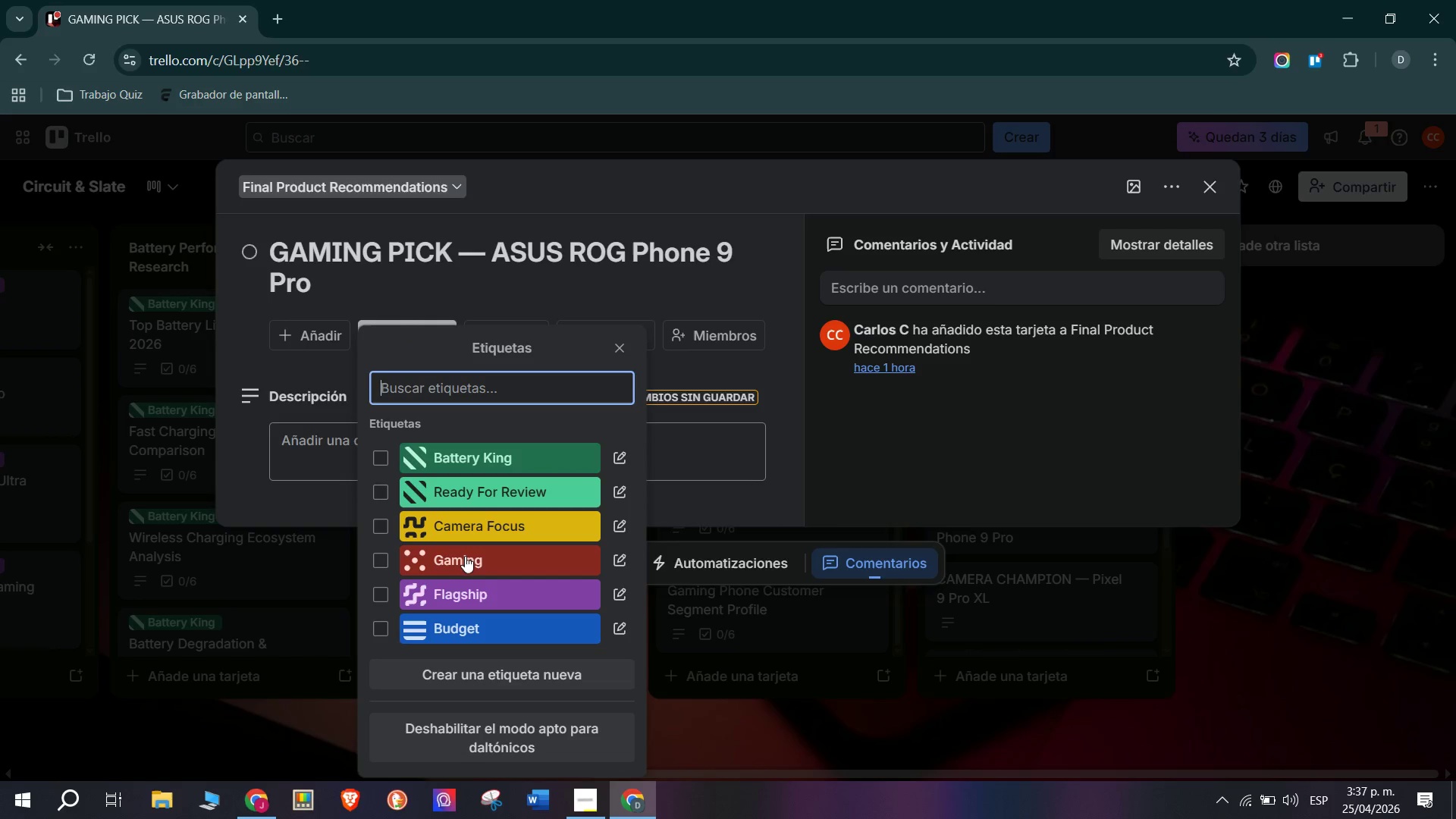 
left_click([470, 560])
 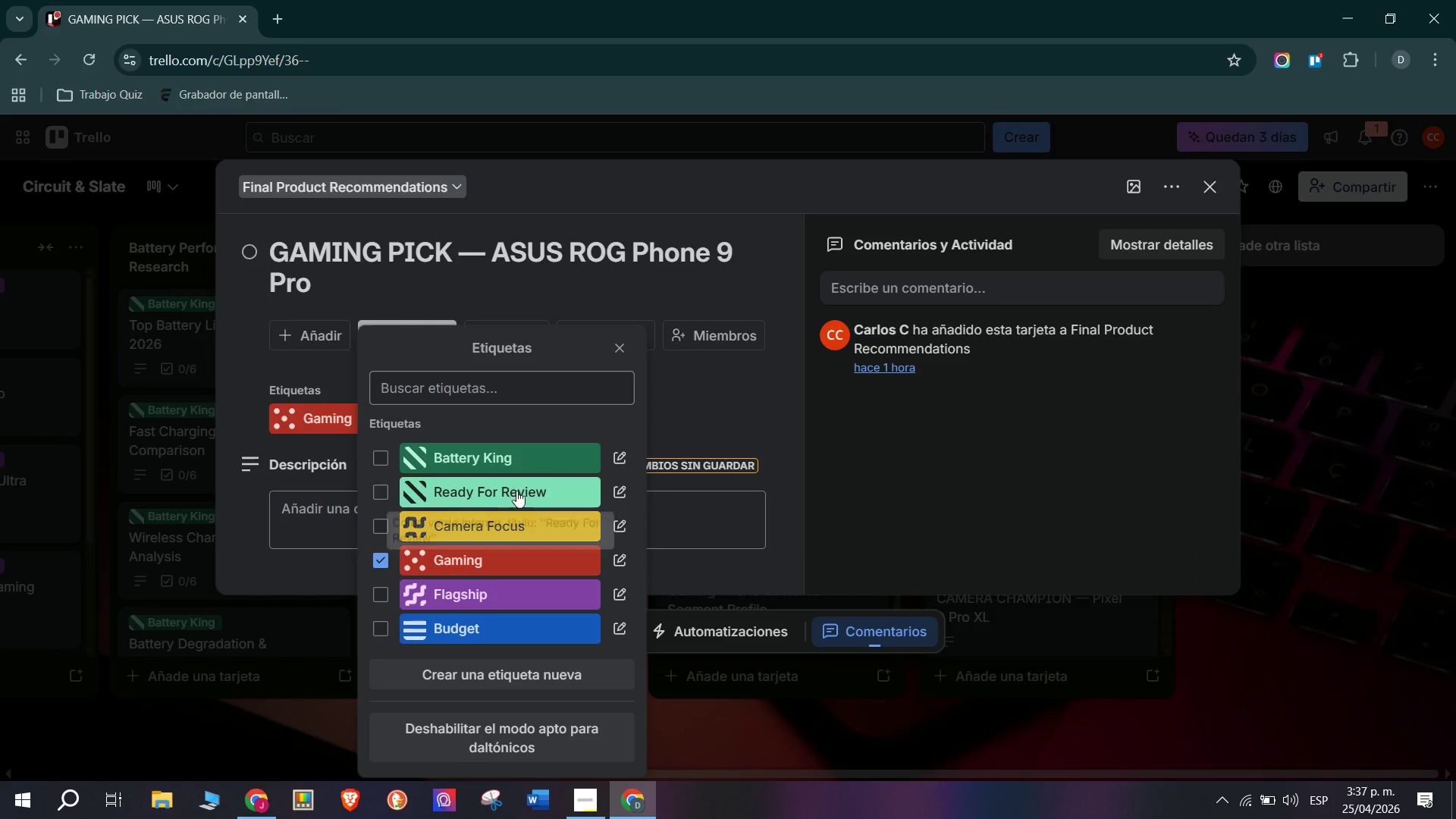 
double_click([127, 480])
 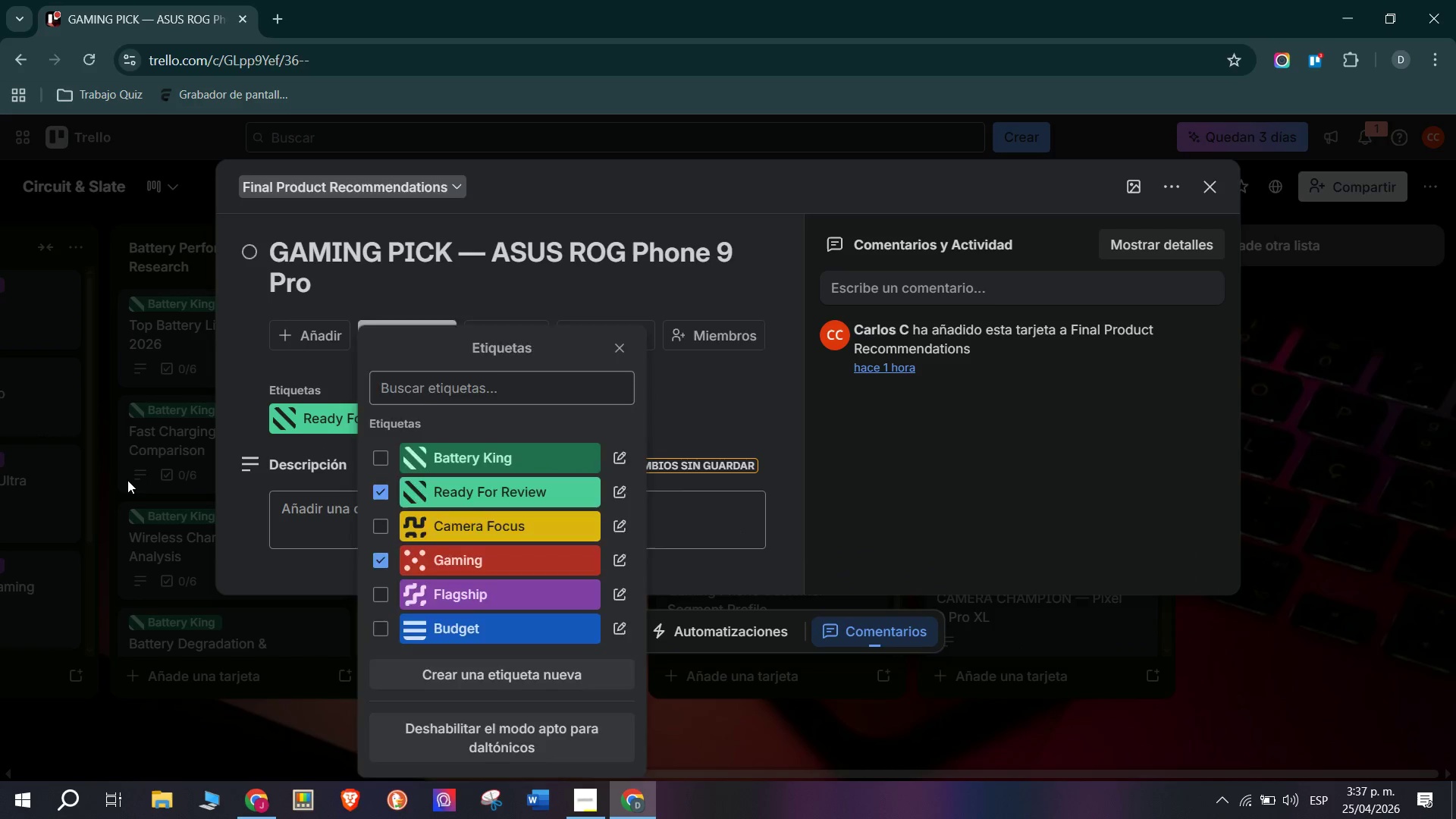 
triple_click([127, 480])
 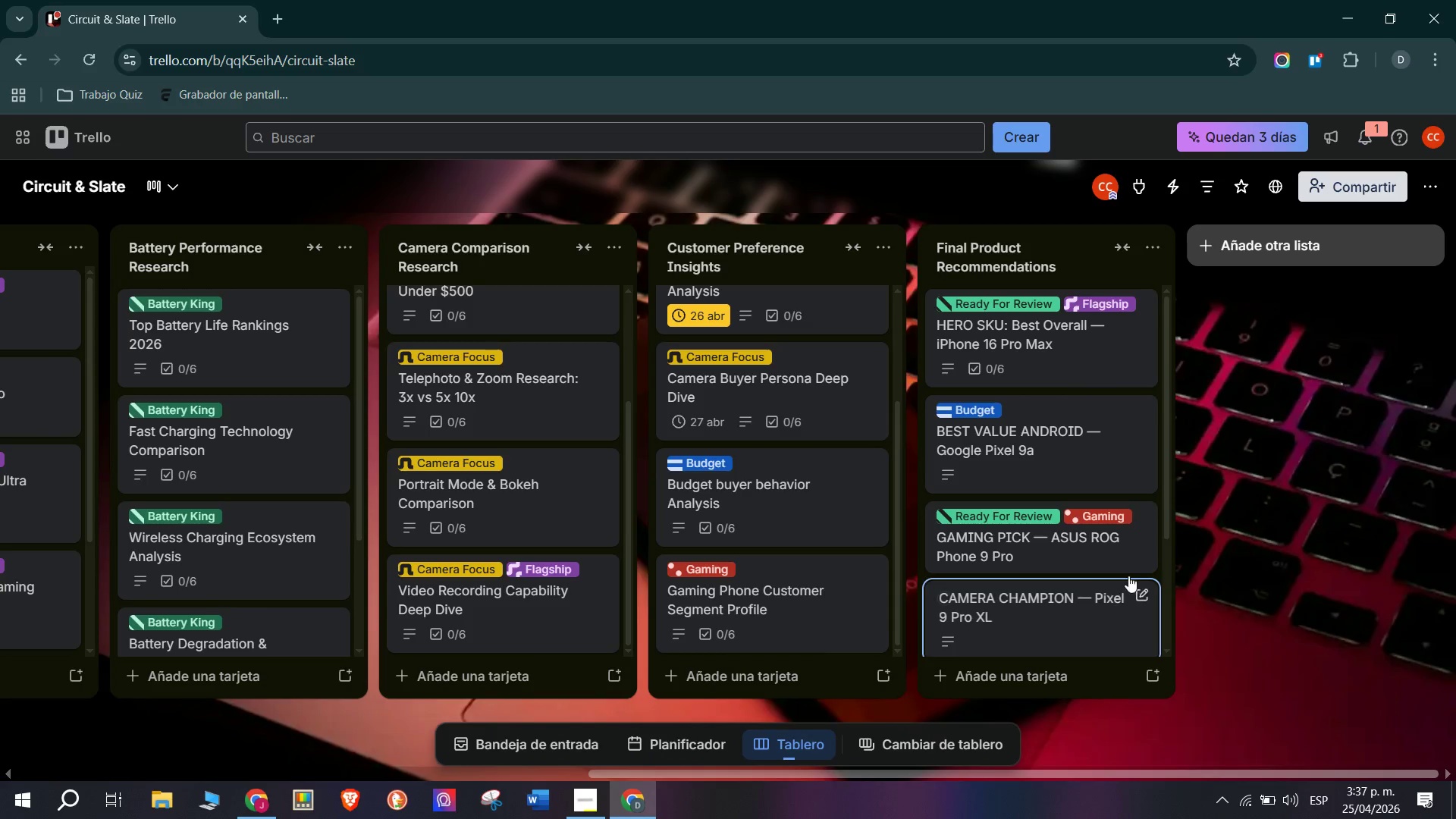 
left_click([1102, 462])
 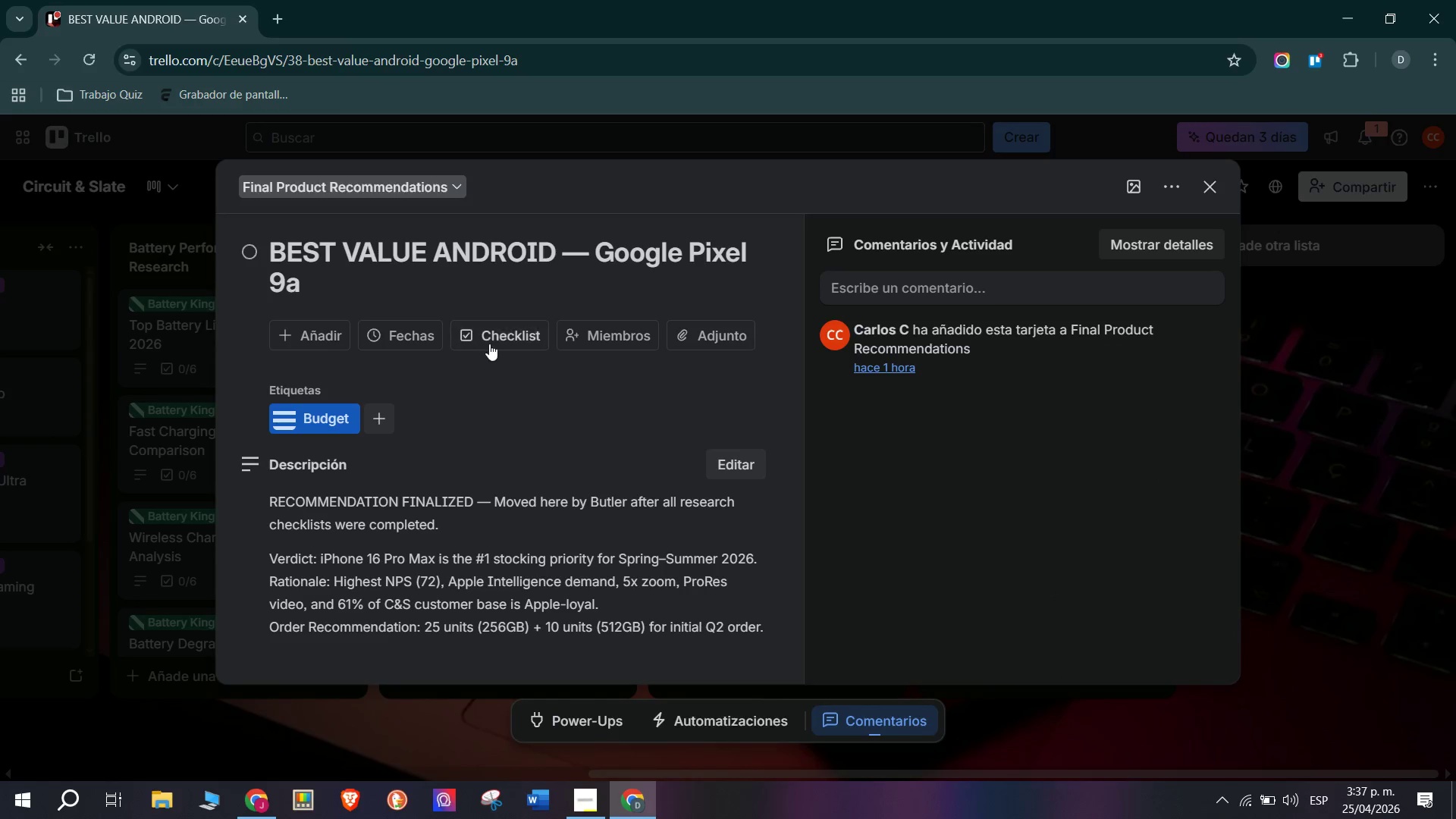 
left_click([497, 331])
 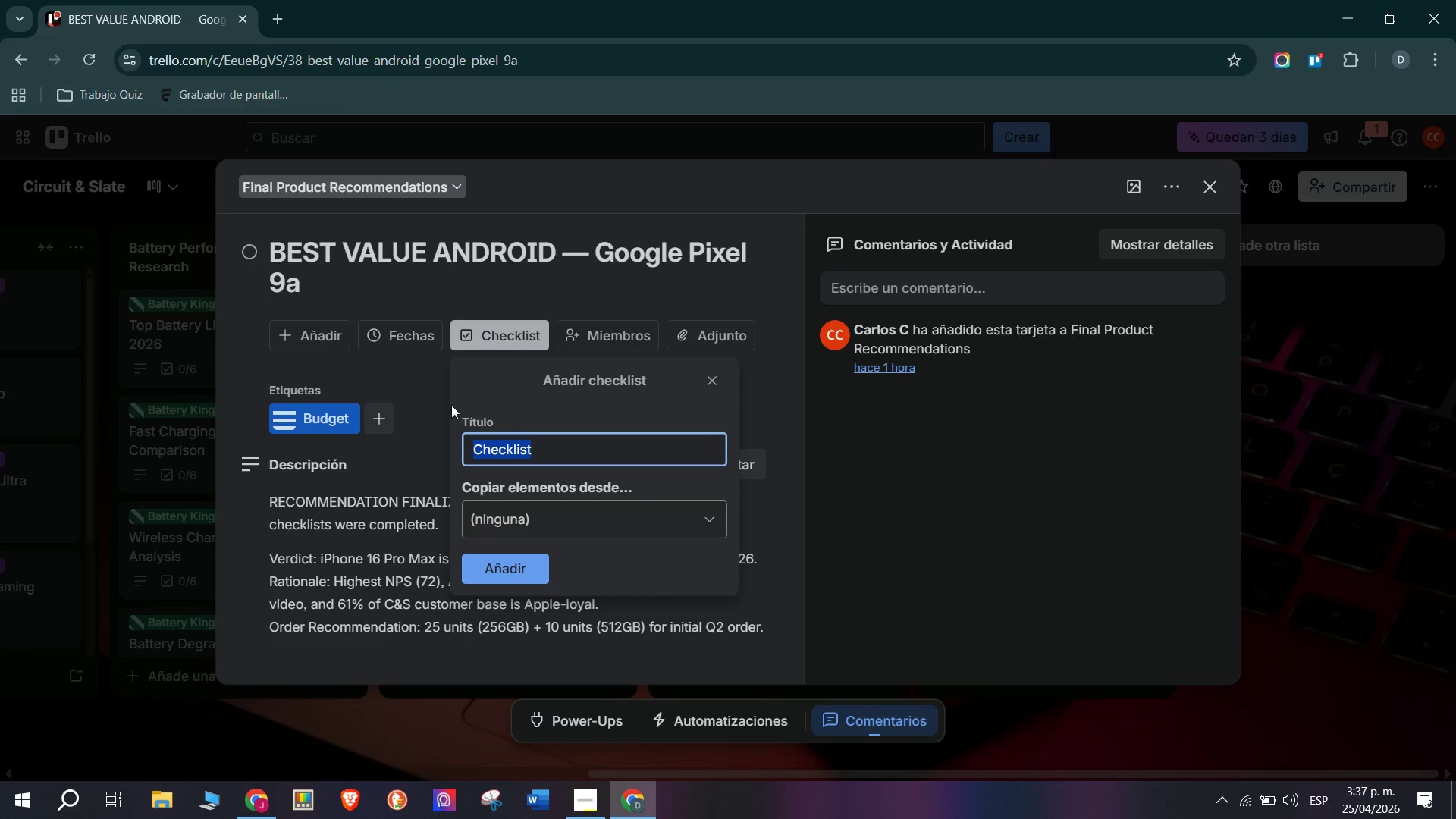 
left_click([418, 346])
 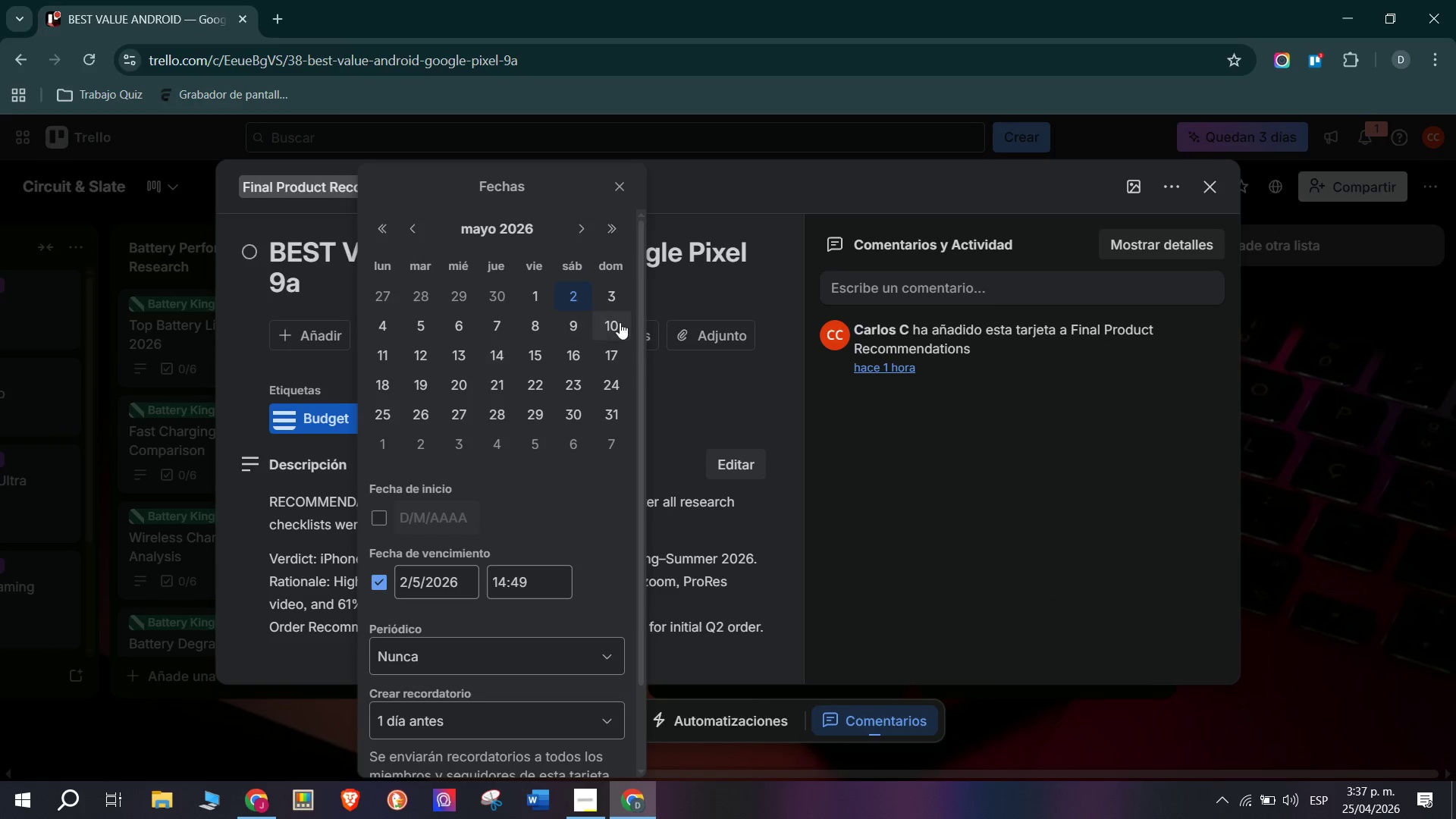 
left_click([699, 416])
 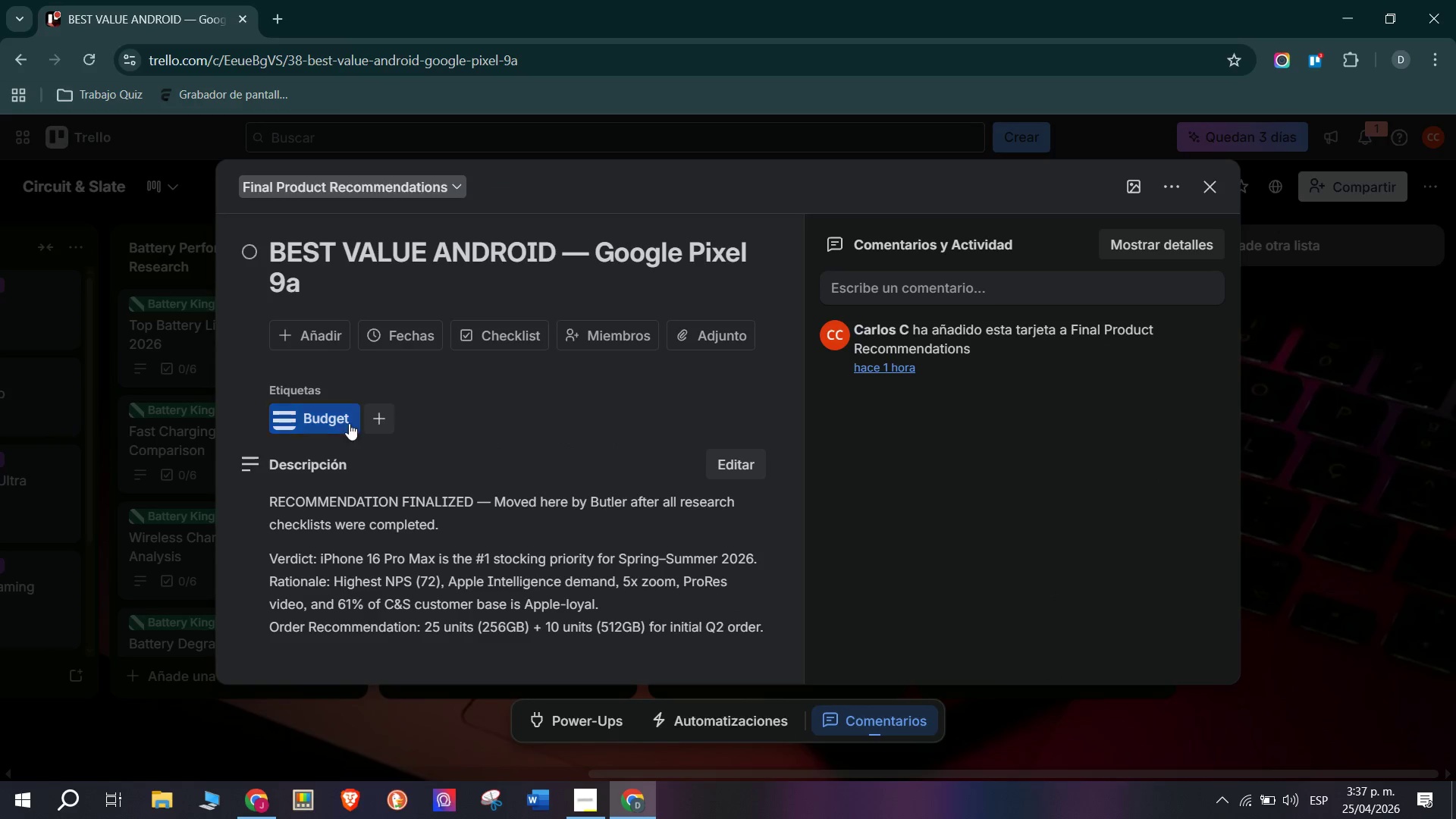 
left_click([391, 413])
 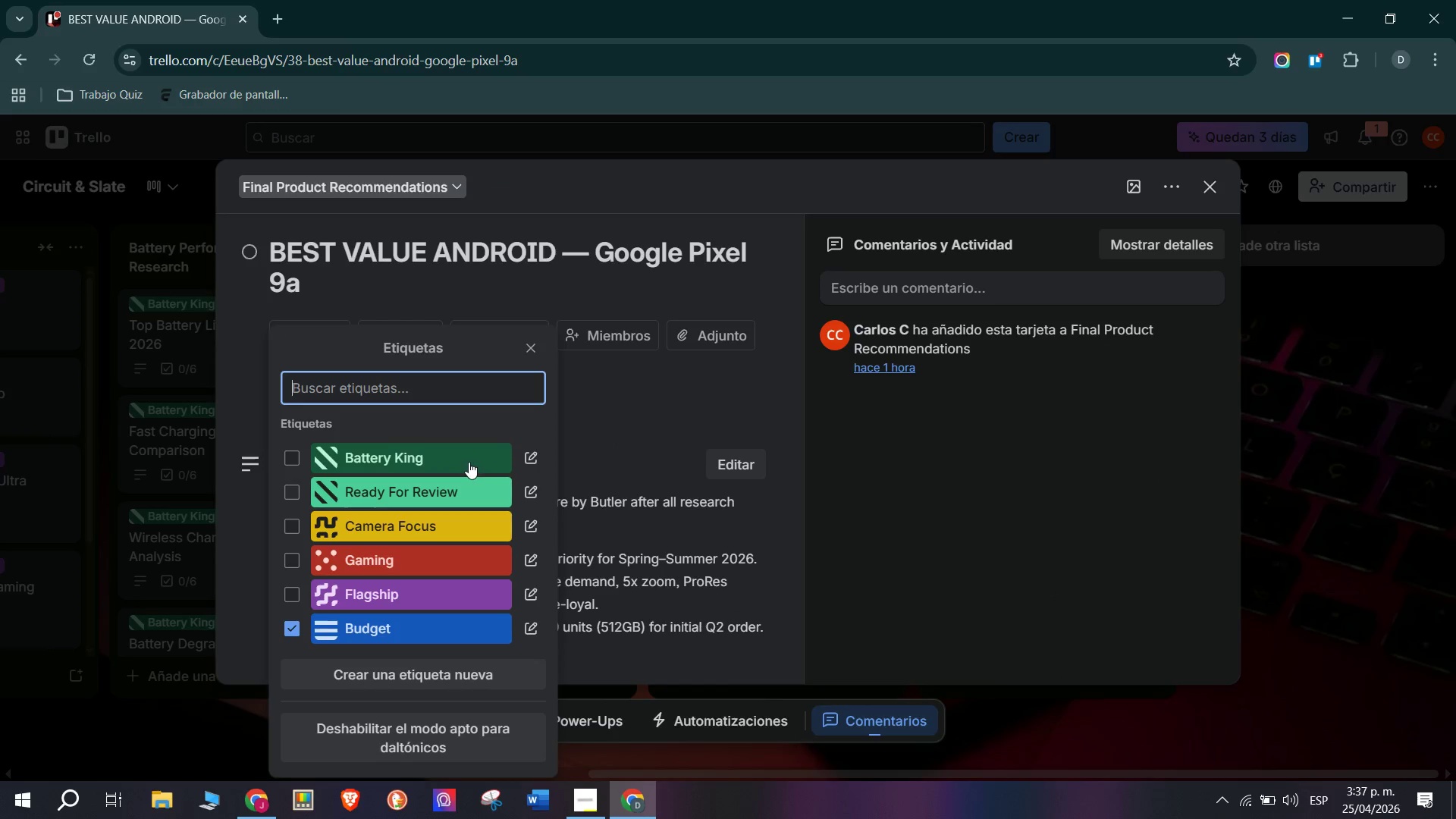 
left_click([473, 488])
 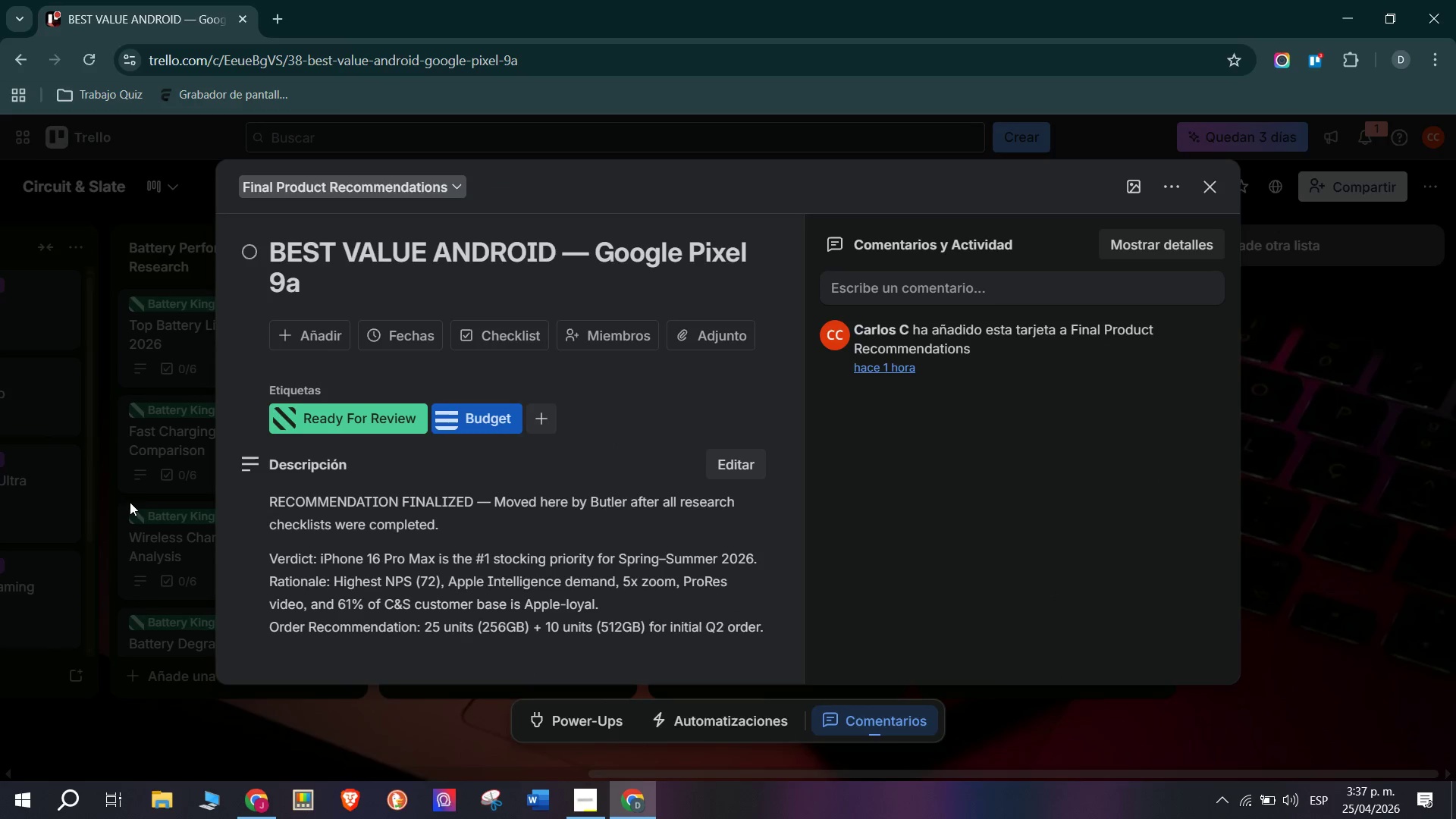 
triple_click([130, 503])
 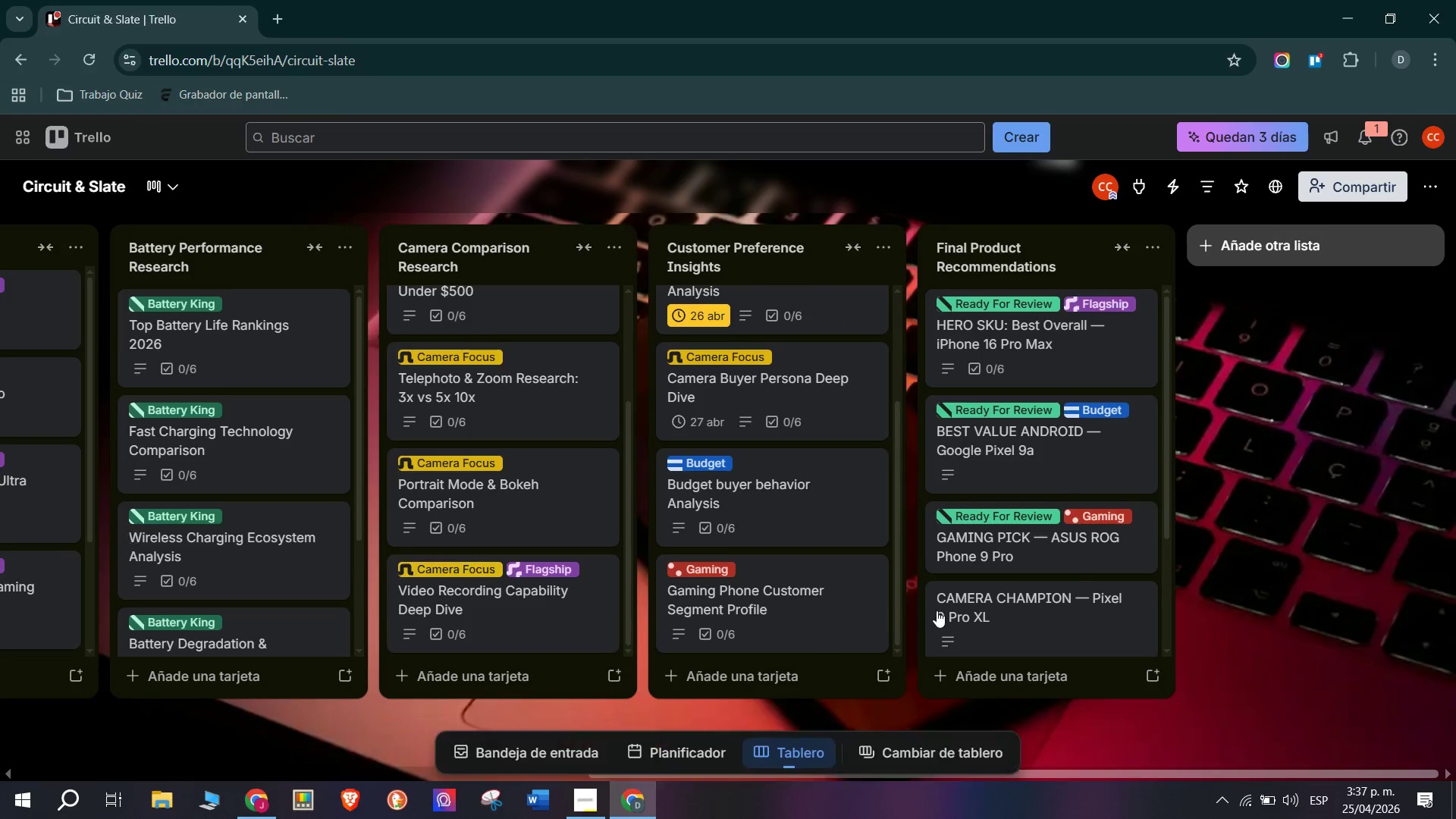 
scroll: coordinate [1031, 642], scroll_direction: down, amount: 2.0
 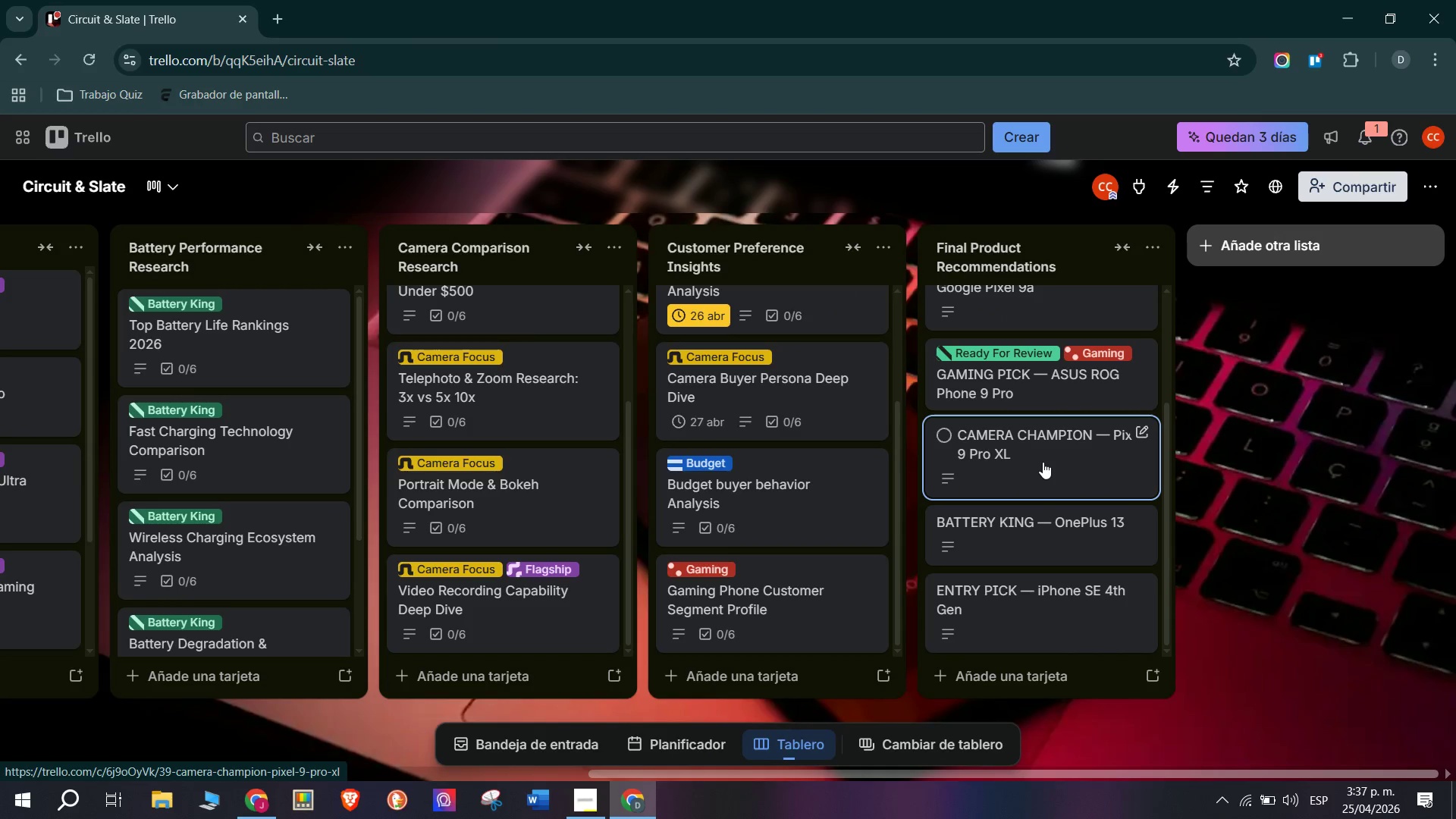 
left_click([1043, 462])
 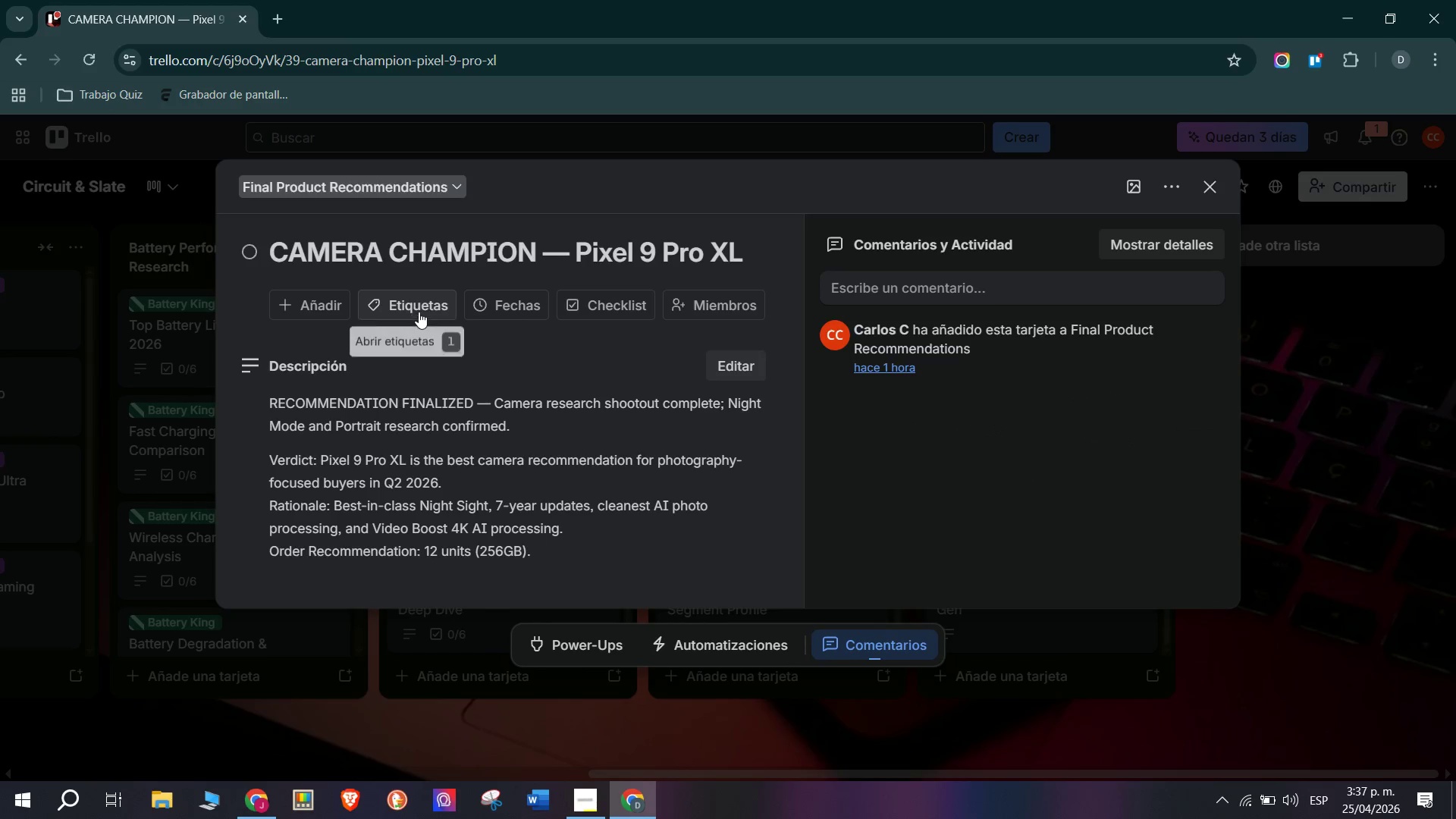 
left_click([552, 493])
 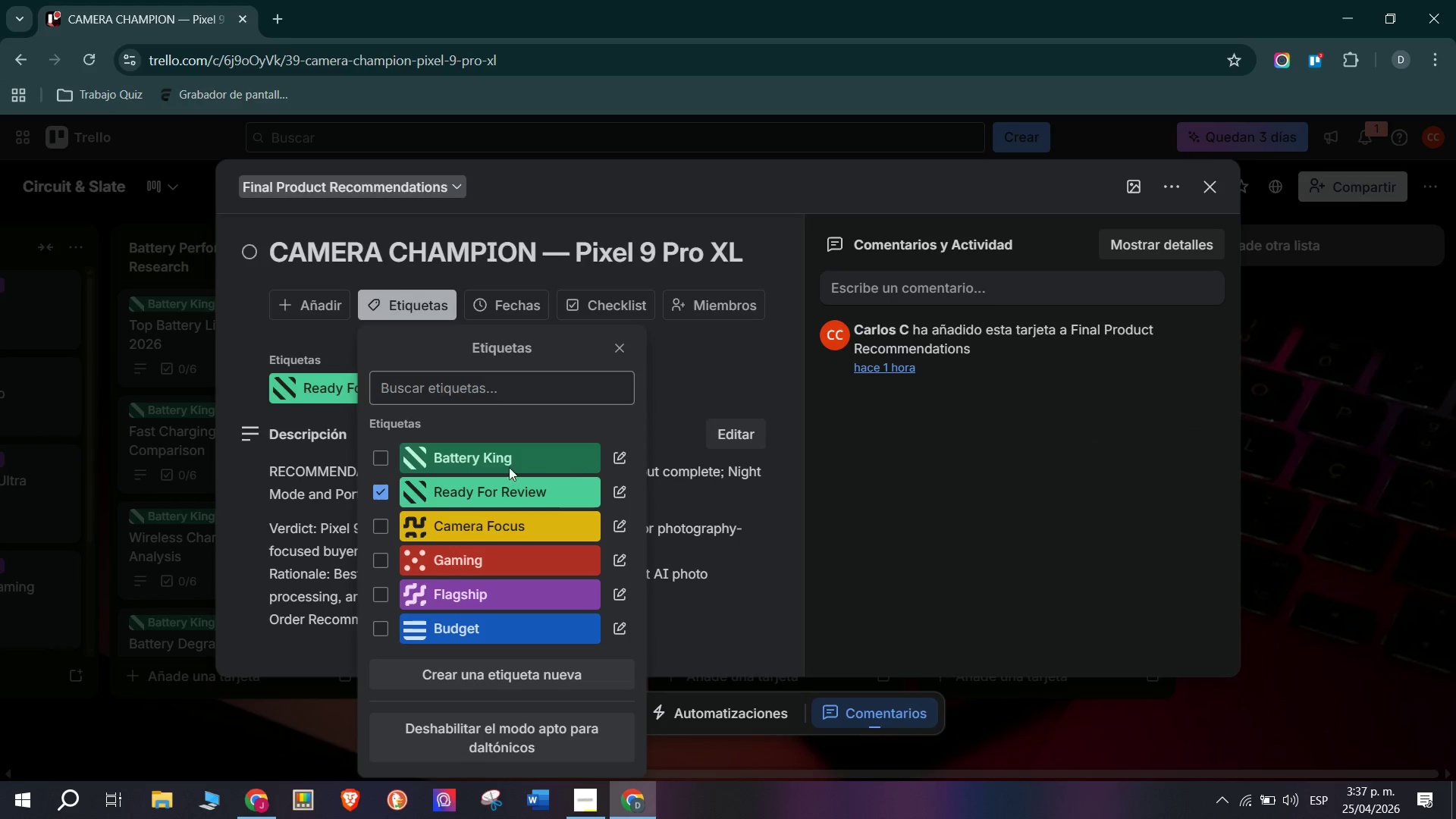 
double_click([173, 501])
 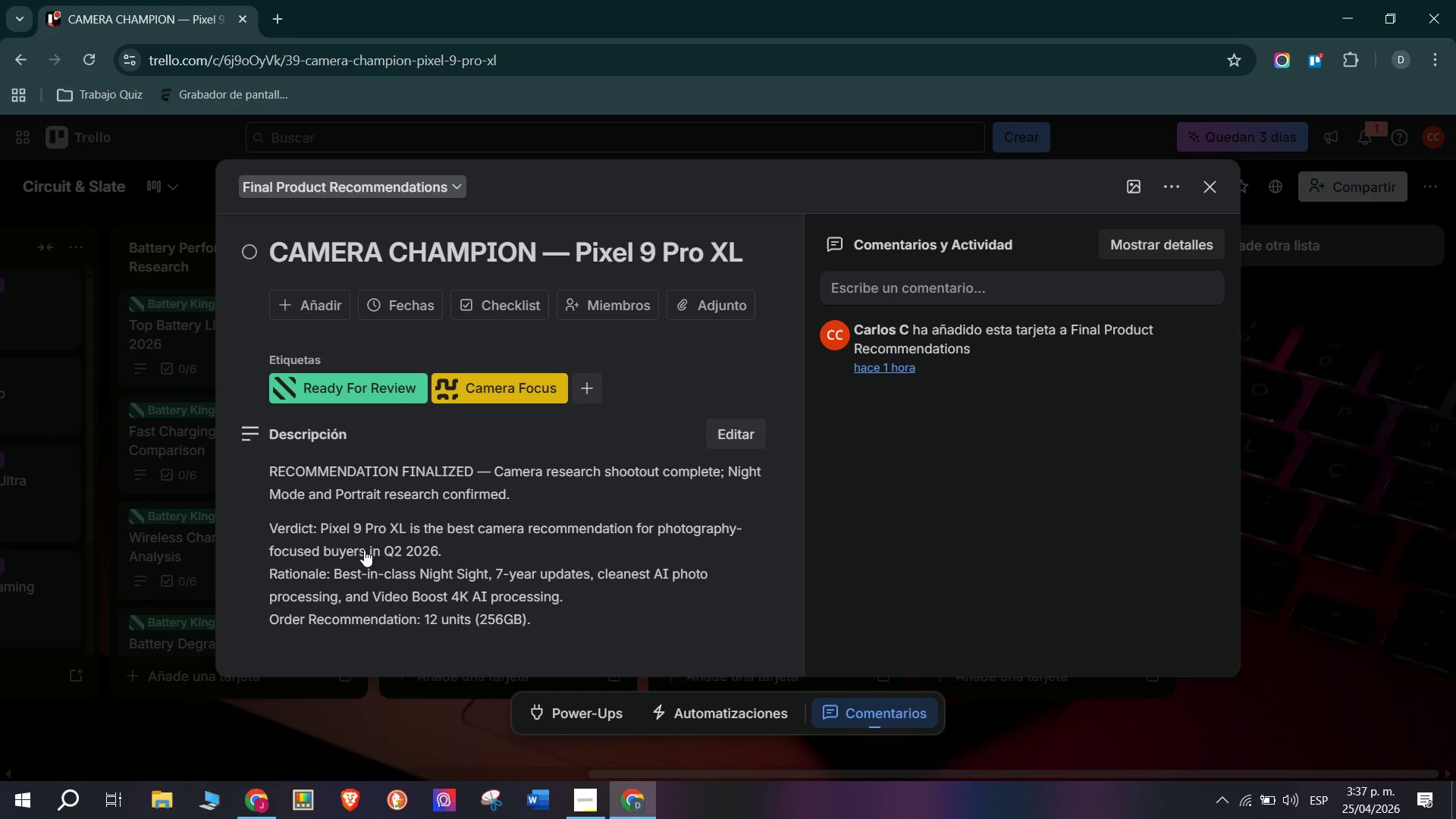 
left_click([89, 529])
 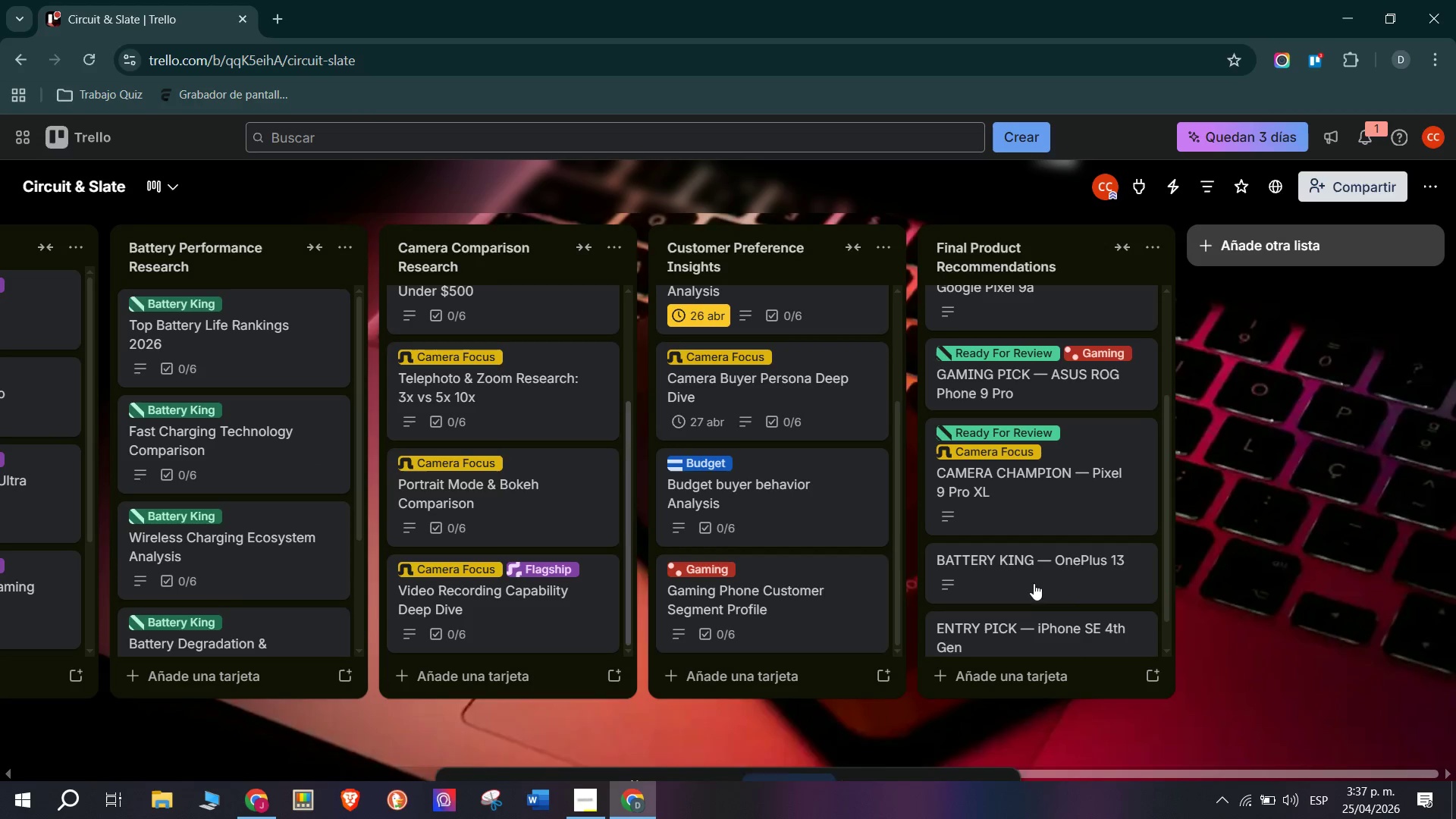 
scroll: coordinate [1075, 583], scroll_direction: down, amount: 4.0
 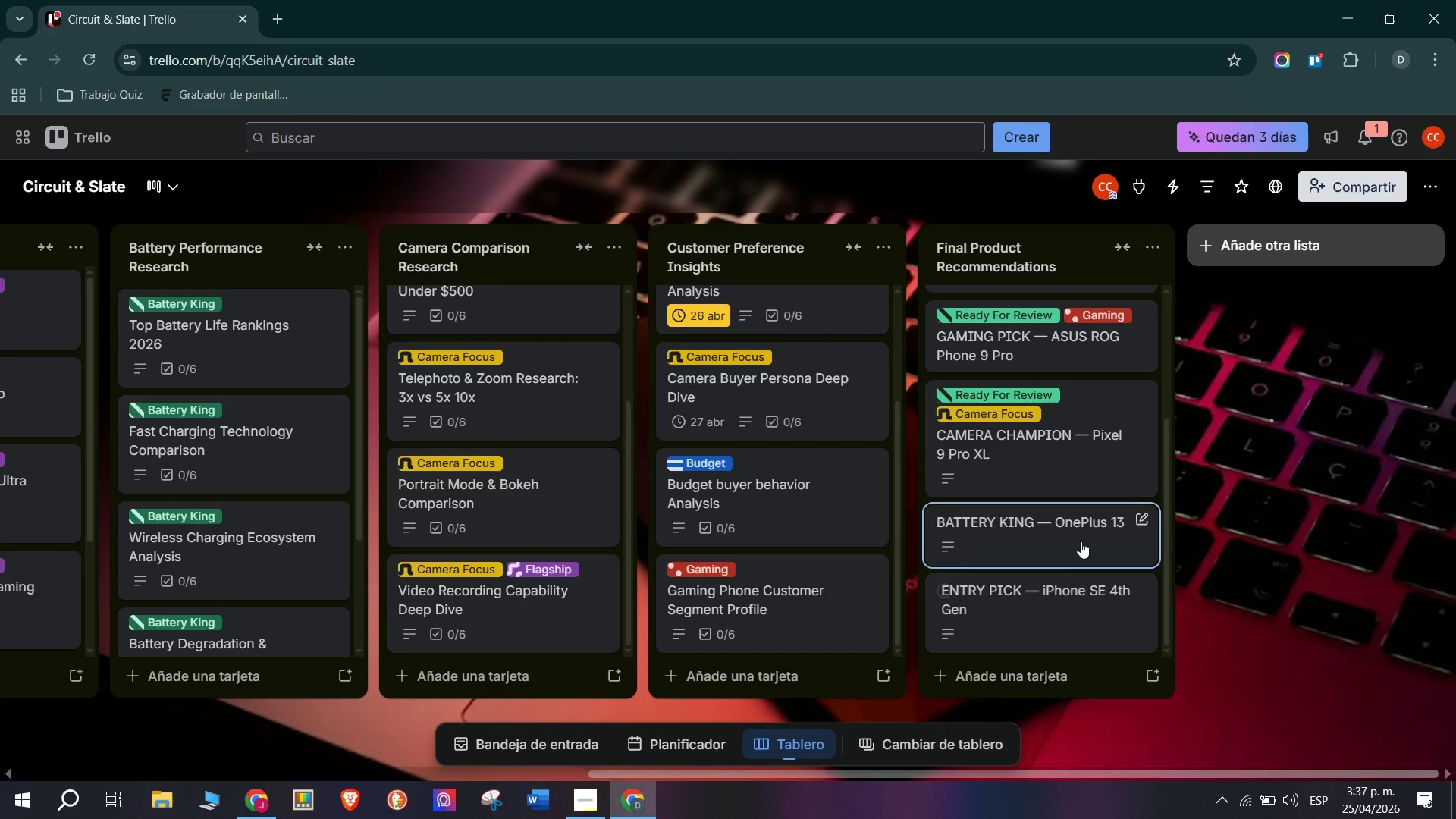 
left_click([1081, 541])
 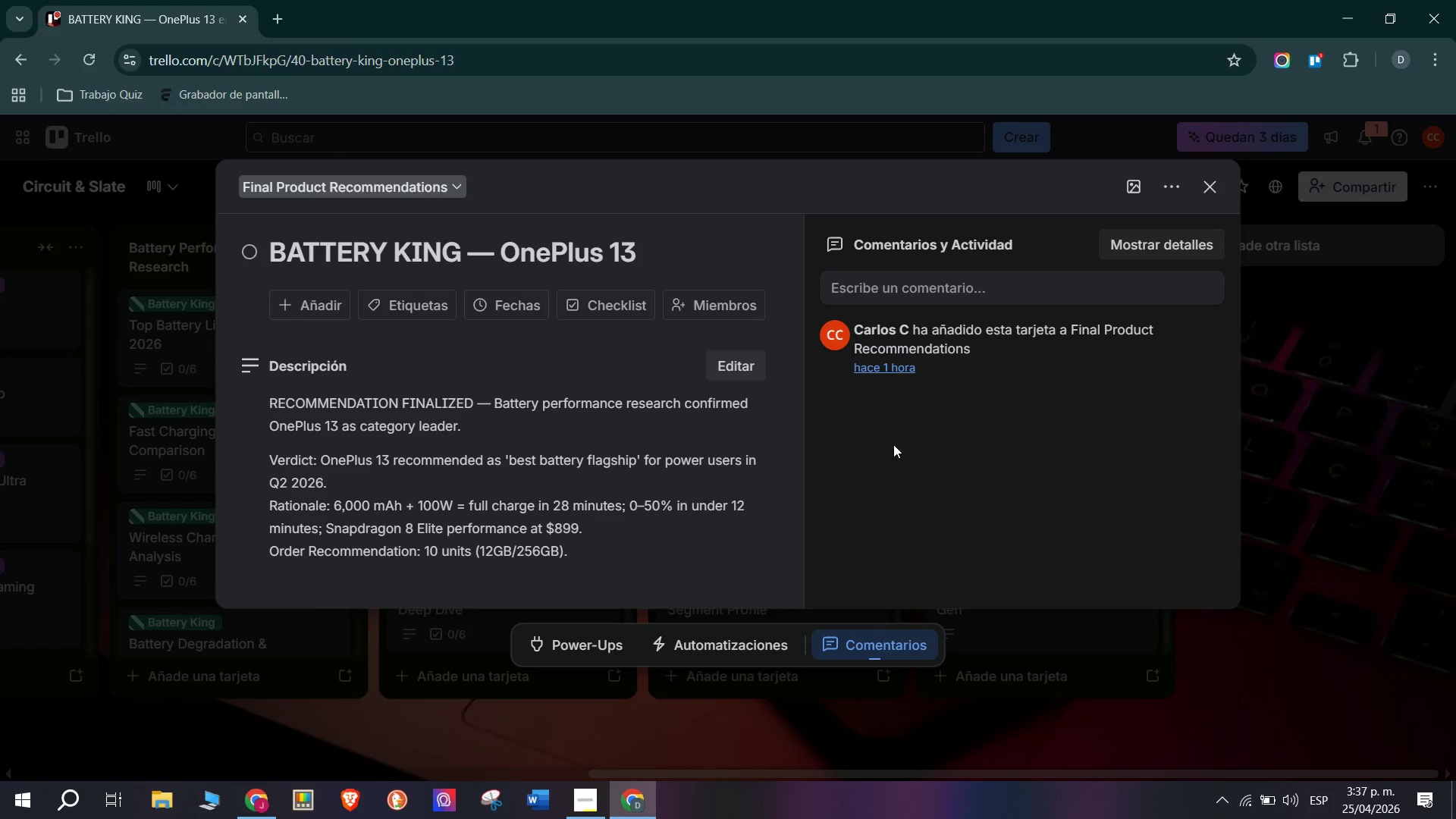 
left_click([445, 302])
 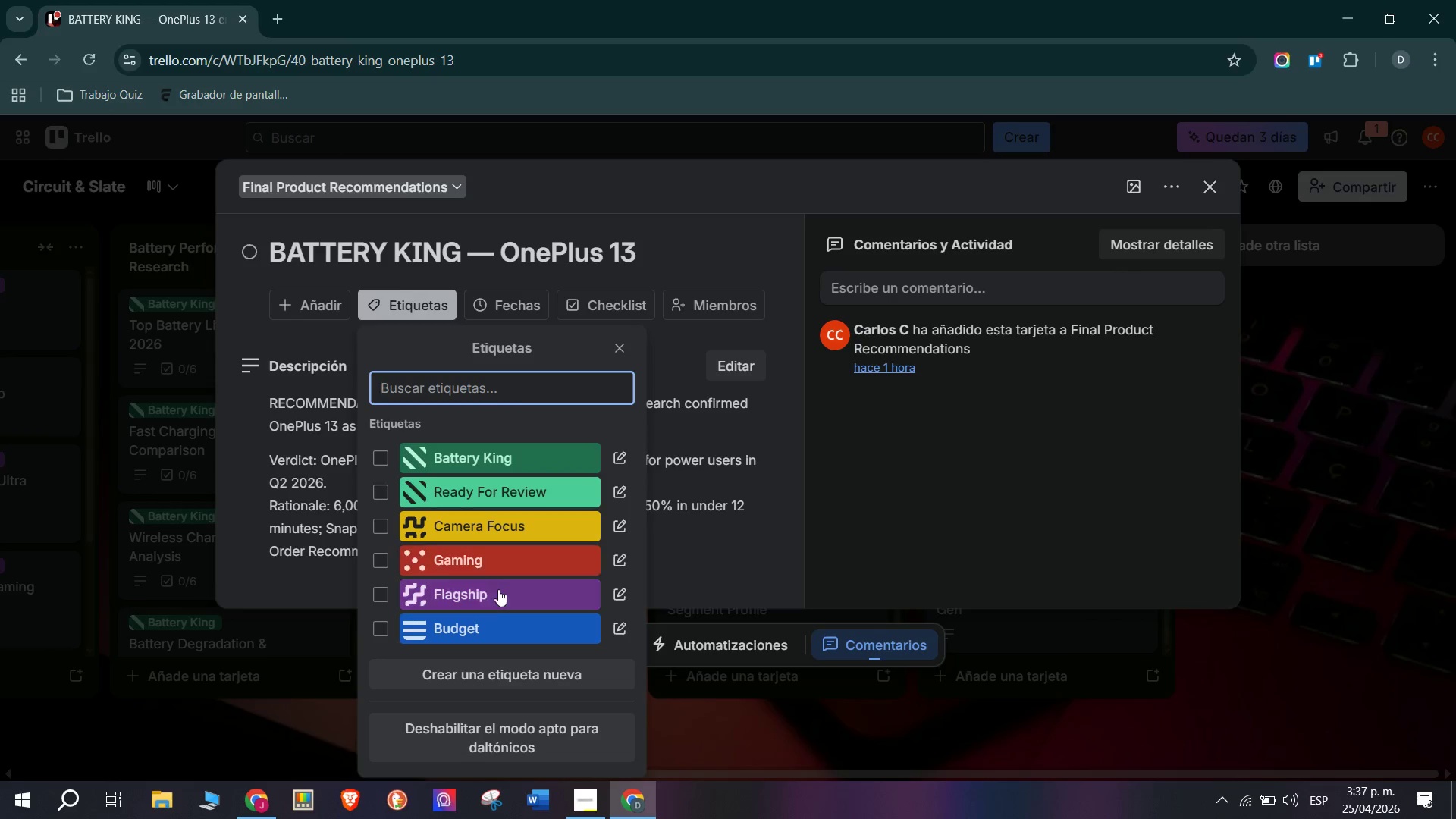 
left_click([498, 593])
 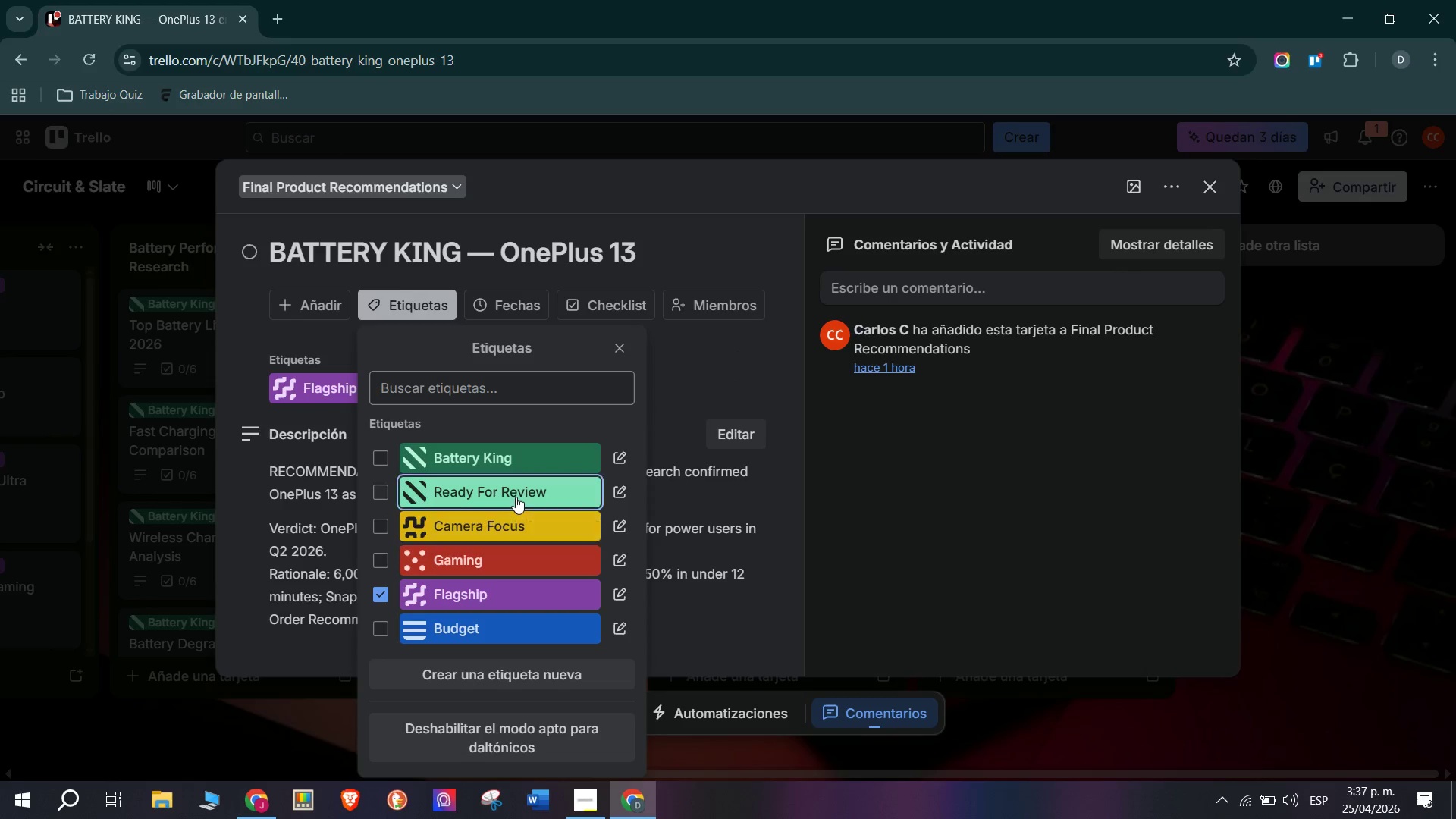 
double_click([518, 456])
 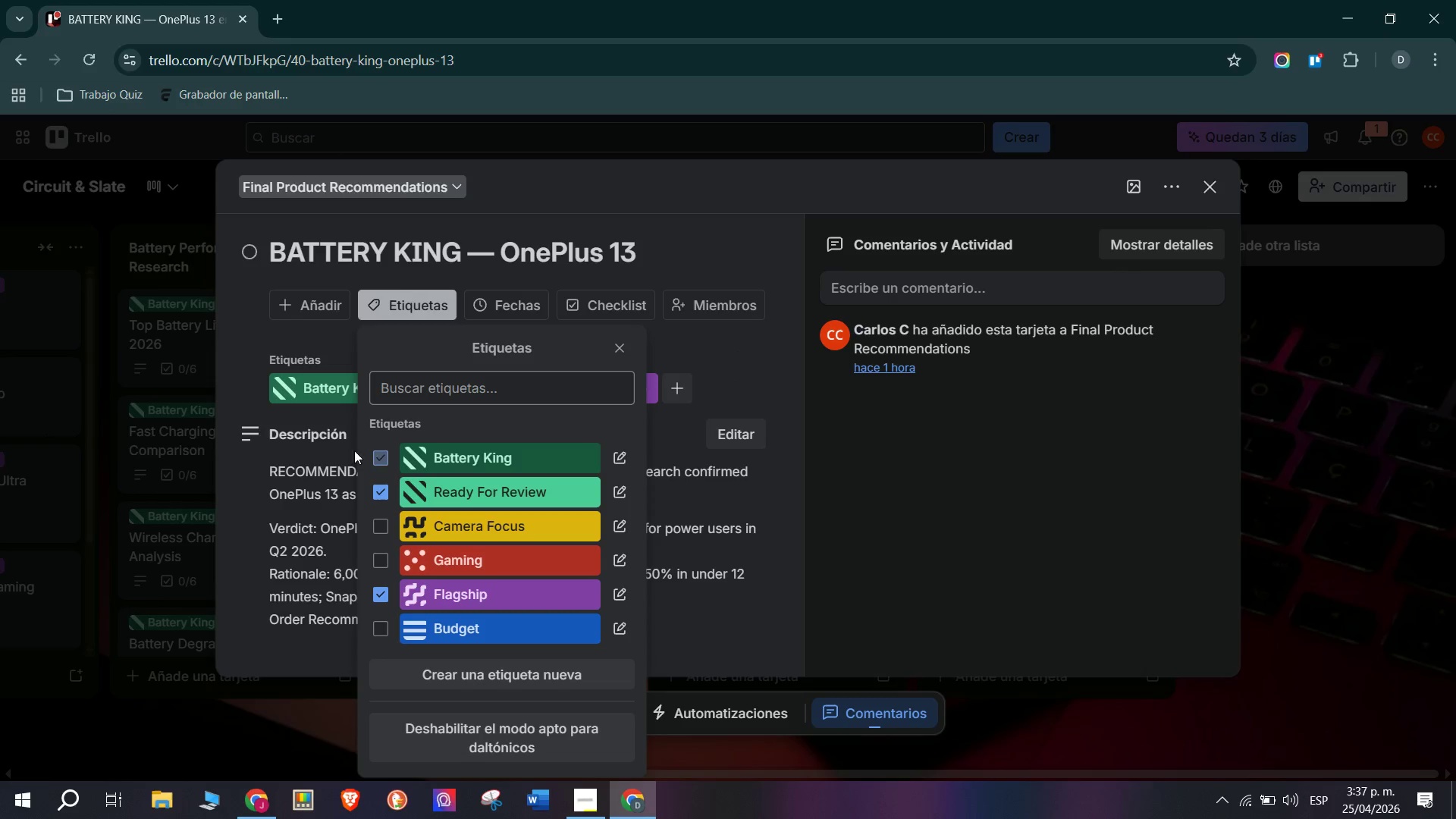 
triple_click([123, 428])
 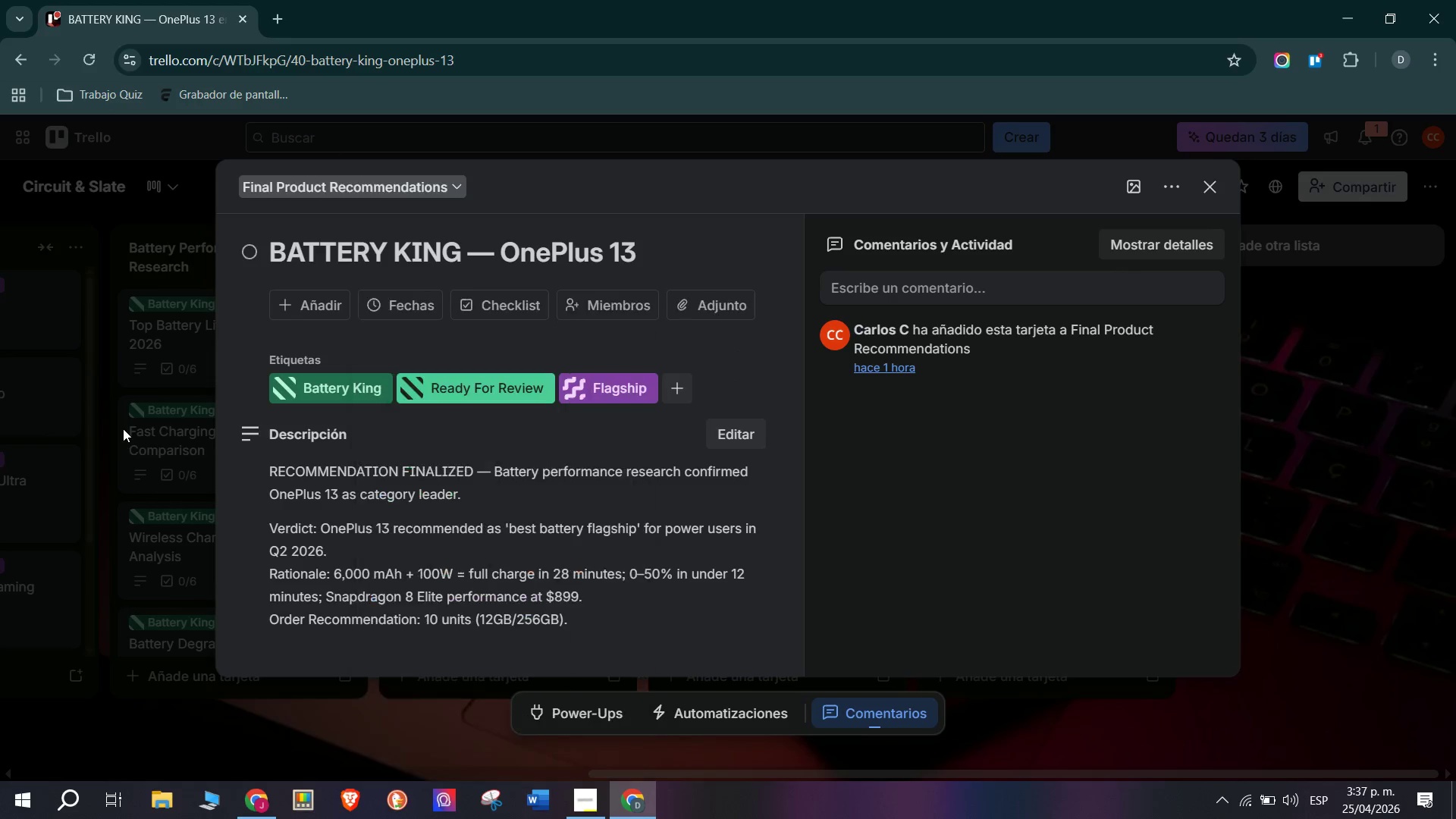 
triple_click([123, 428])
 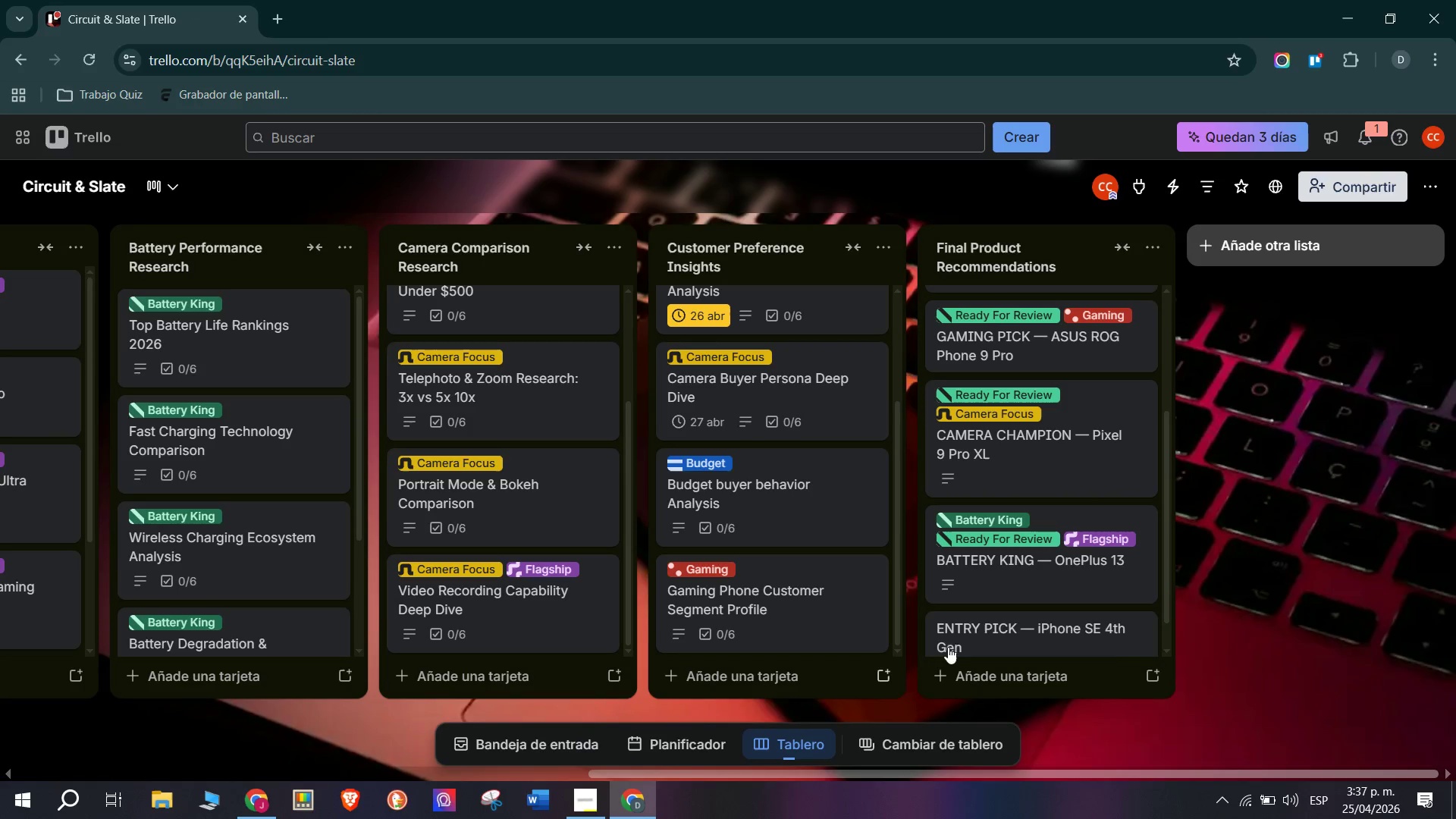 
left_click([1055, 600])
 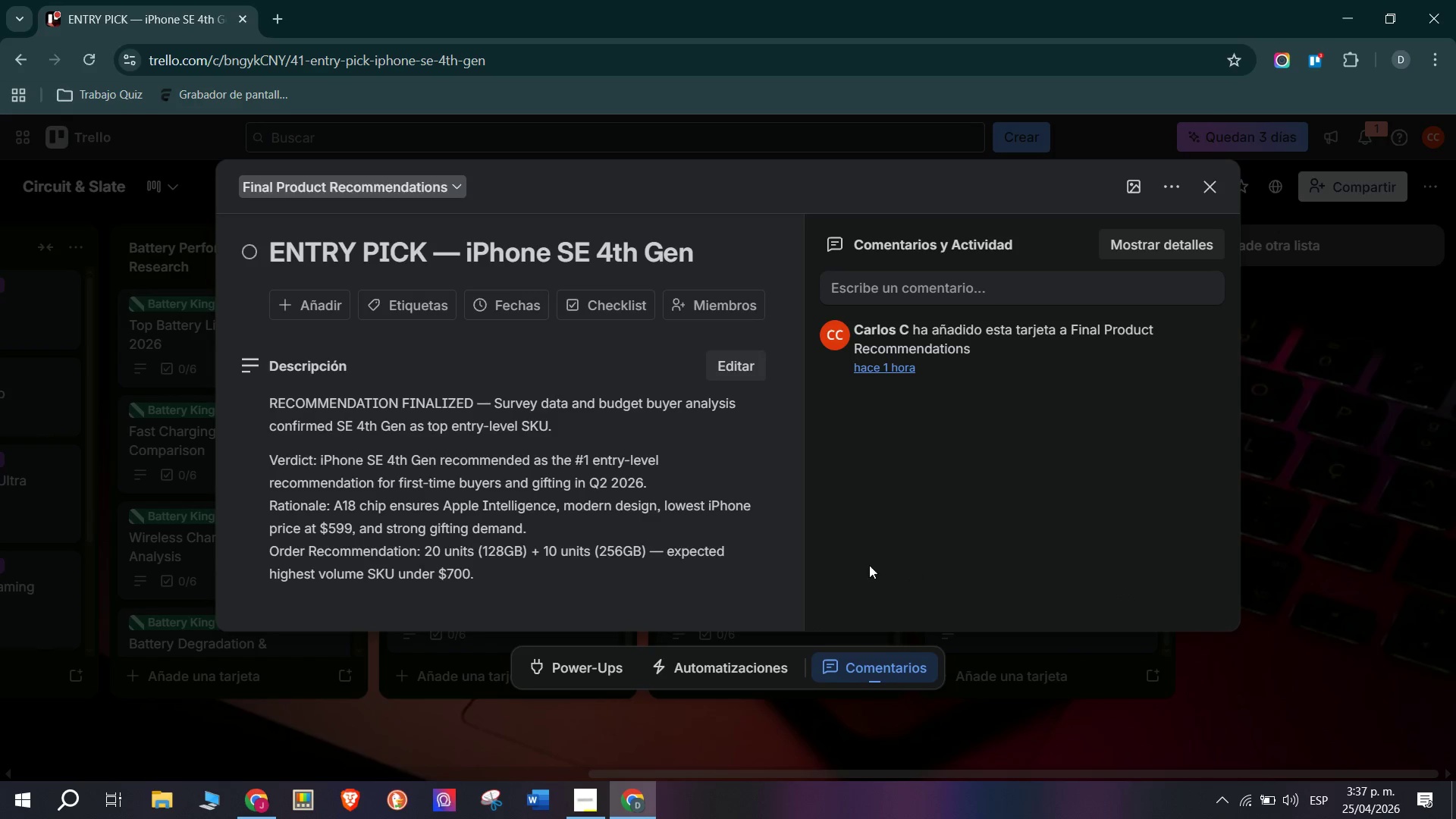 
scroll: coordinate [1085, 656], scroll_direction: down, amount: 4.0
 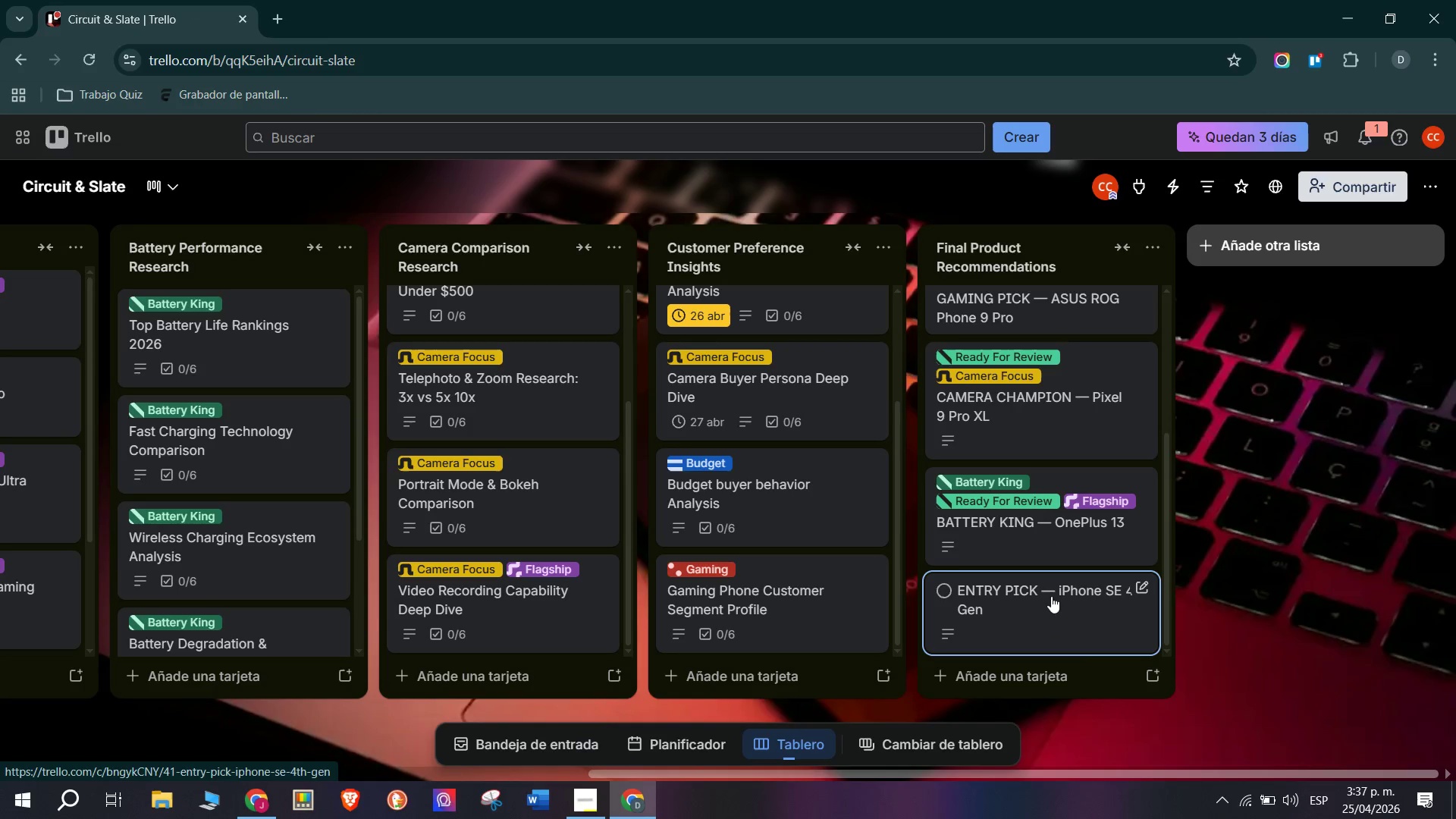 
wait(7.0)
 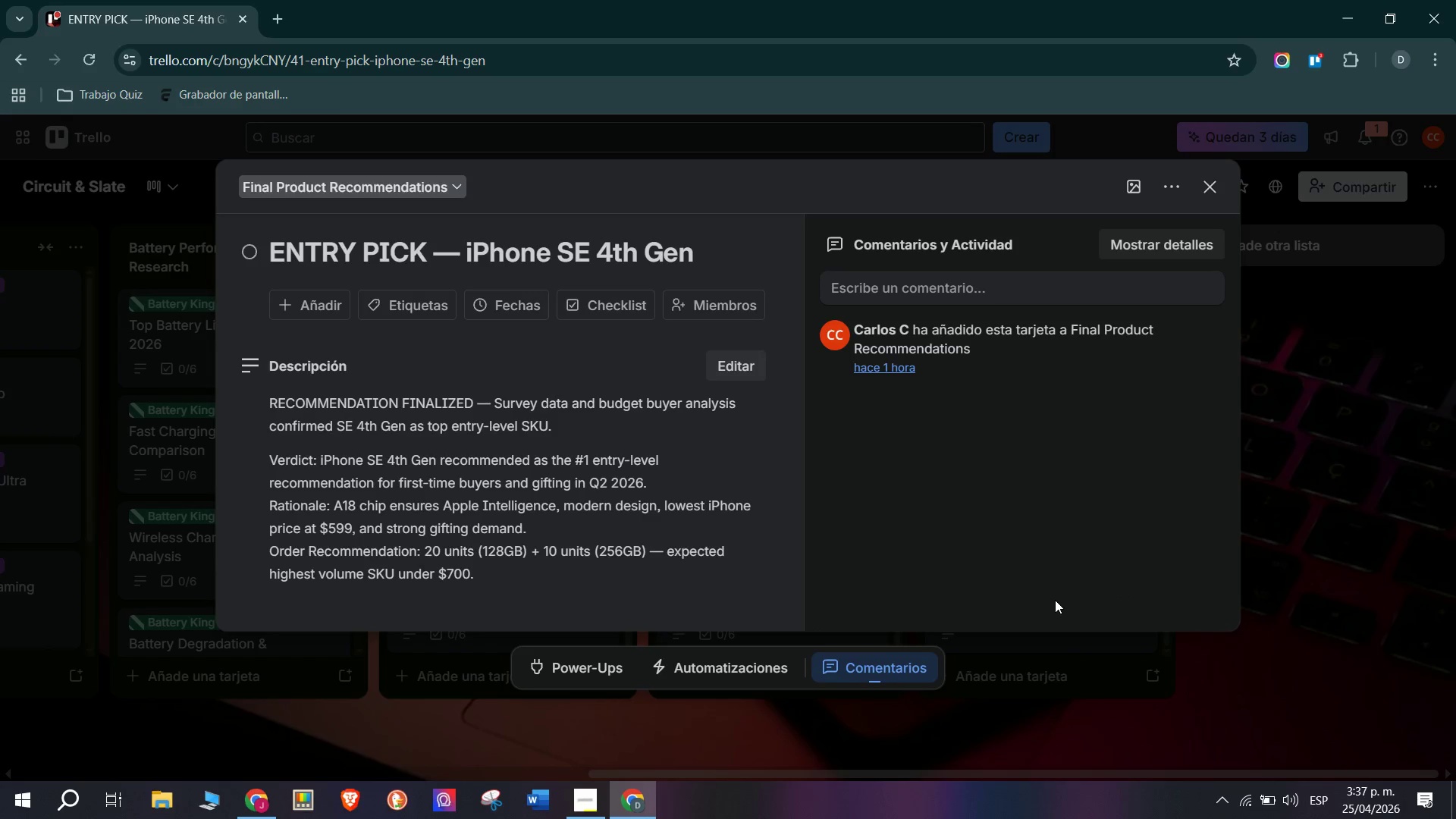 
left_click([419, 300])
 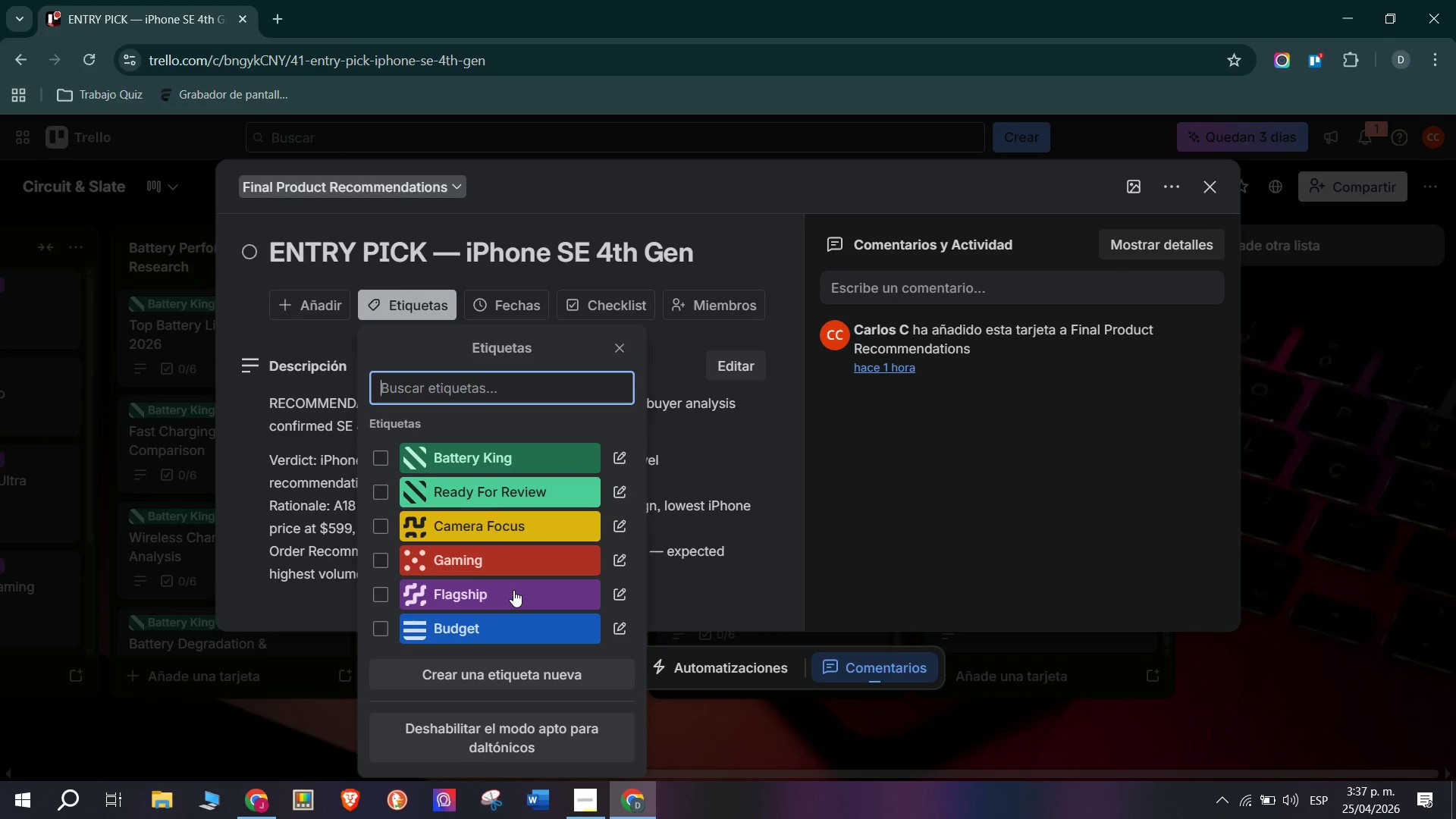 
left_click([504, 635])
 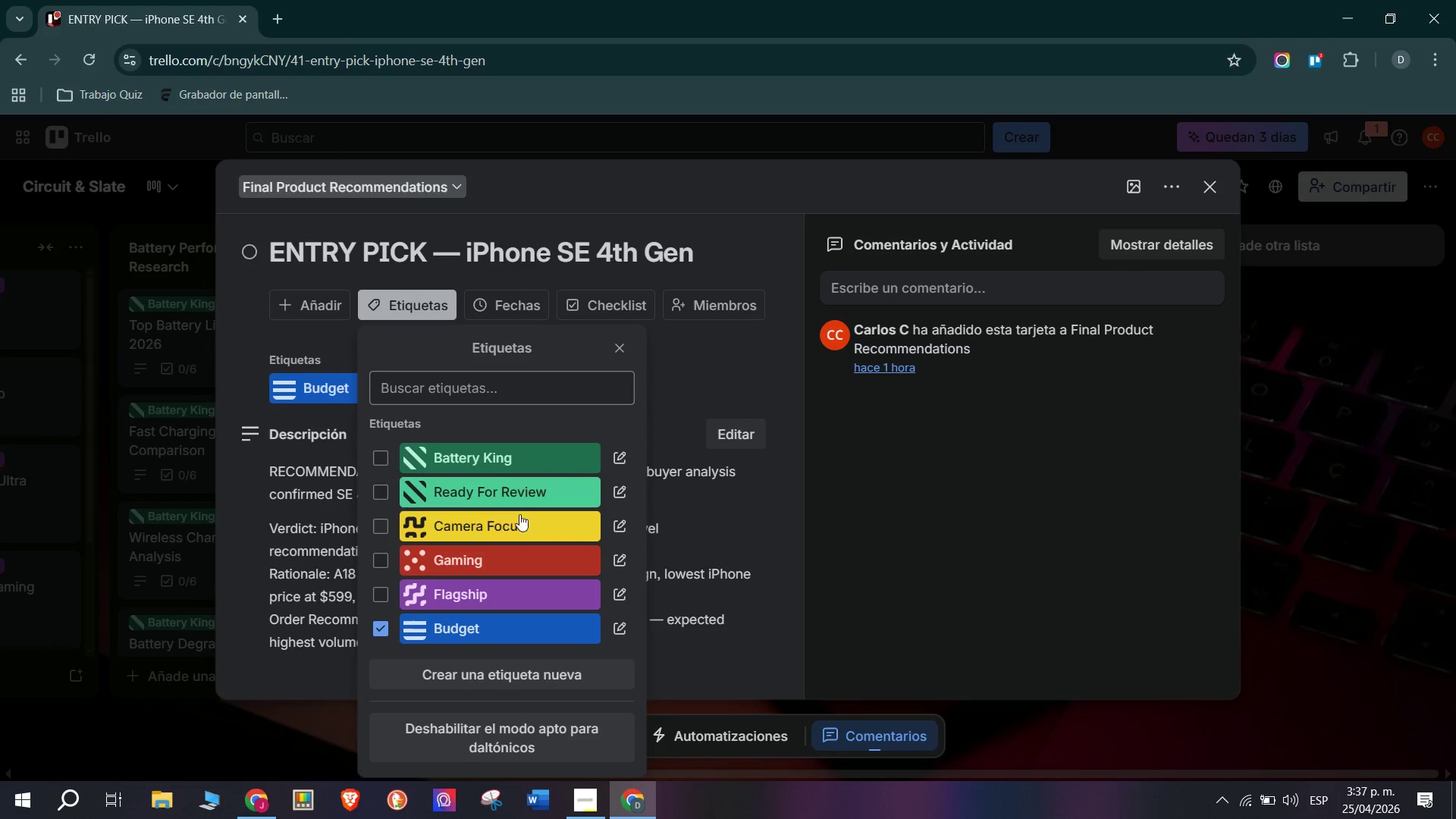 
left_click([539, 493])
 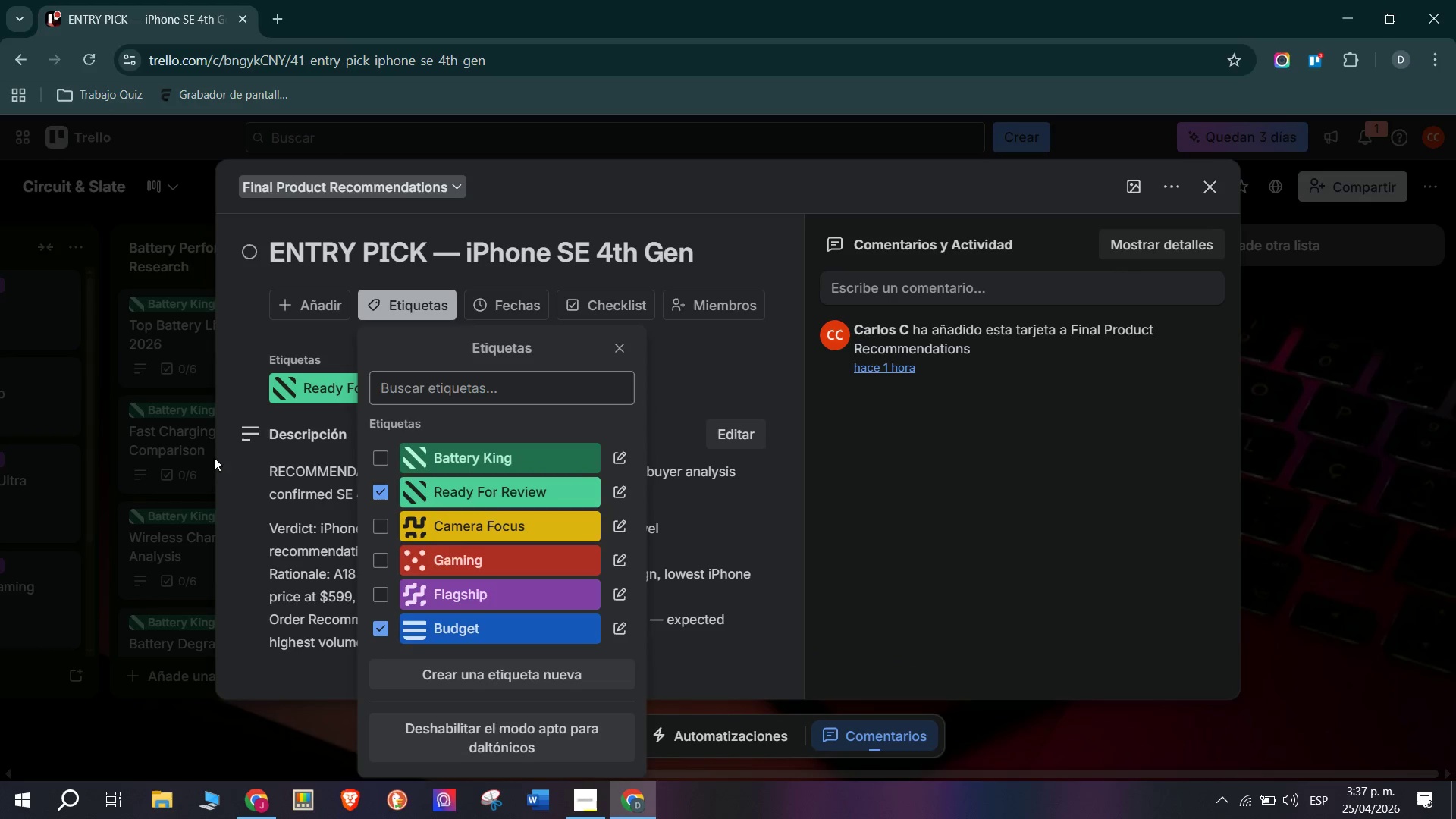 
double_click([157, 458])
 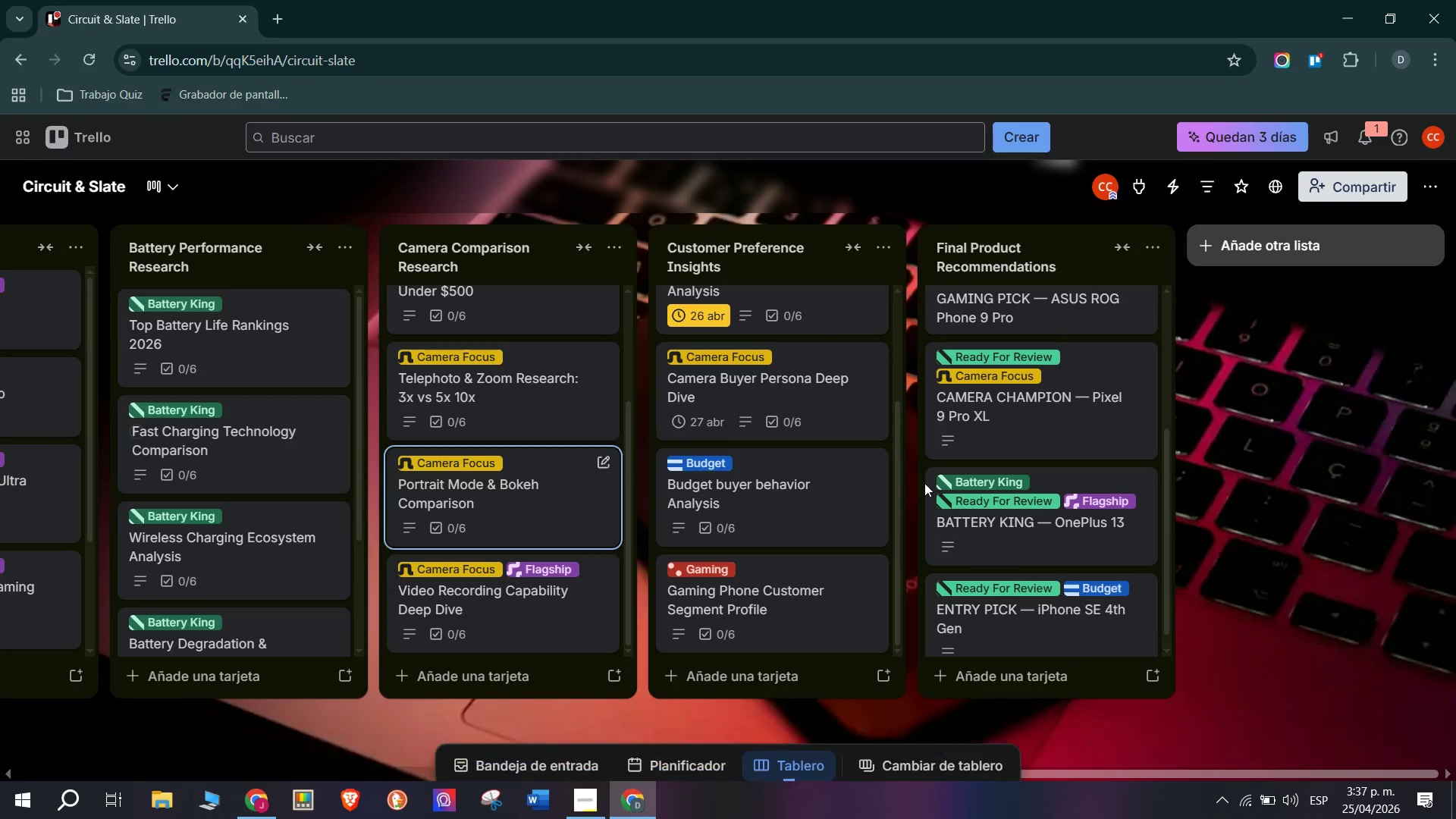 
scroll: coordinate [1043, 455], scroll_direction: up, amount: 7.0
 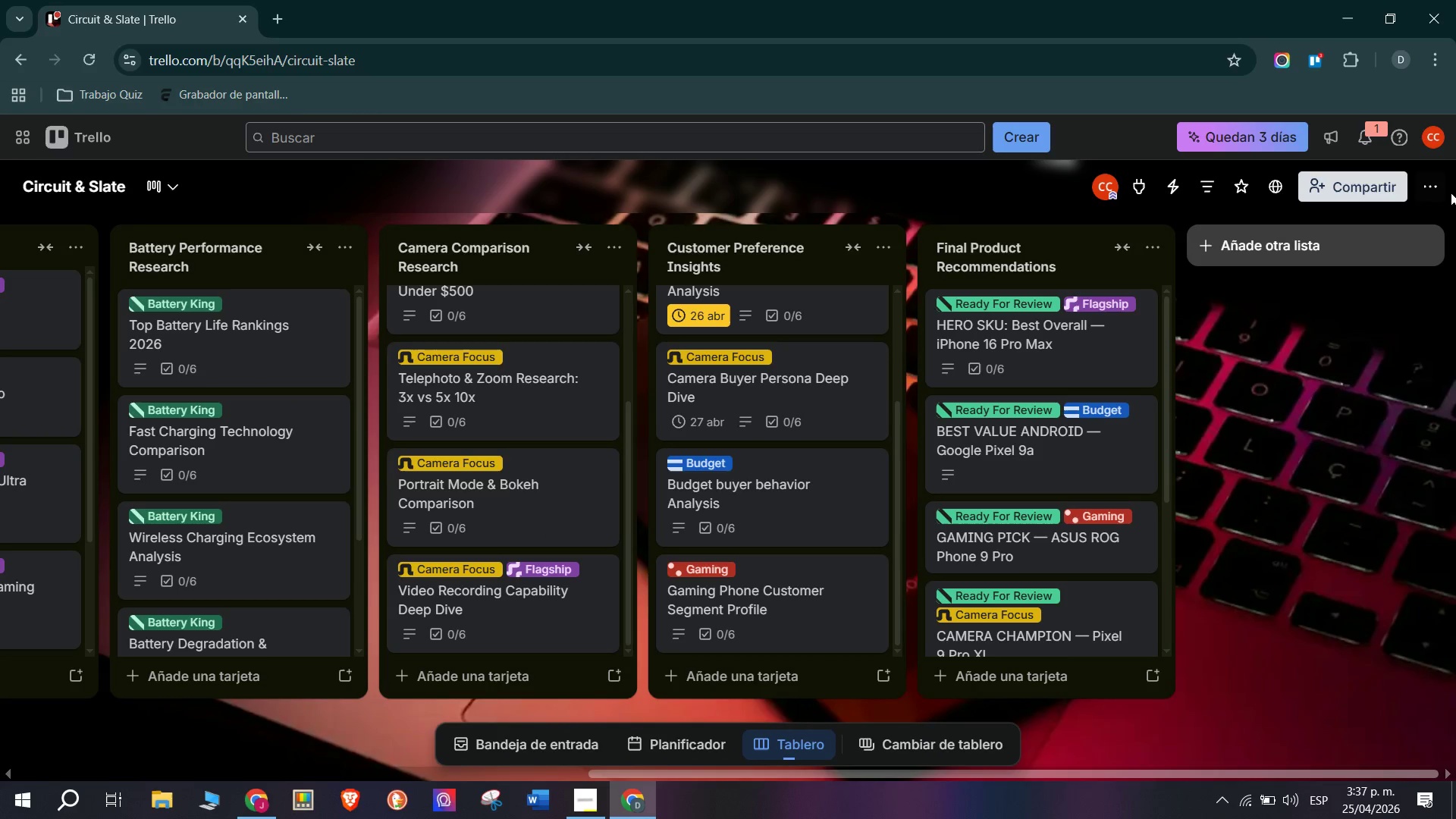 
double_click([1432, 196])
 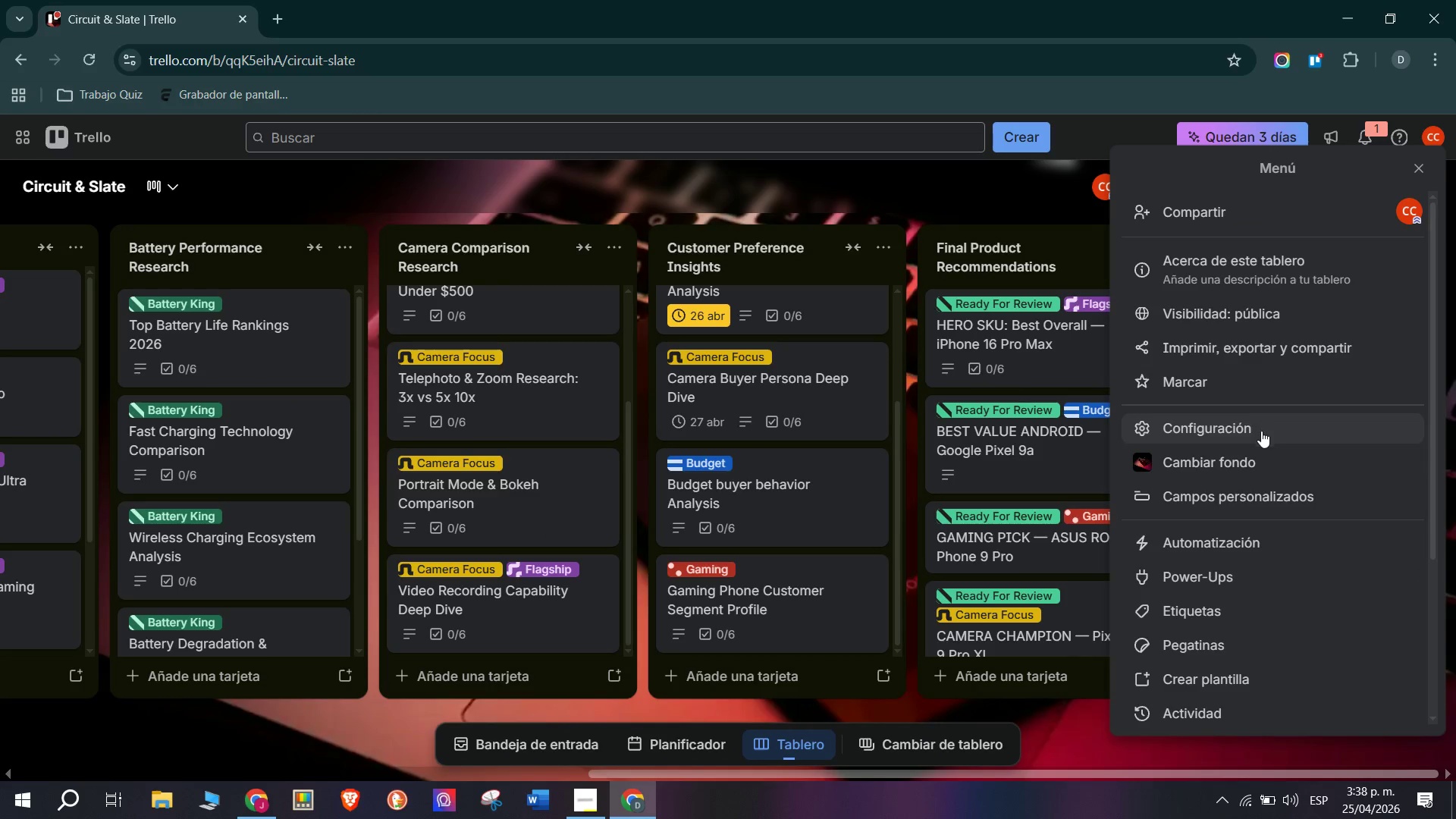 
left_click([1262, 541])
 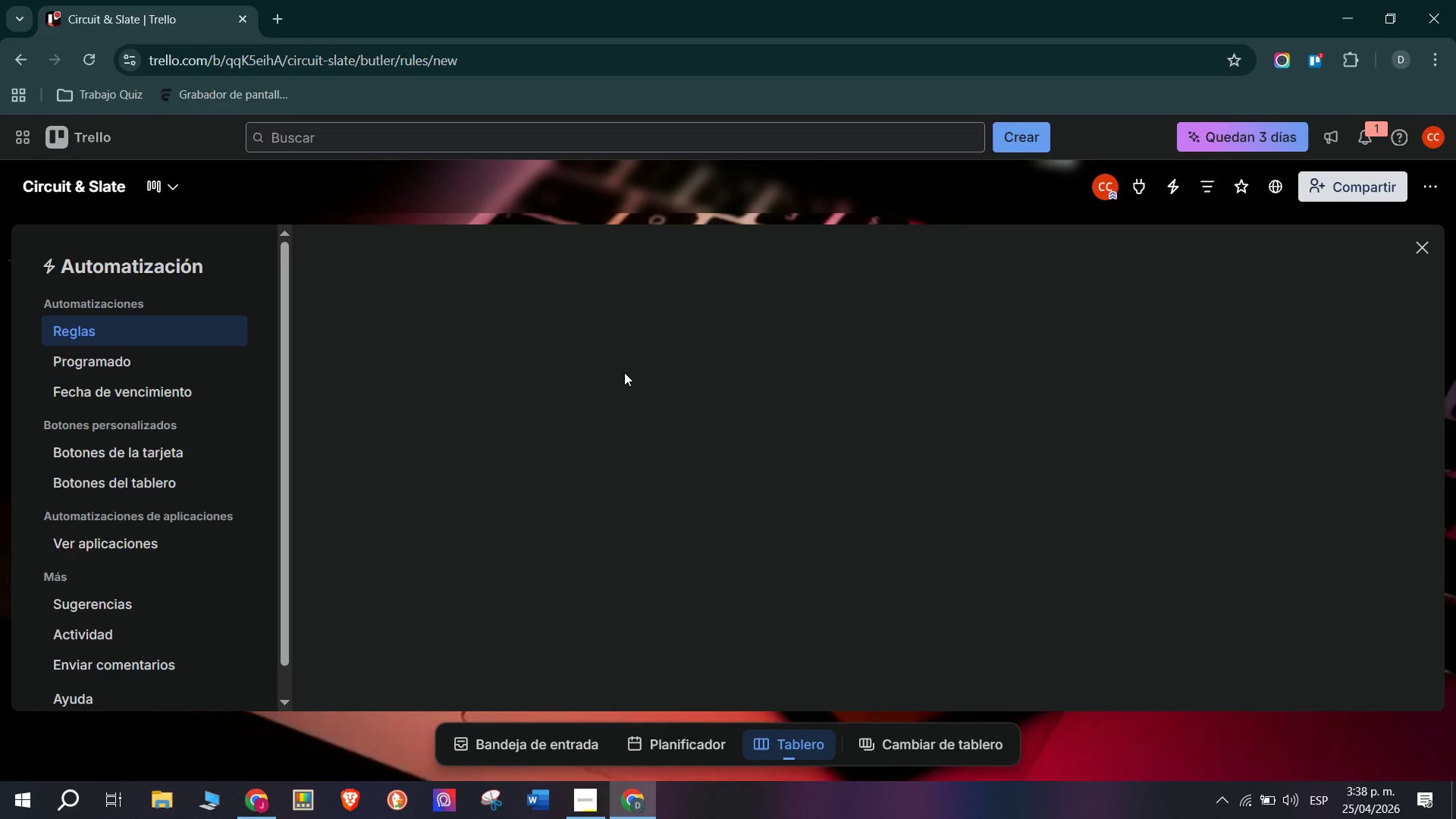 
wait(8.67)
 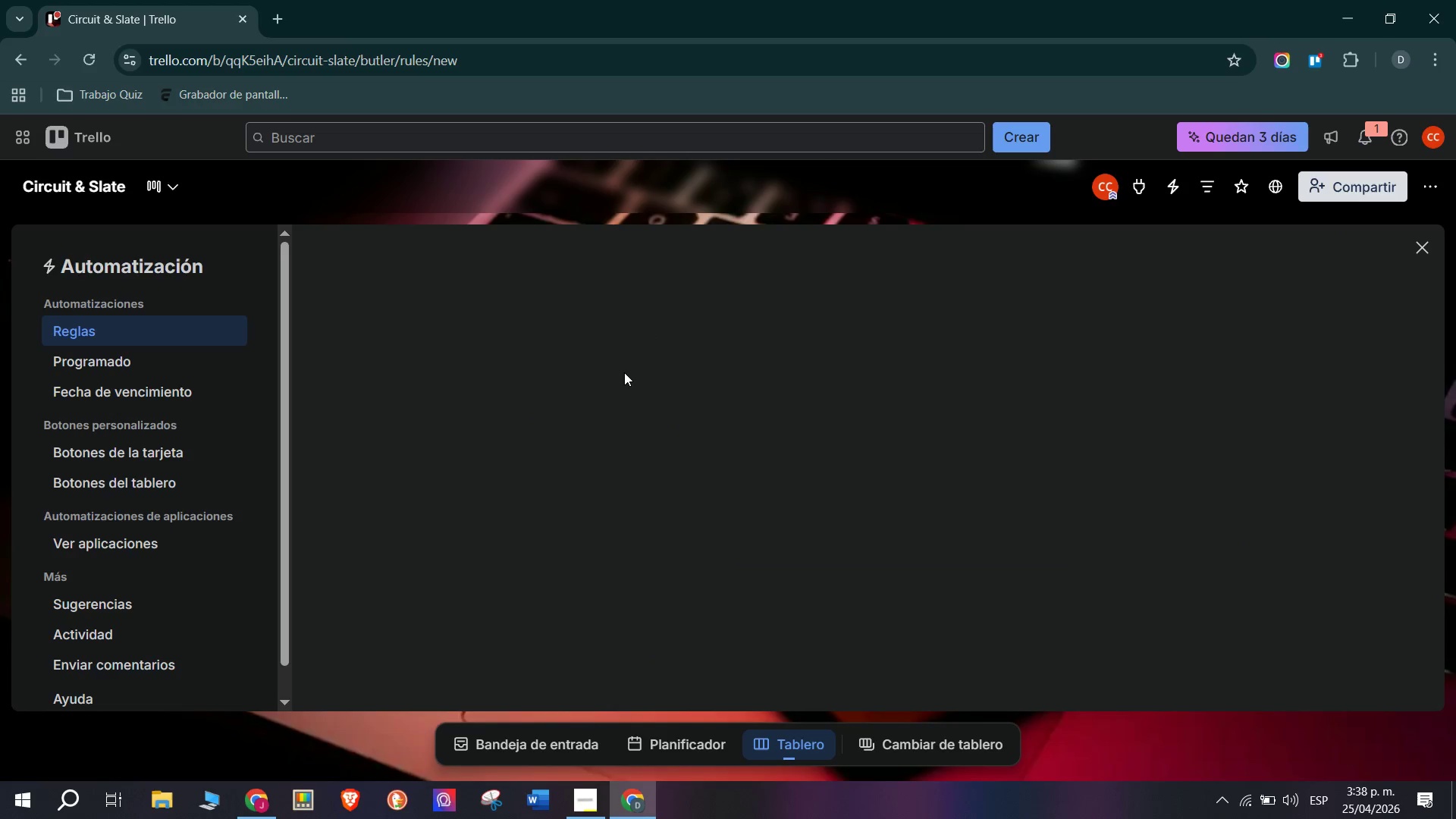 
left_click([792, 500])
 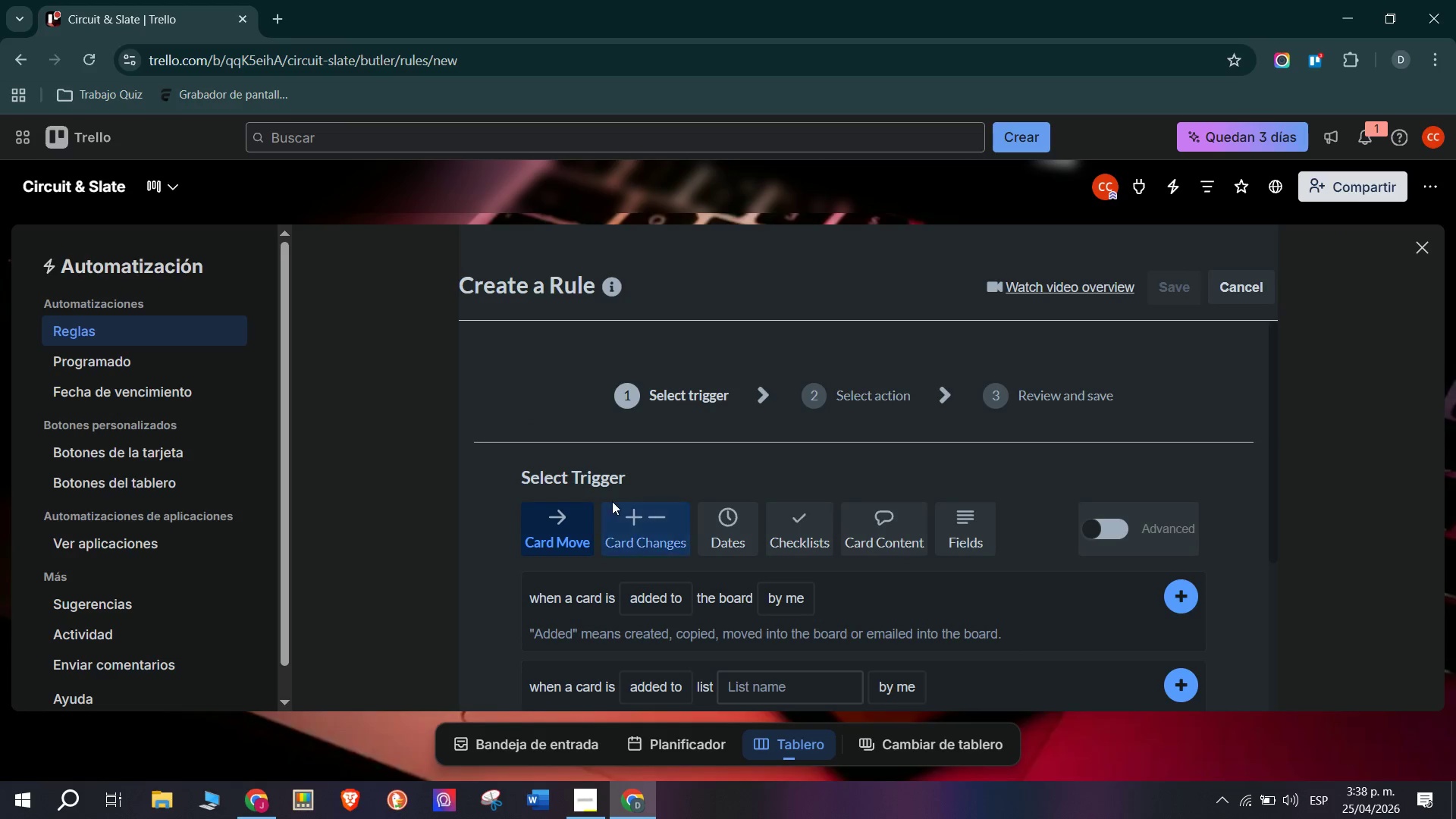 
scroll: coordinate [599, 462], scroll_direction: up, amount: 1.0
 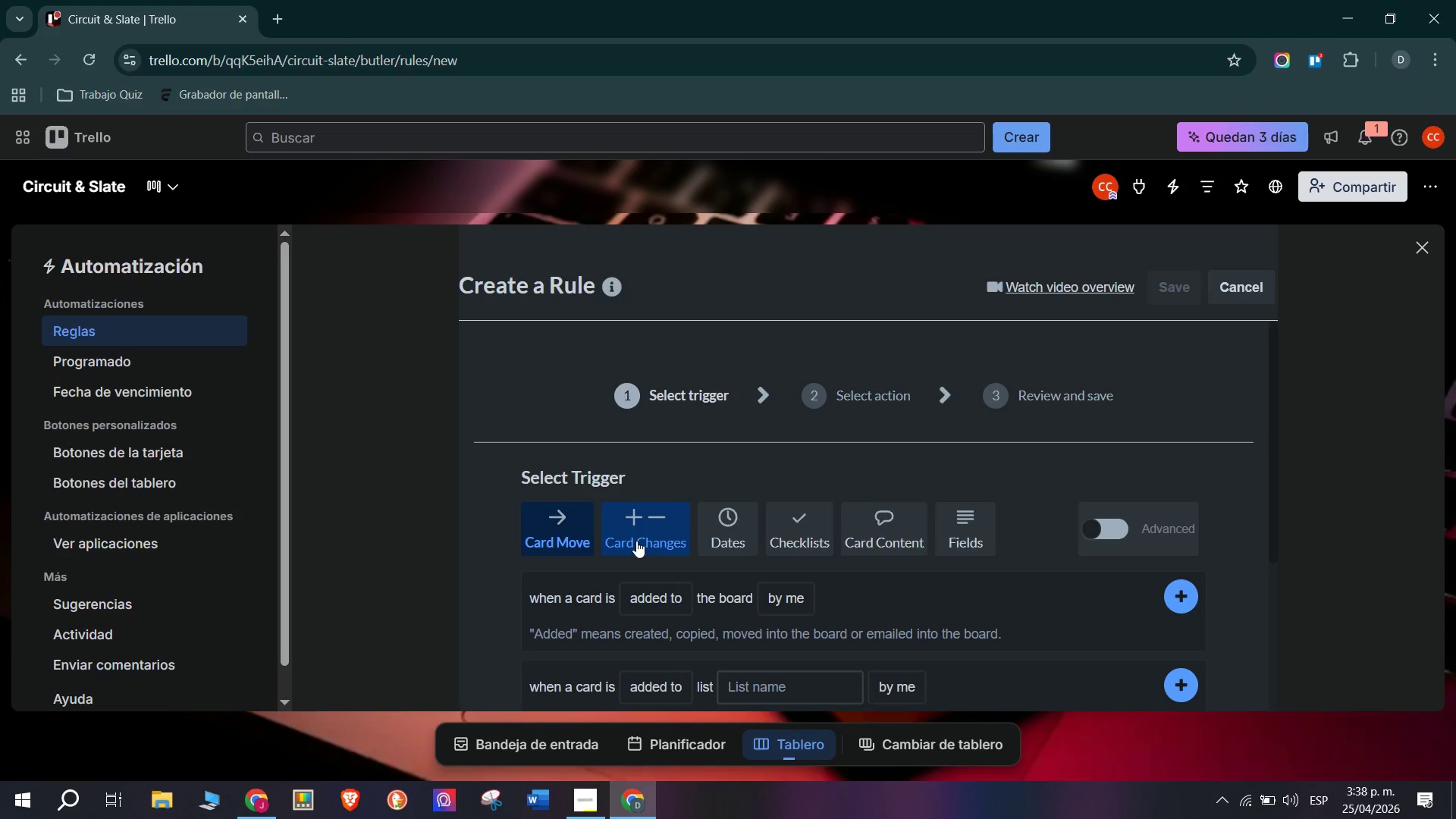 
left_click([657, 525])
 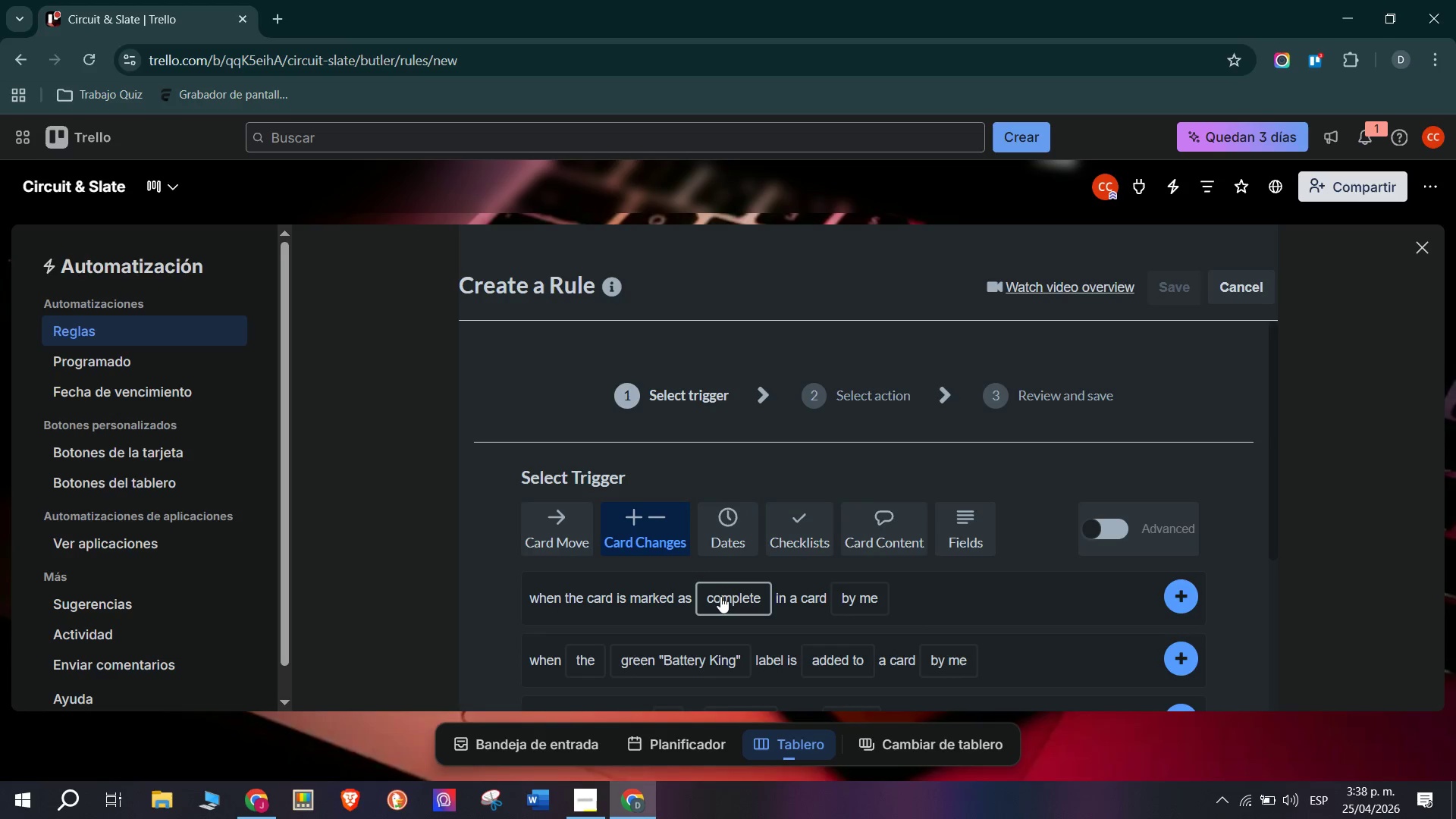 
scroll: coordinate [720, 598], scroll_direction: down, amount: 1.0
 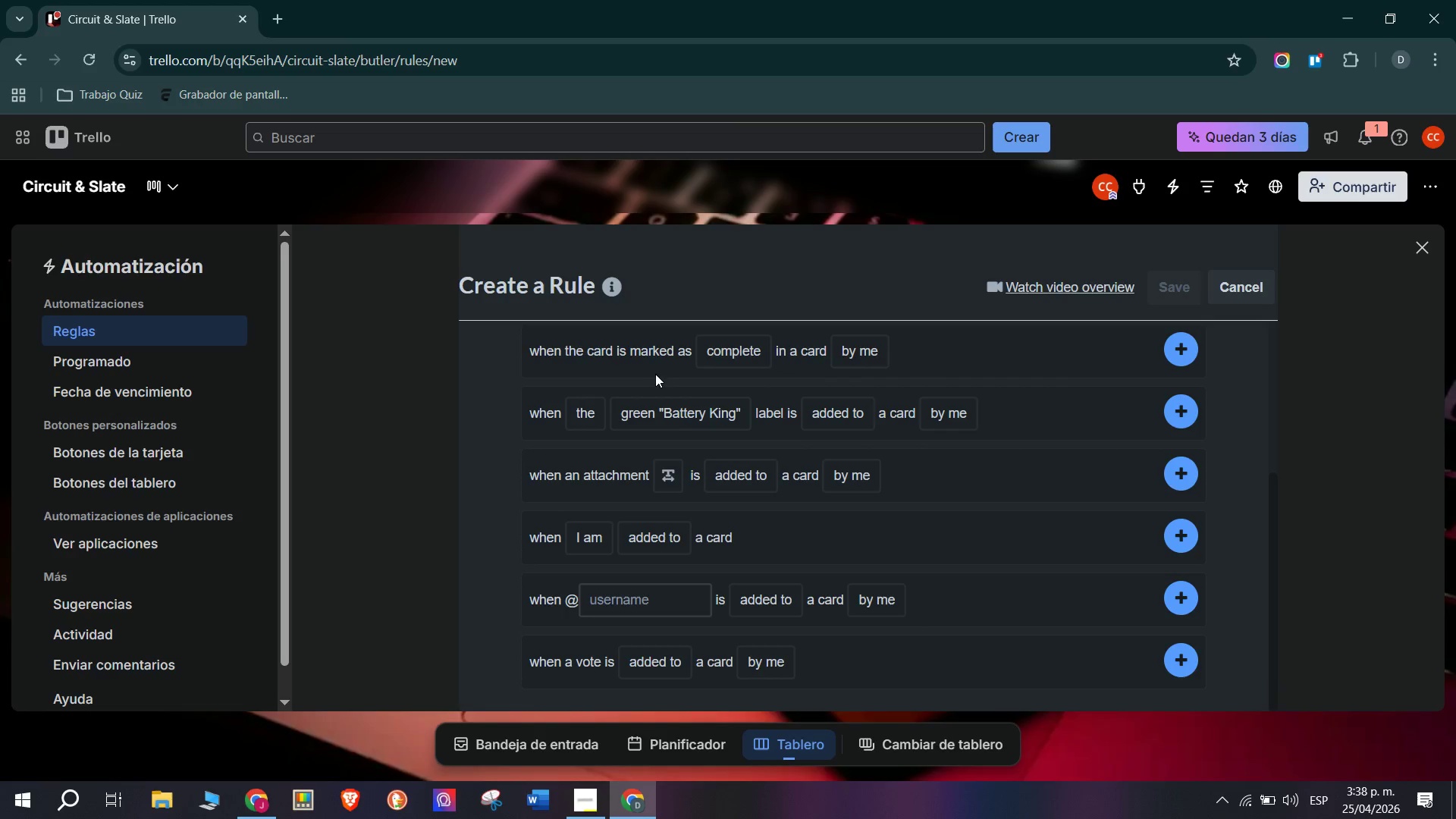 
mouse_move([728, 355])
 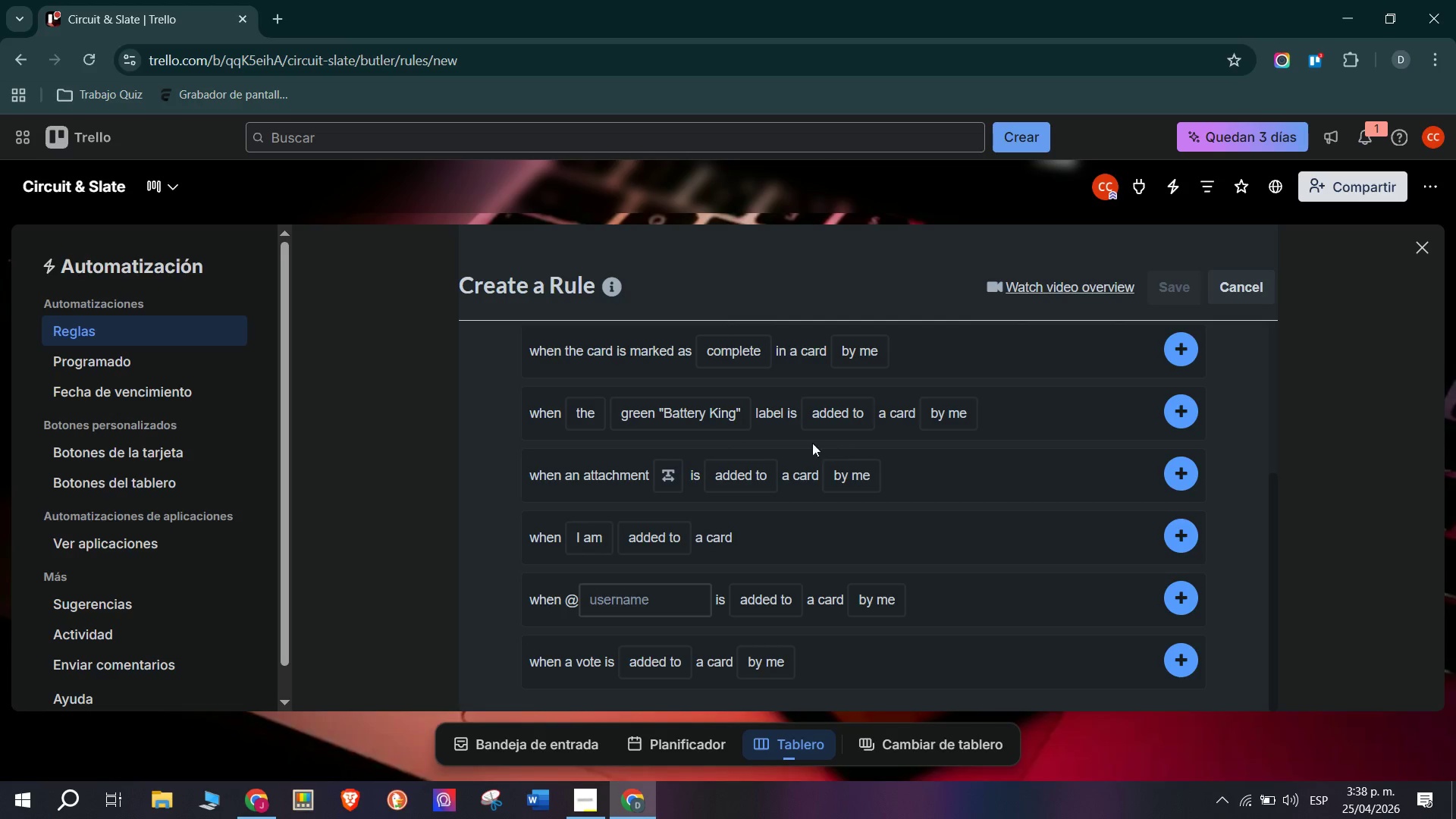 
wait(5.96)
 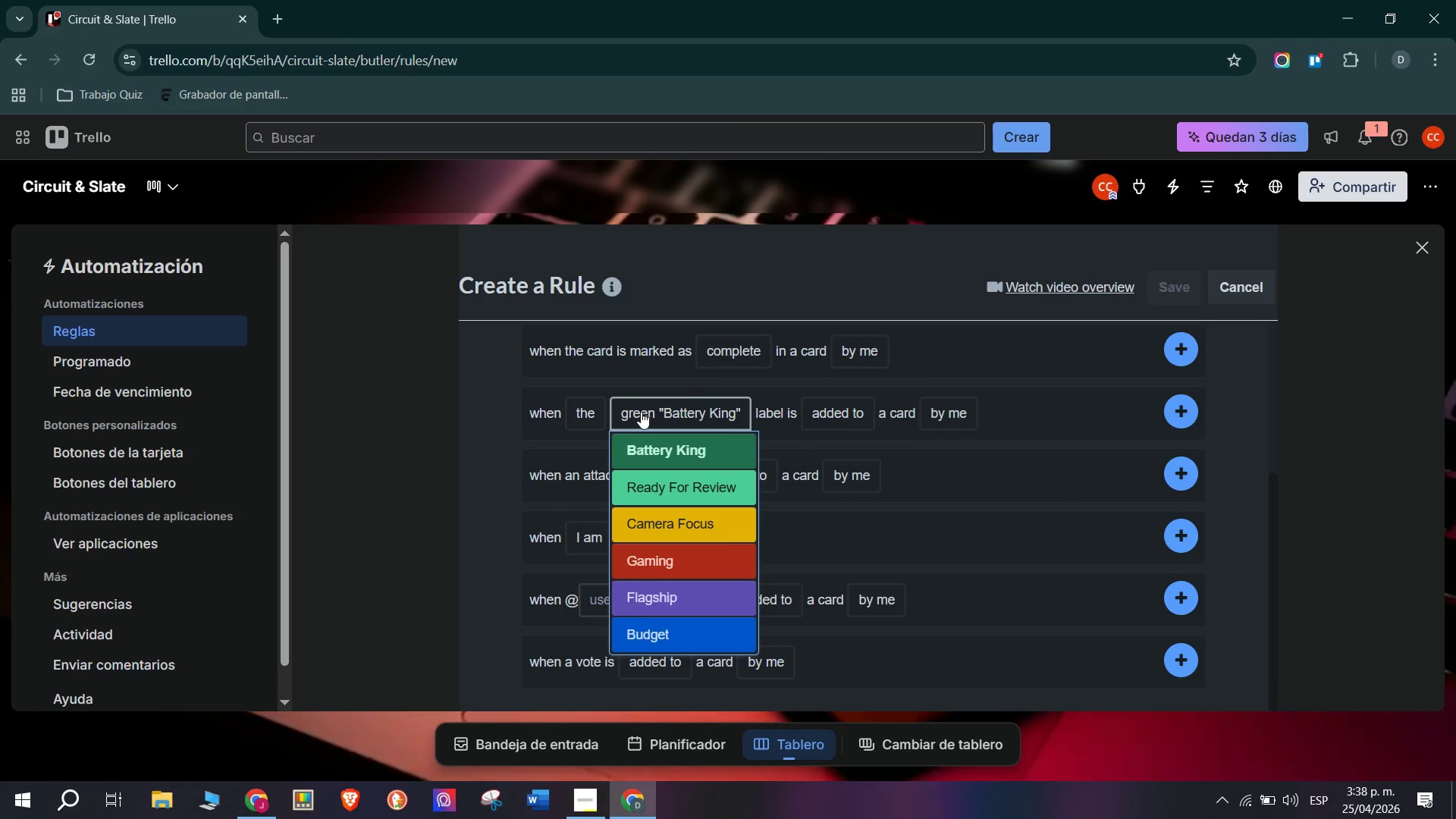 
mouse_move([828, 355])
 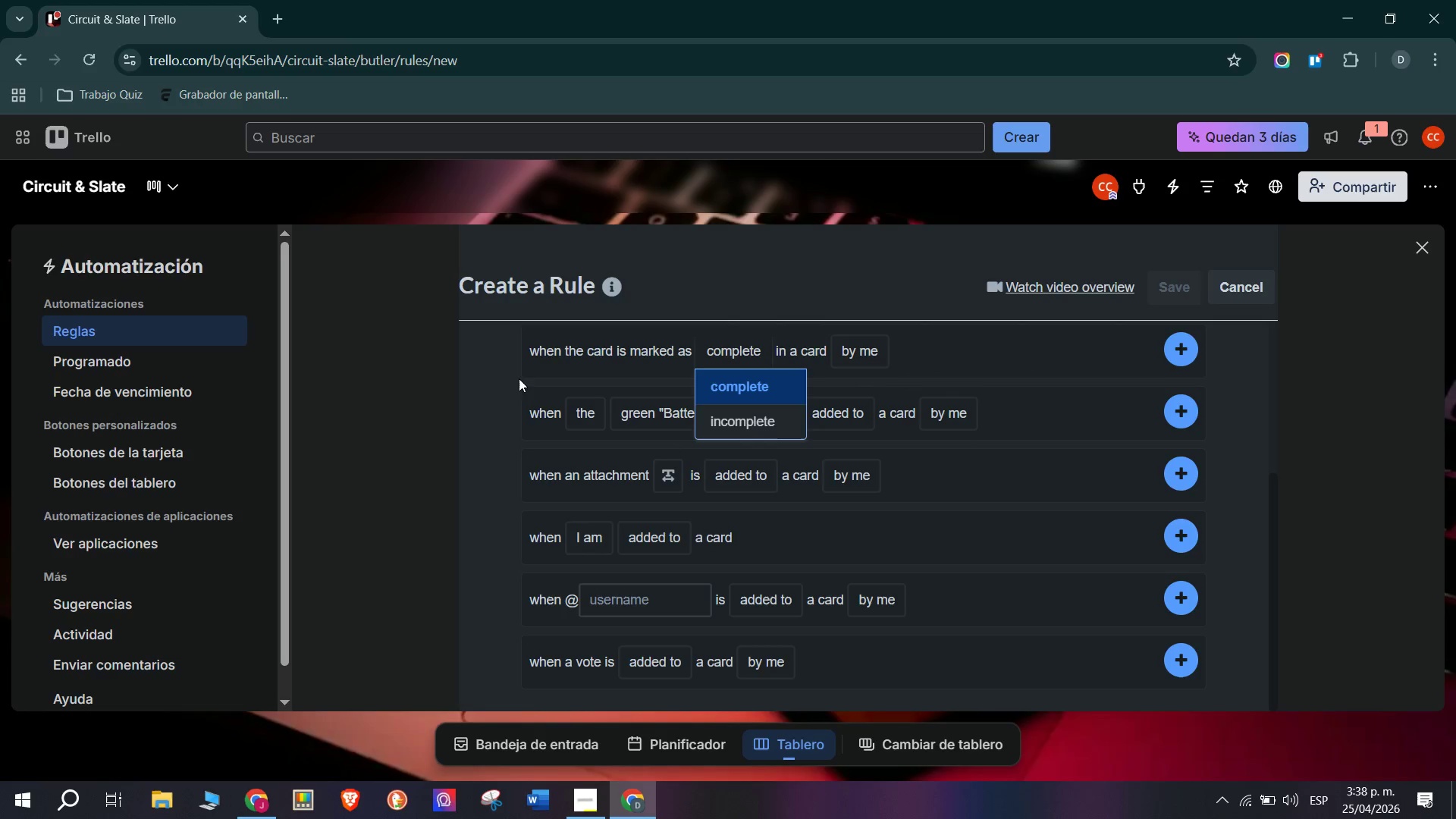 
mouse_move([667, 438])
 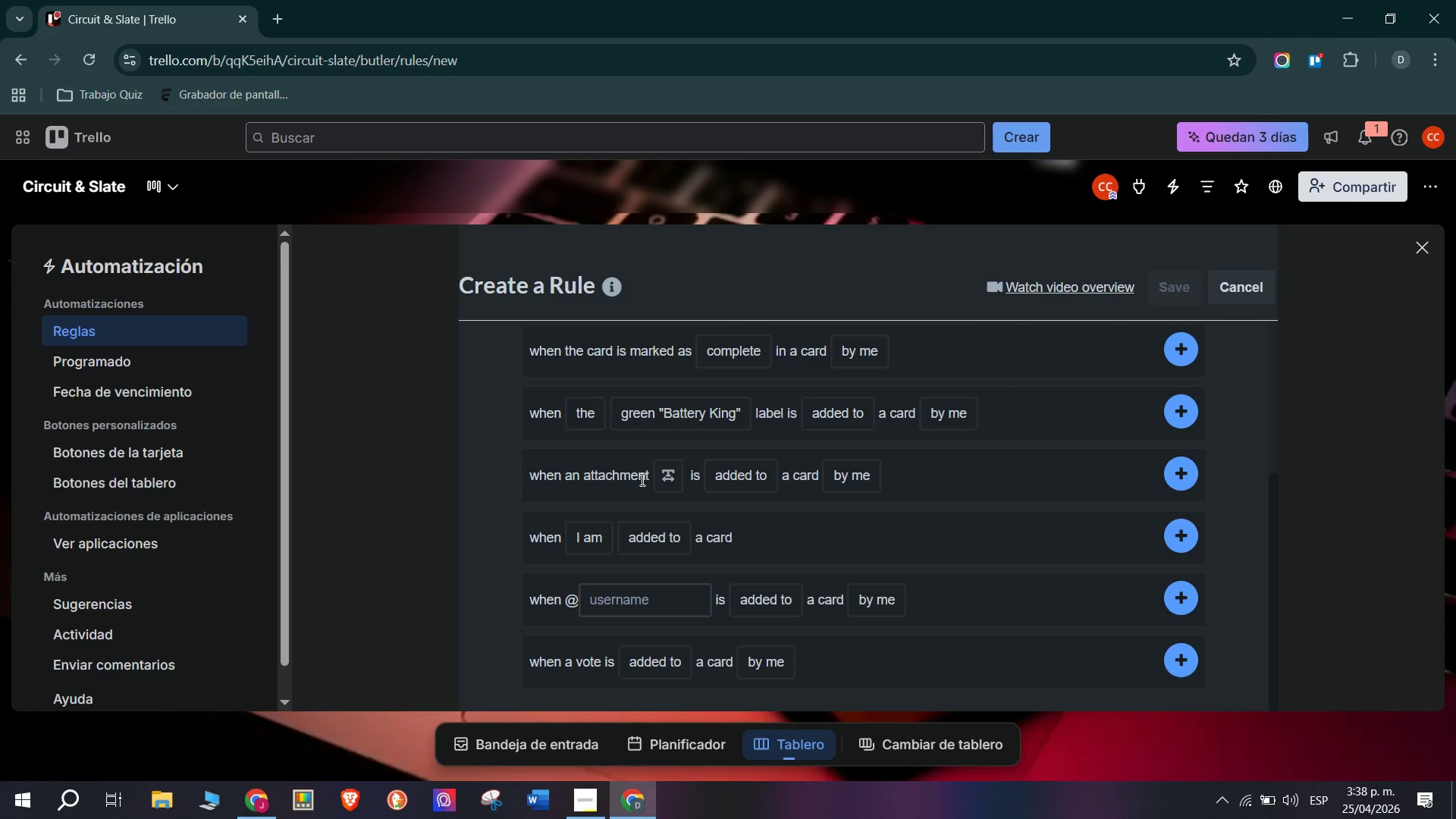 
wait(10.64)
 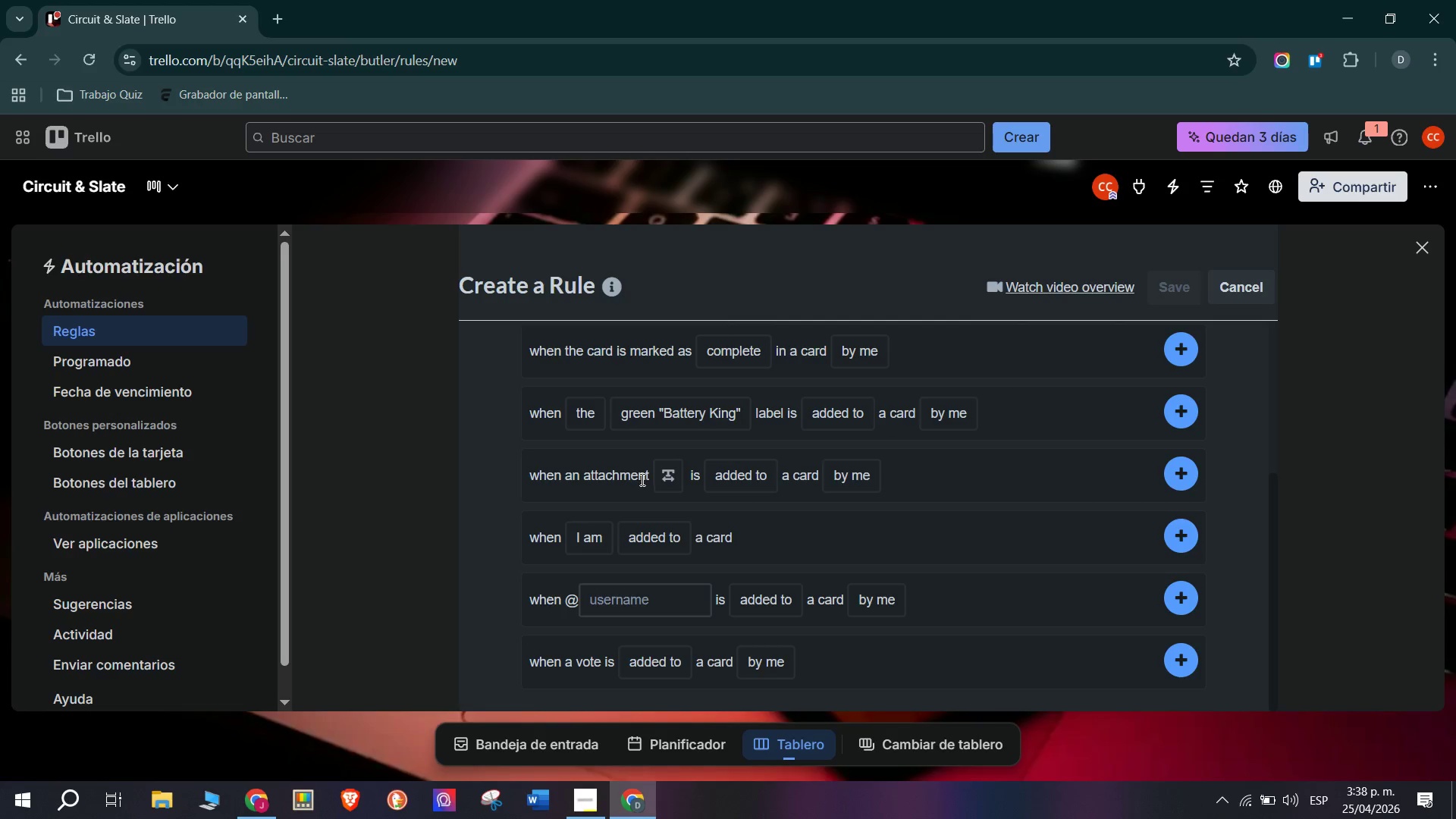 
scroll: coordinate [868, 542], scroll_direction: up, amount: 3.0
 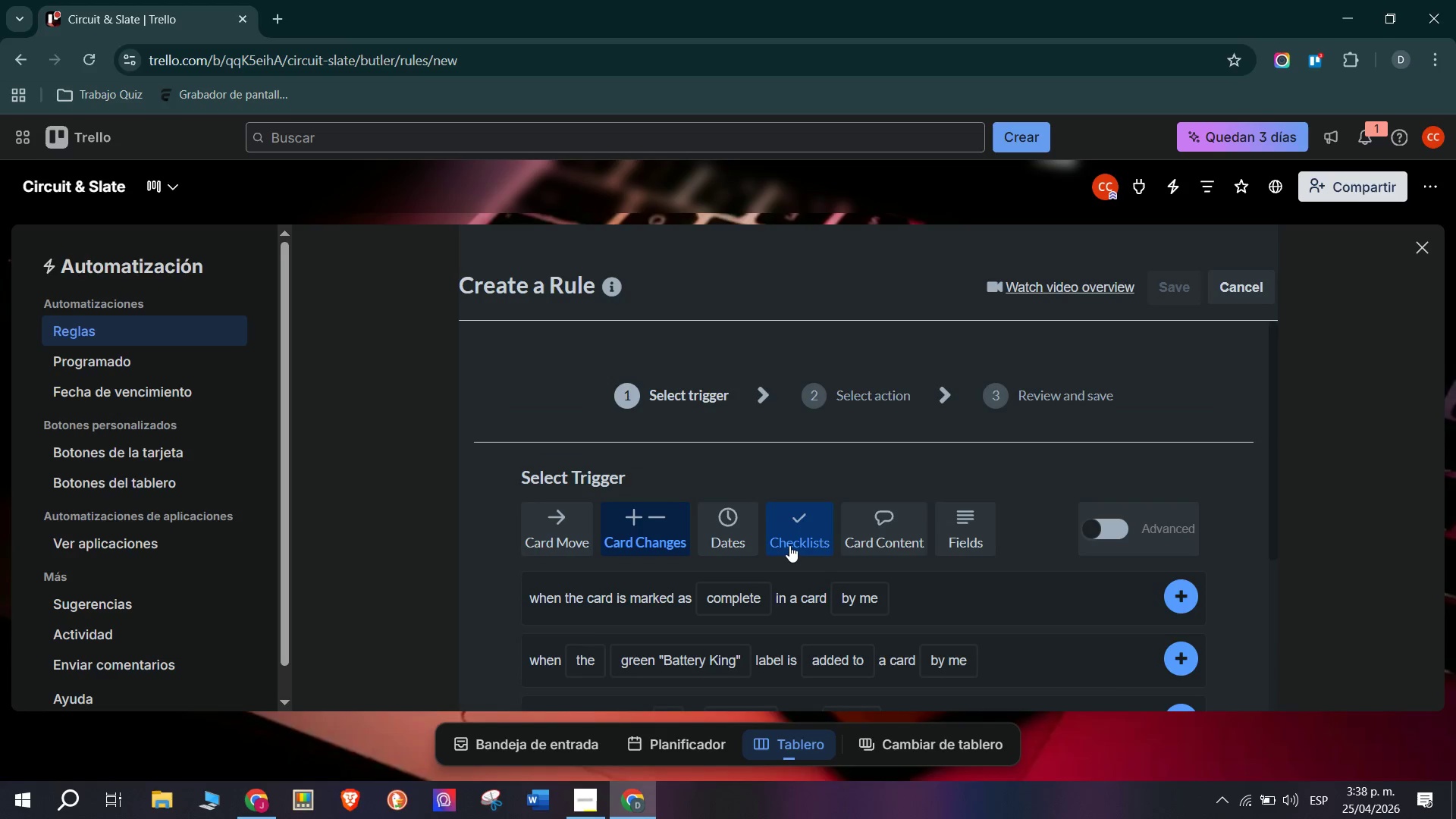 
left_click([903, 537])
 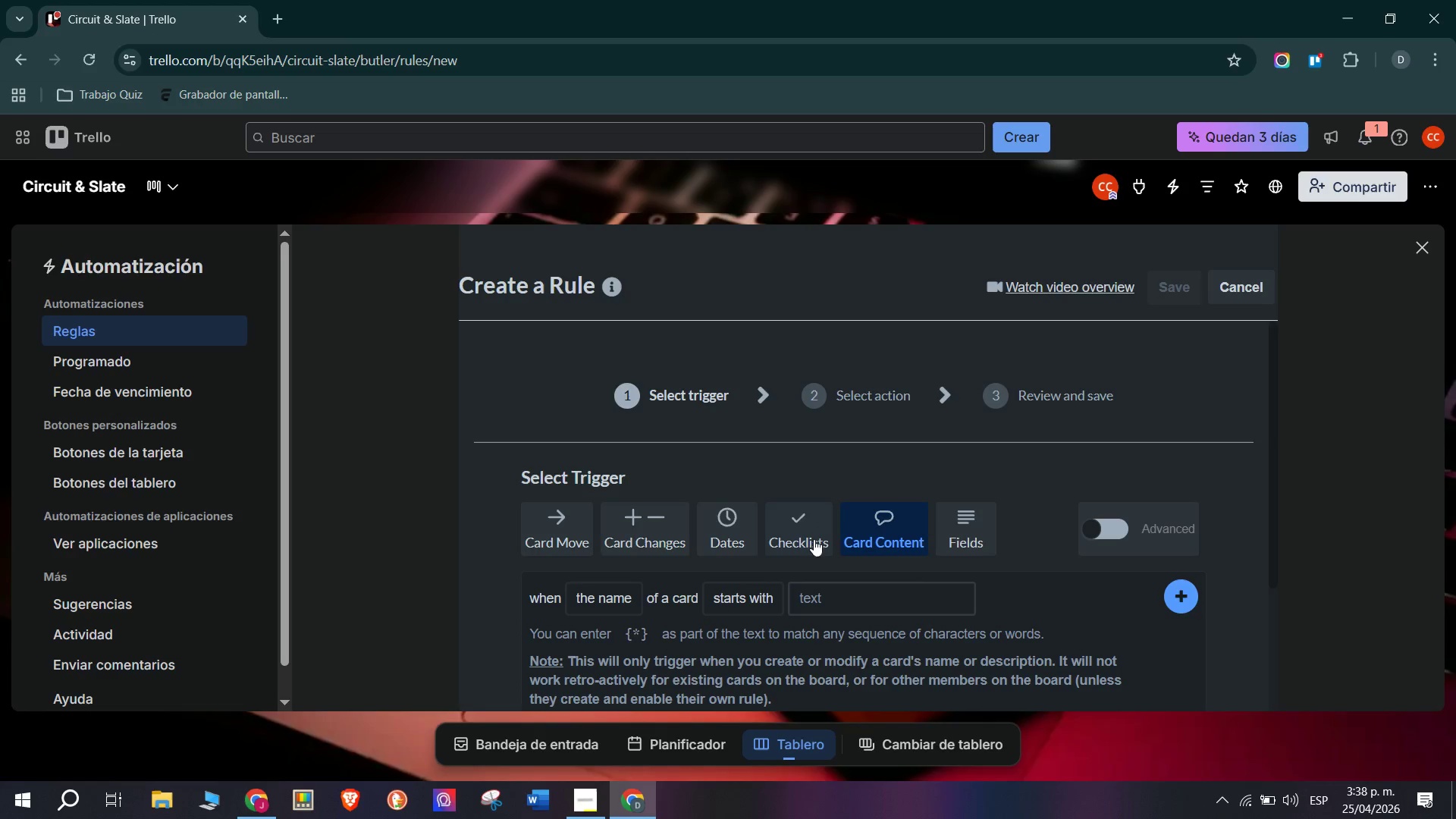 
scroll: coordinate [650, 542], scroll_direction: down, amount: 1.0
 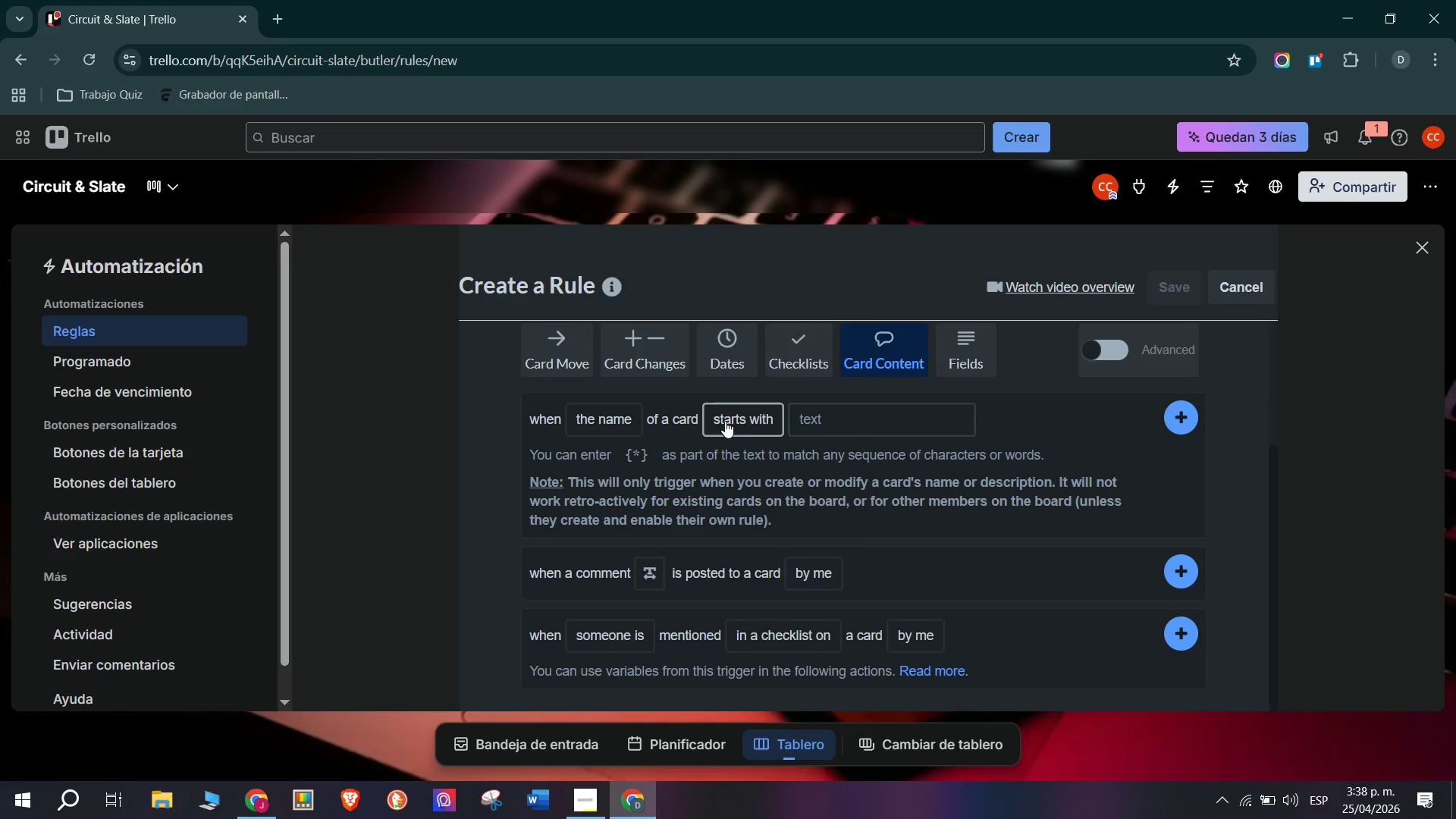 
scroll: coordinate [513, 491], scroll_direction: up, amount: 1.0
 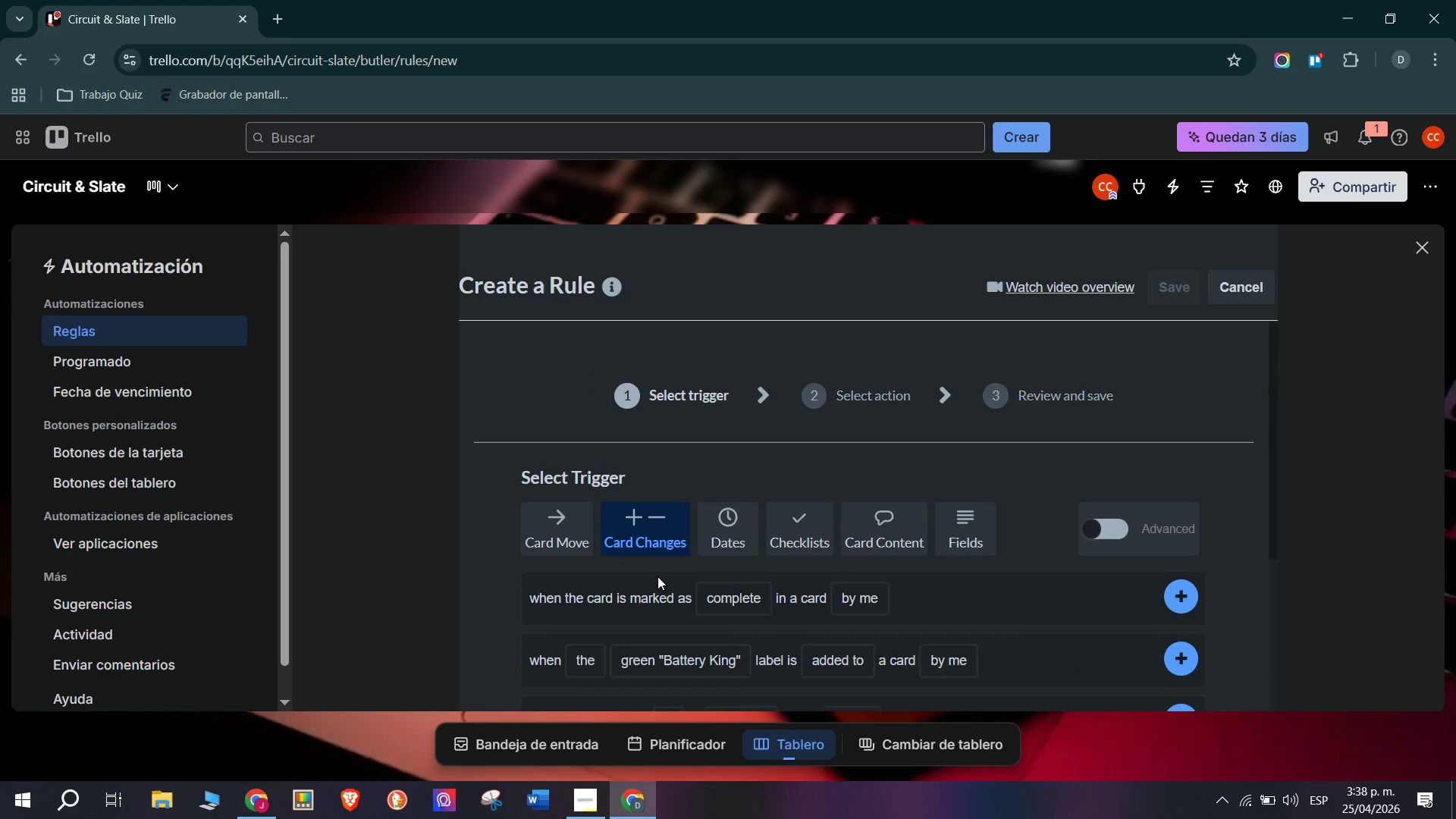 
left_click([724, 548])
 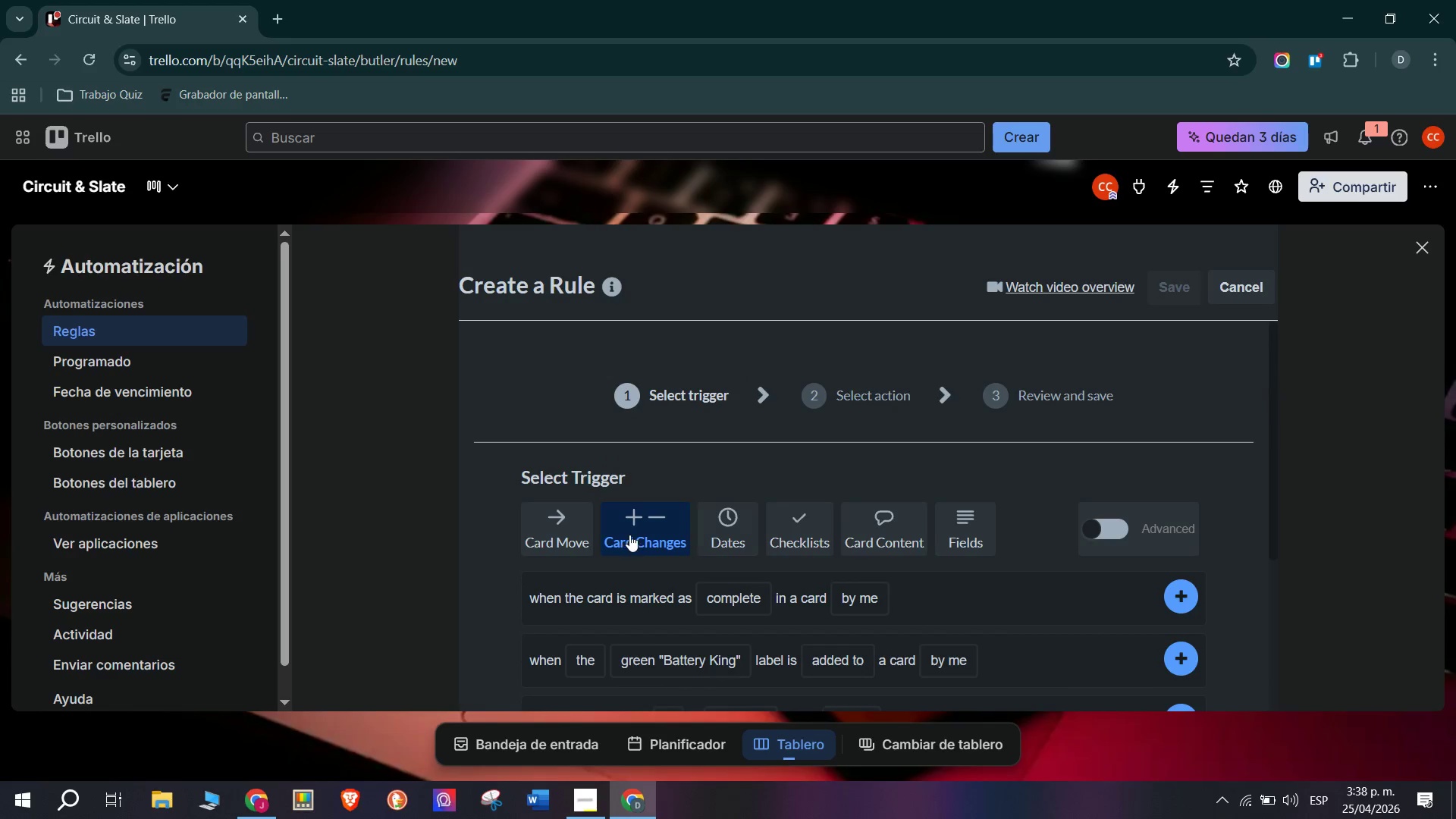 
left_click([570, 545])
 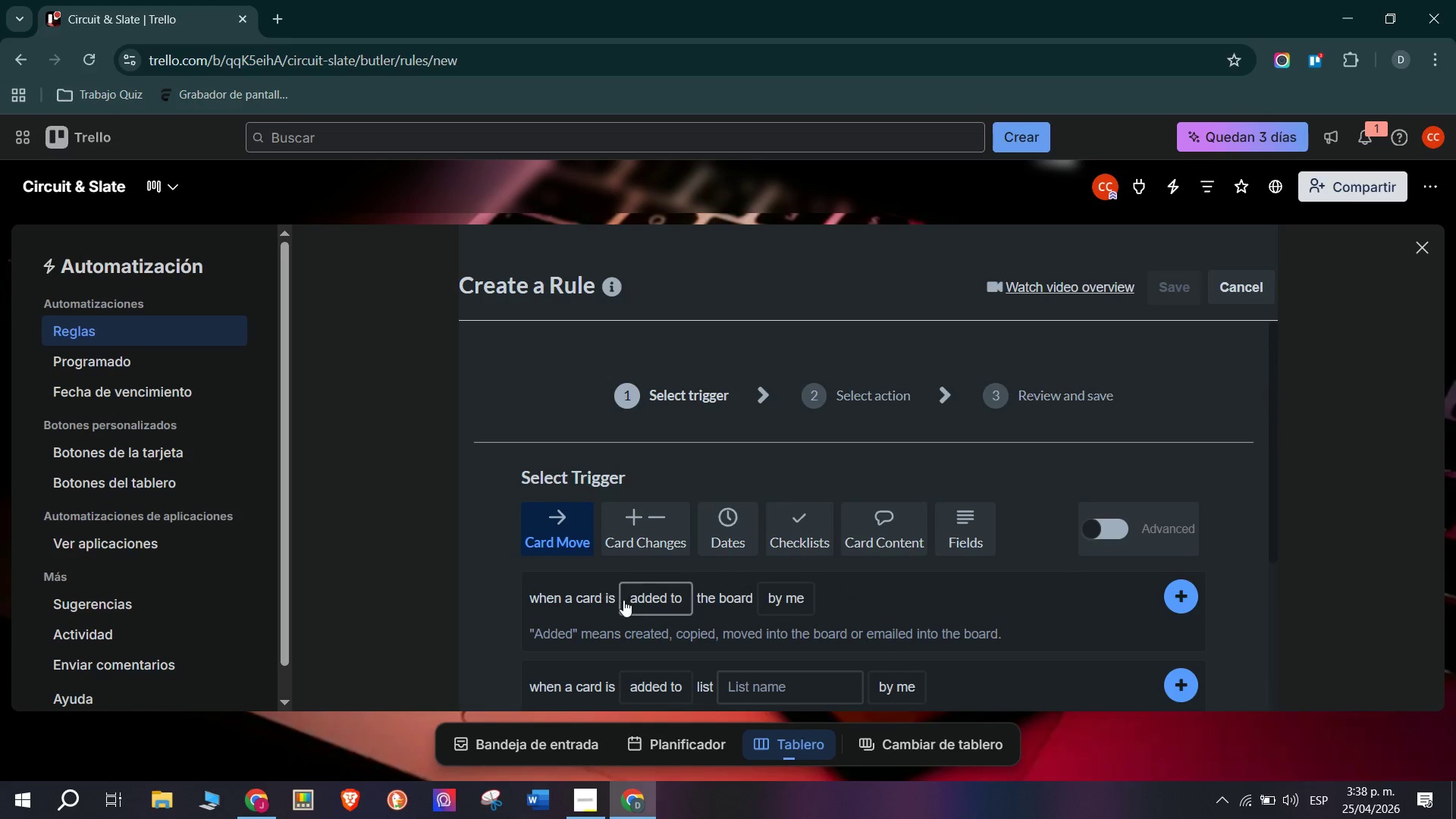 
scroll: coordinate [623, 600], scroll_direction: down, amount: 1.0
 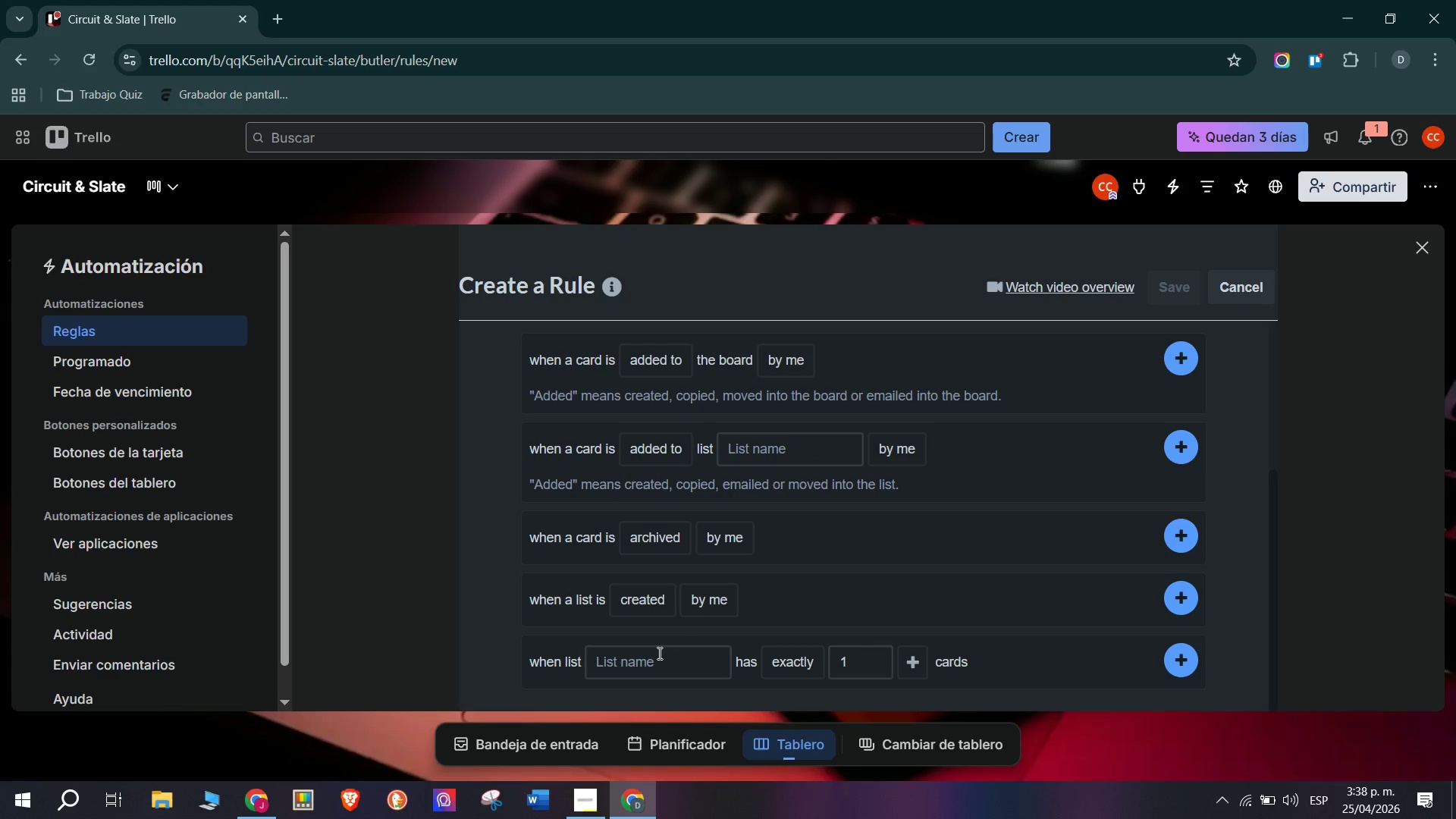 
scroll: coordinate [597, 556], scroll_direction: up, amount: 1.0
 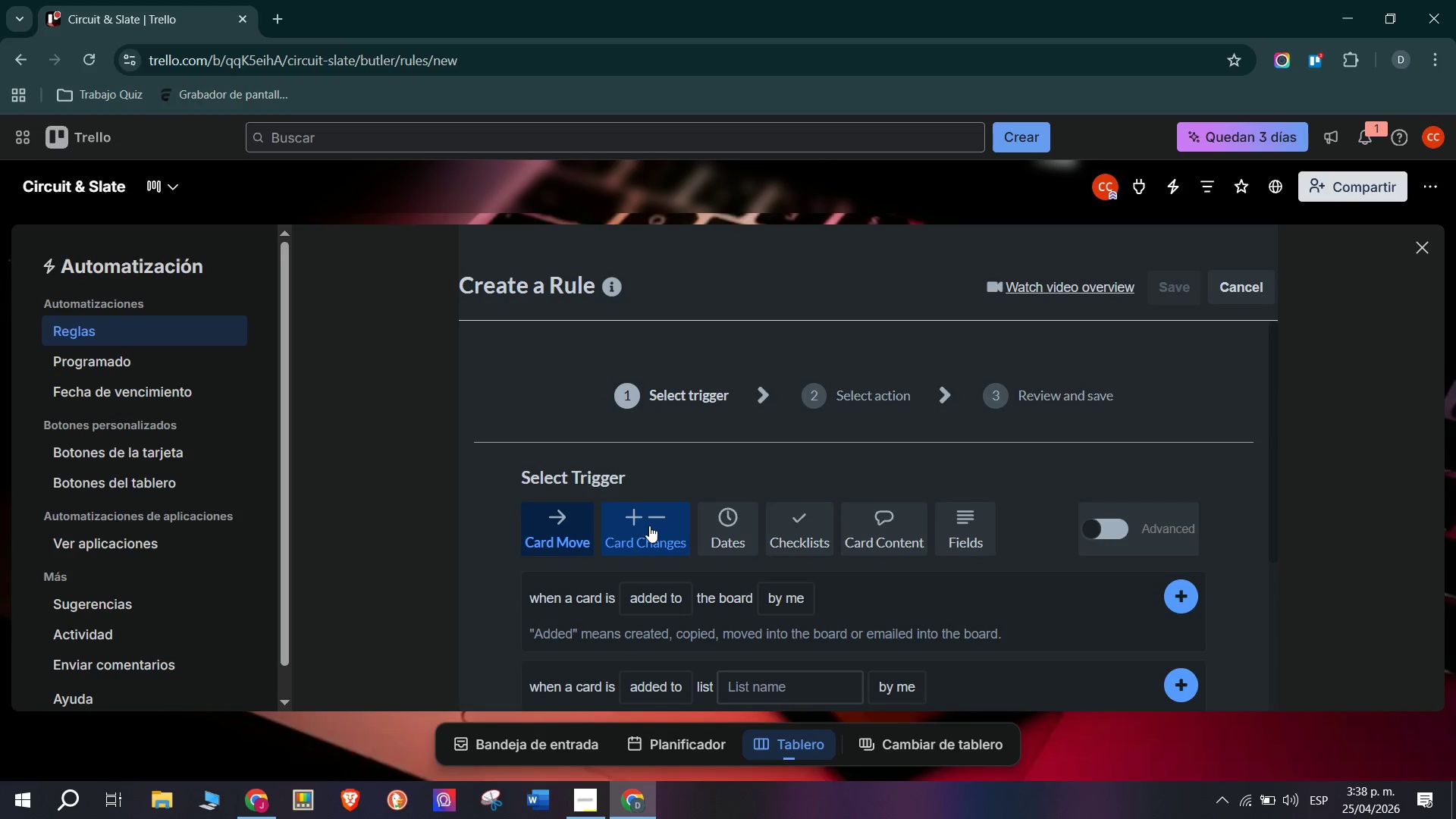 
left_click([649, 526])
 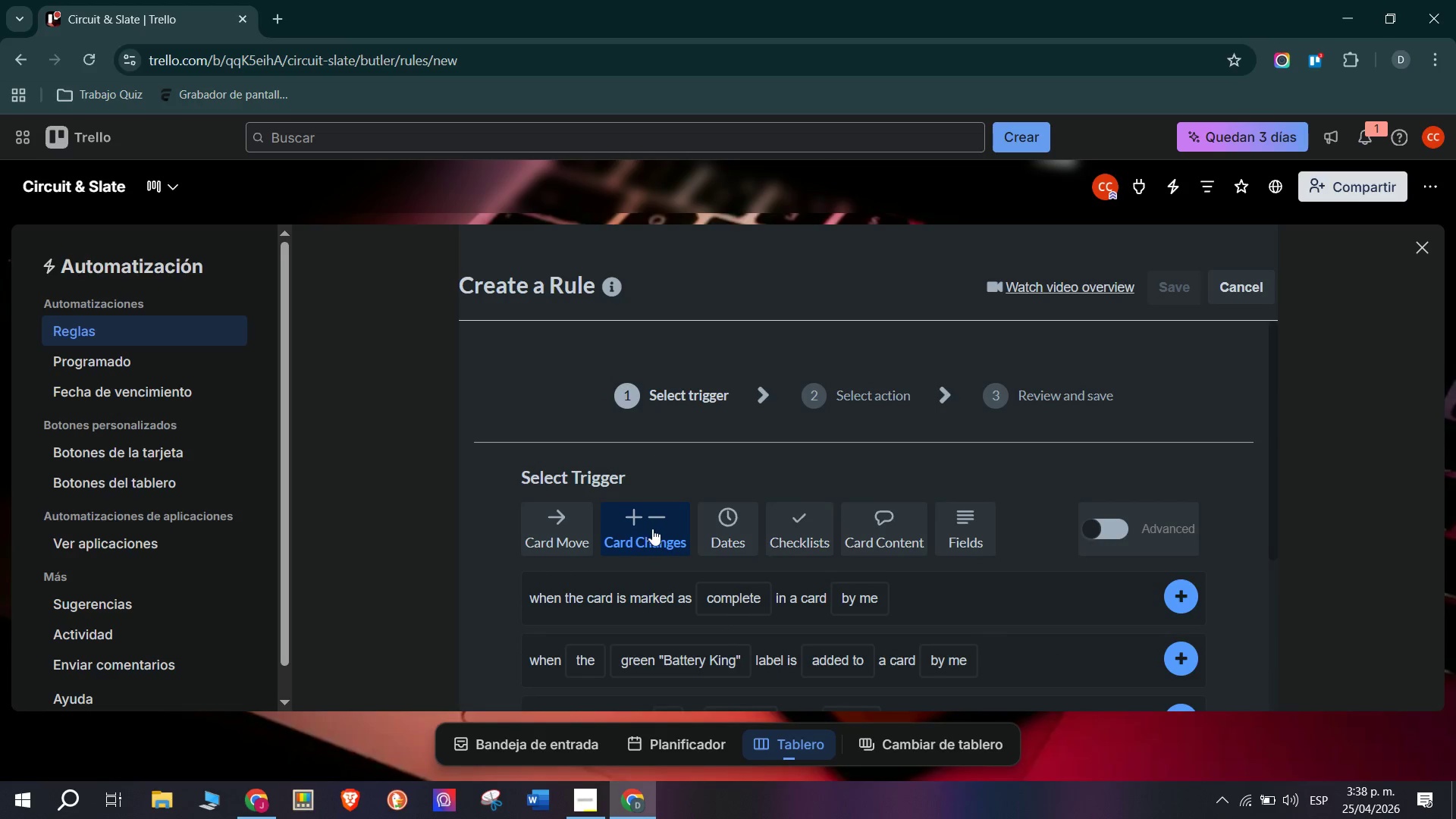 
scroll: coordinate [689, 570], scroll_direction: down, amount: 1.0
 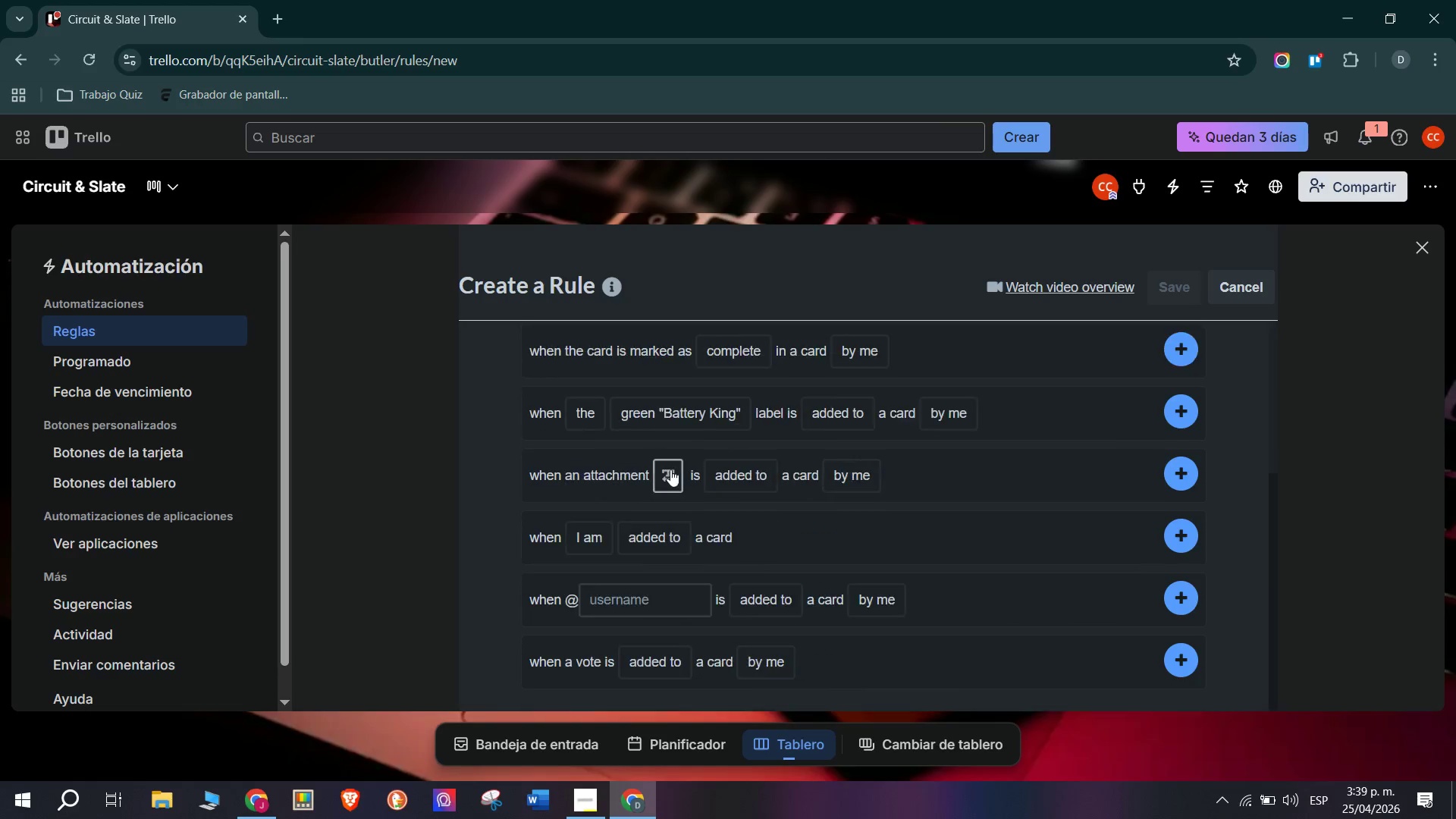 
mouse_move([667, 411])
 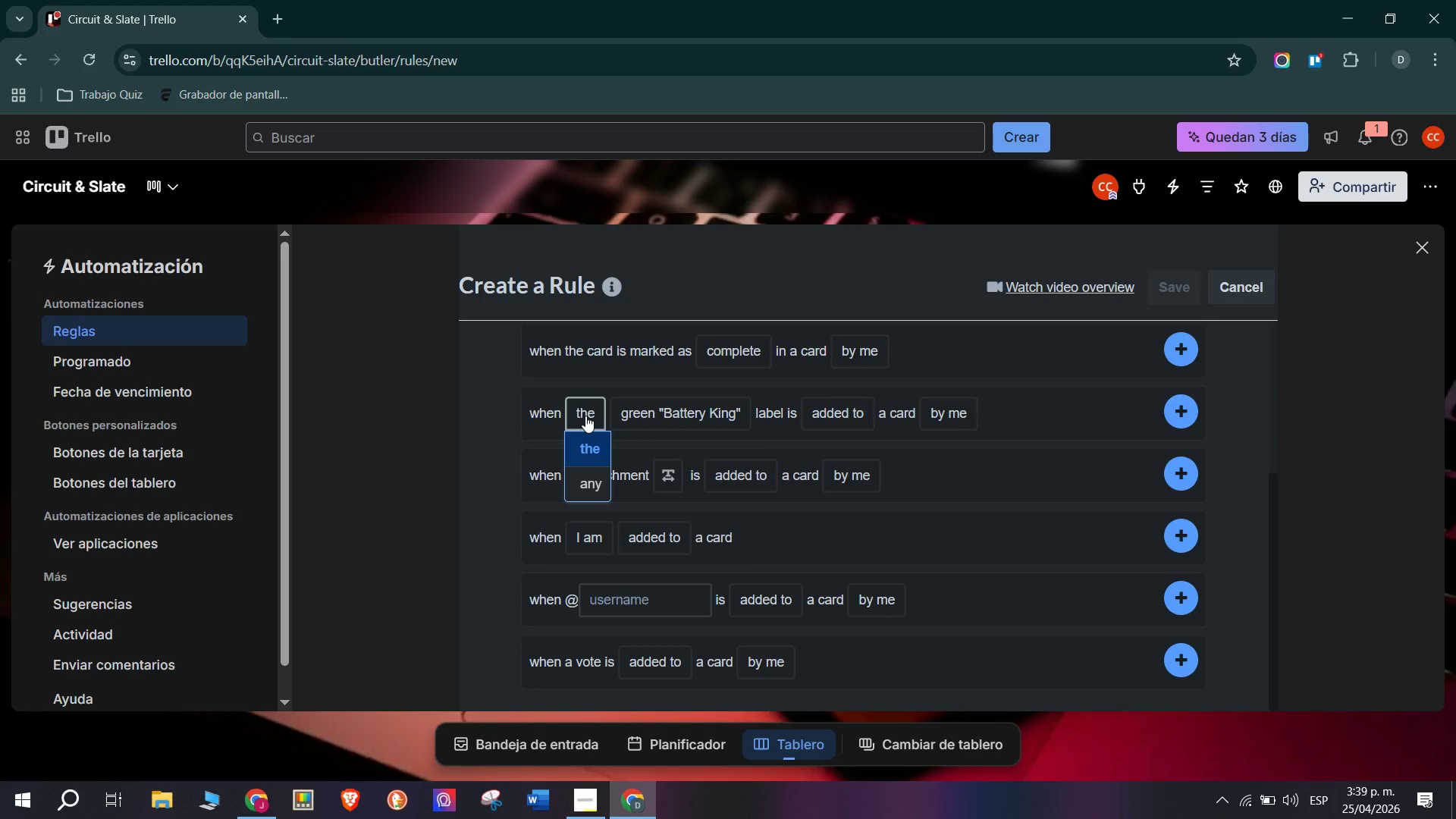 
mouse_move([739, 410])
 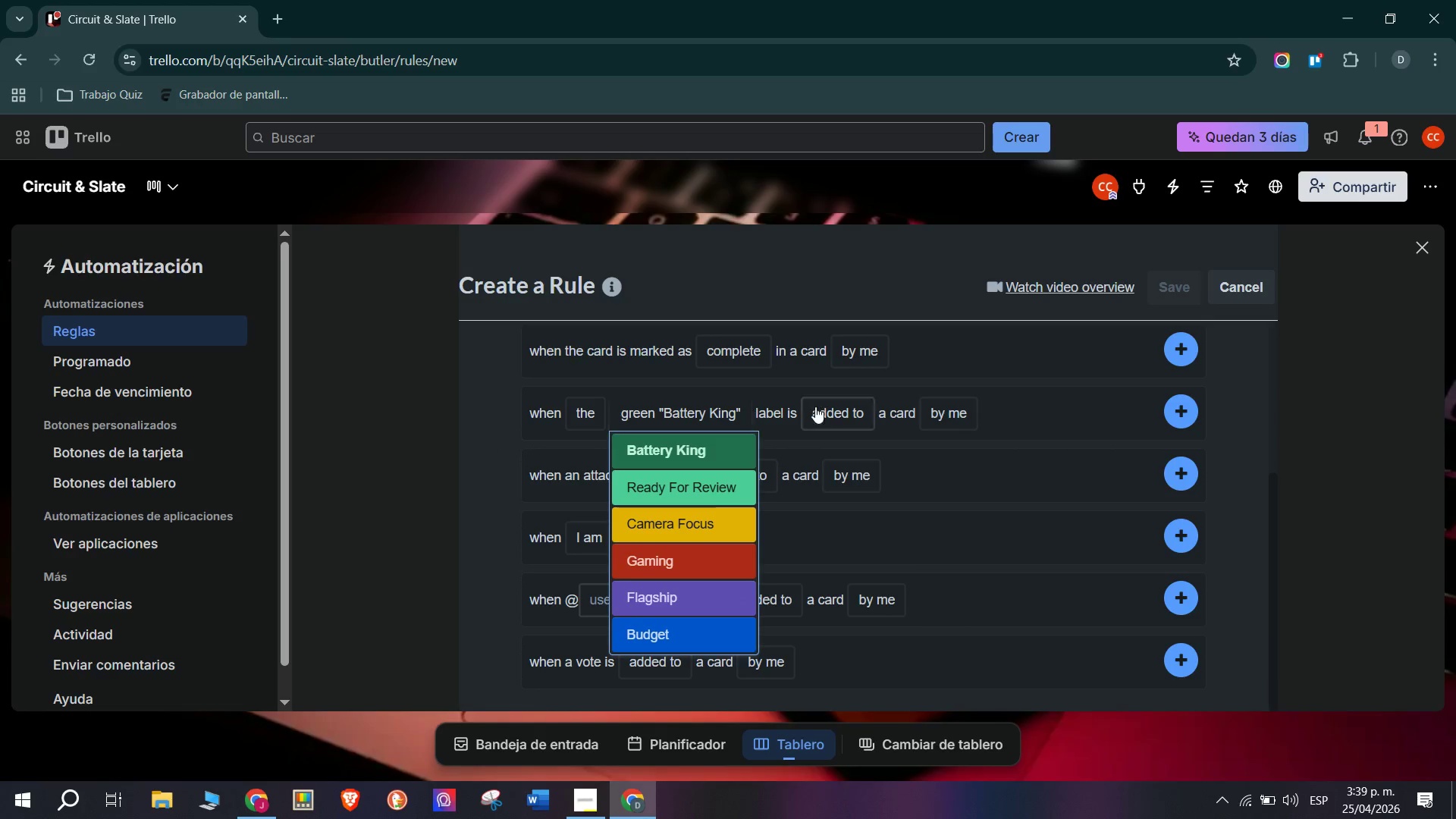 
mouse_move([855, 406])
 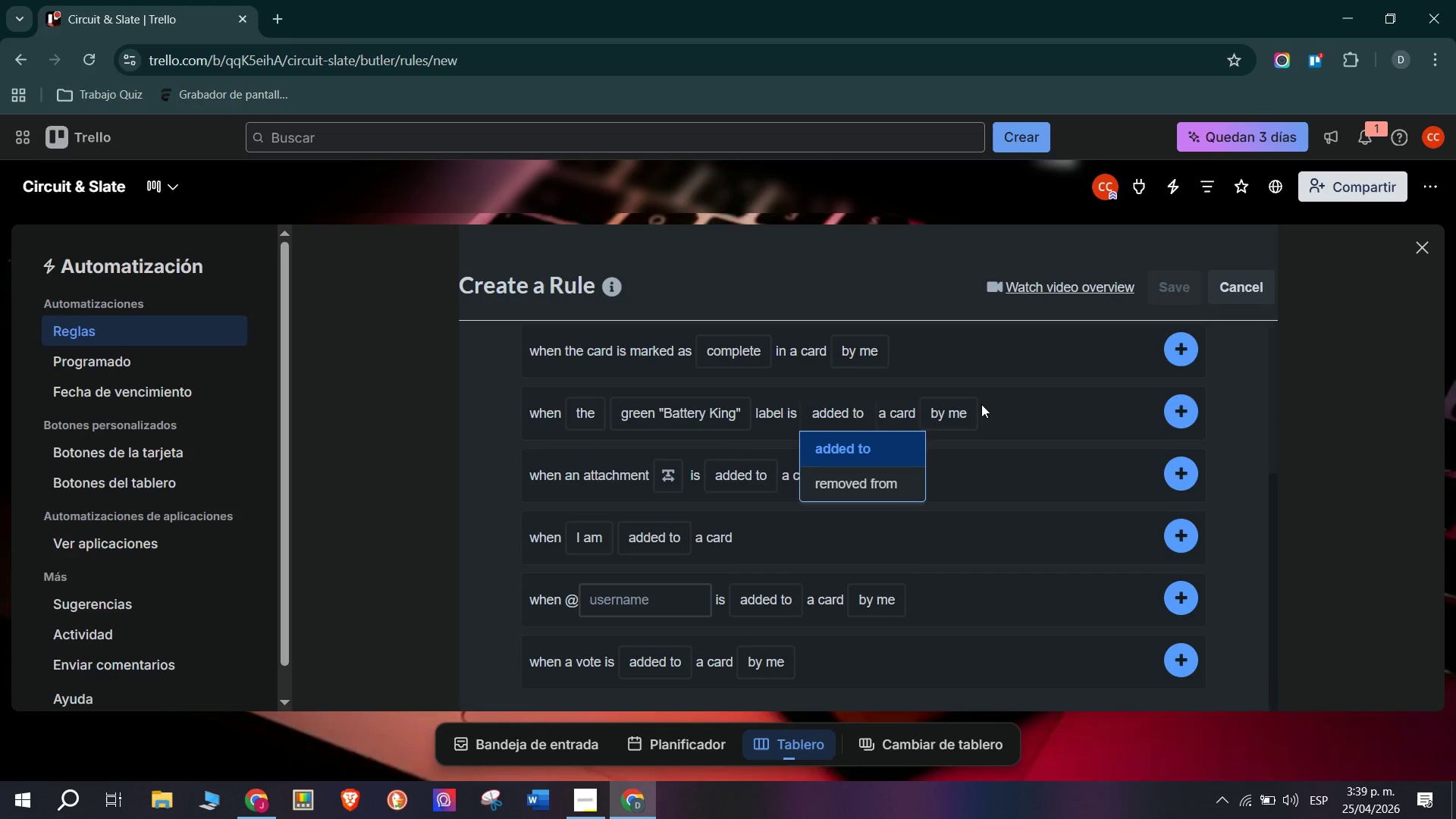 
mouse_move([942, 415])
 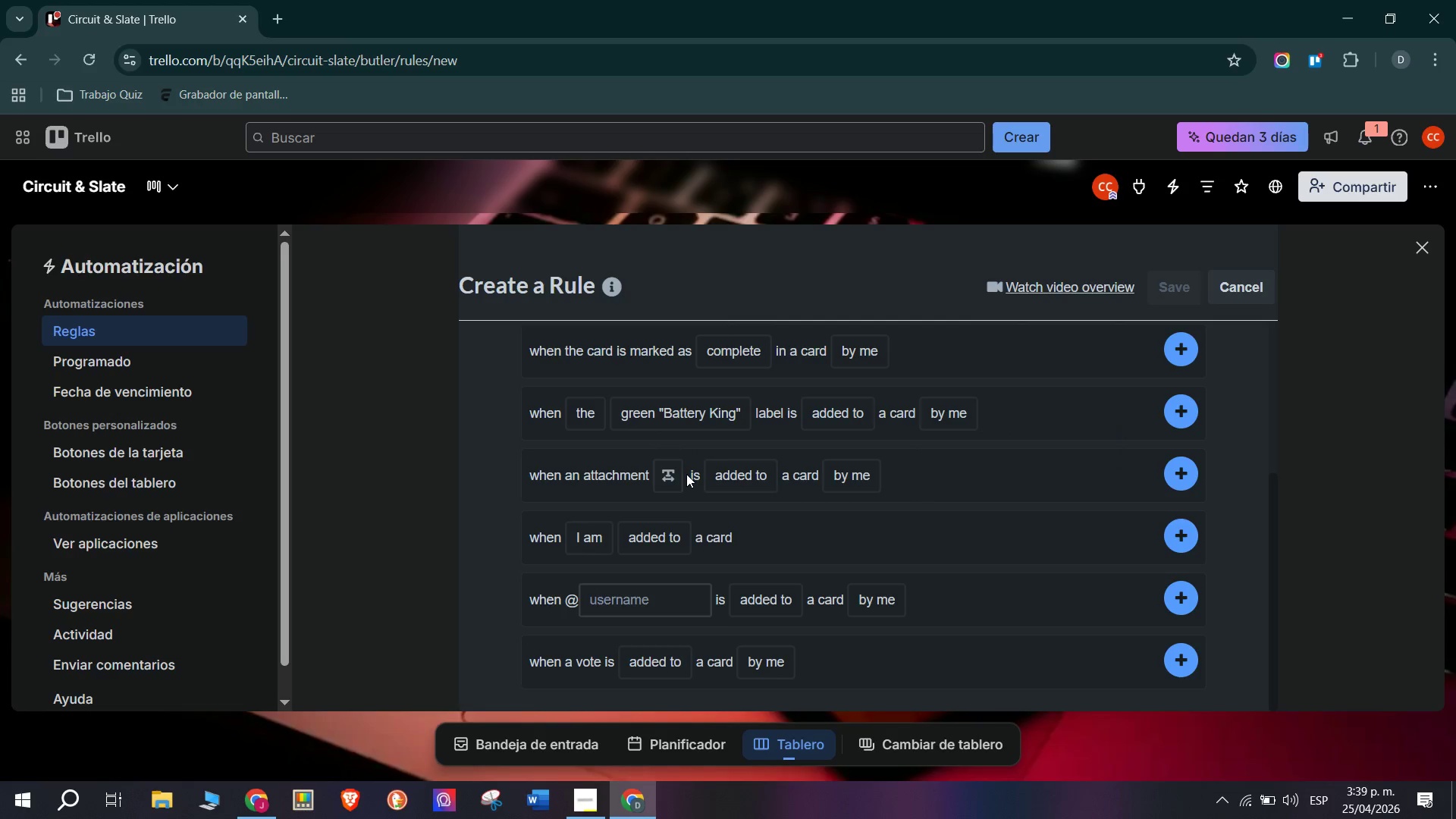 
left_click([670, 474])
 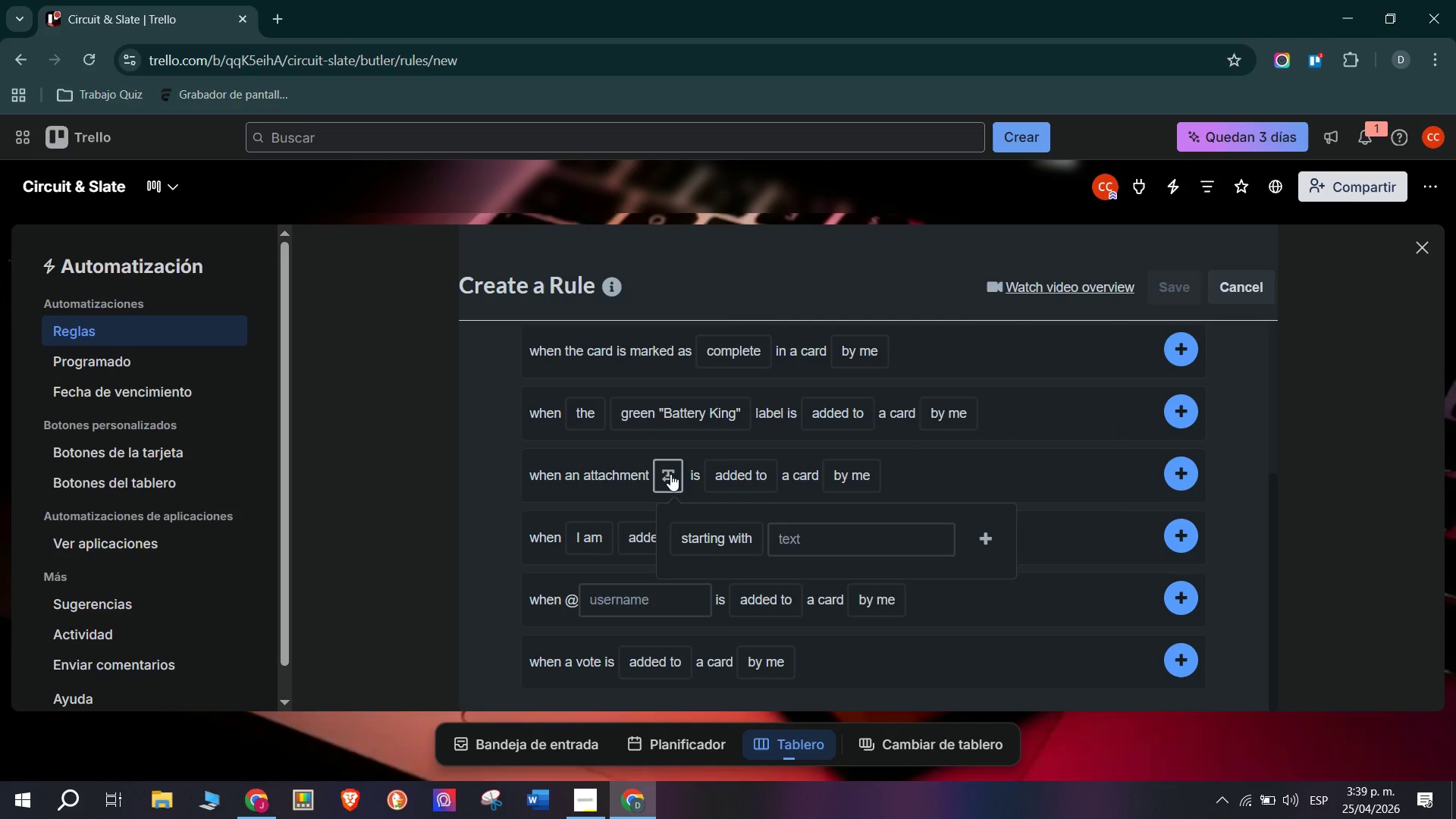 
left_click([578, 474])
 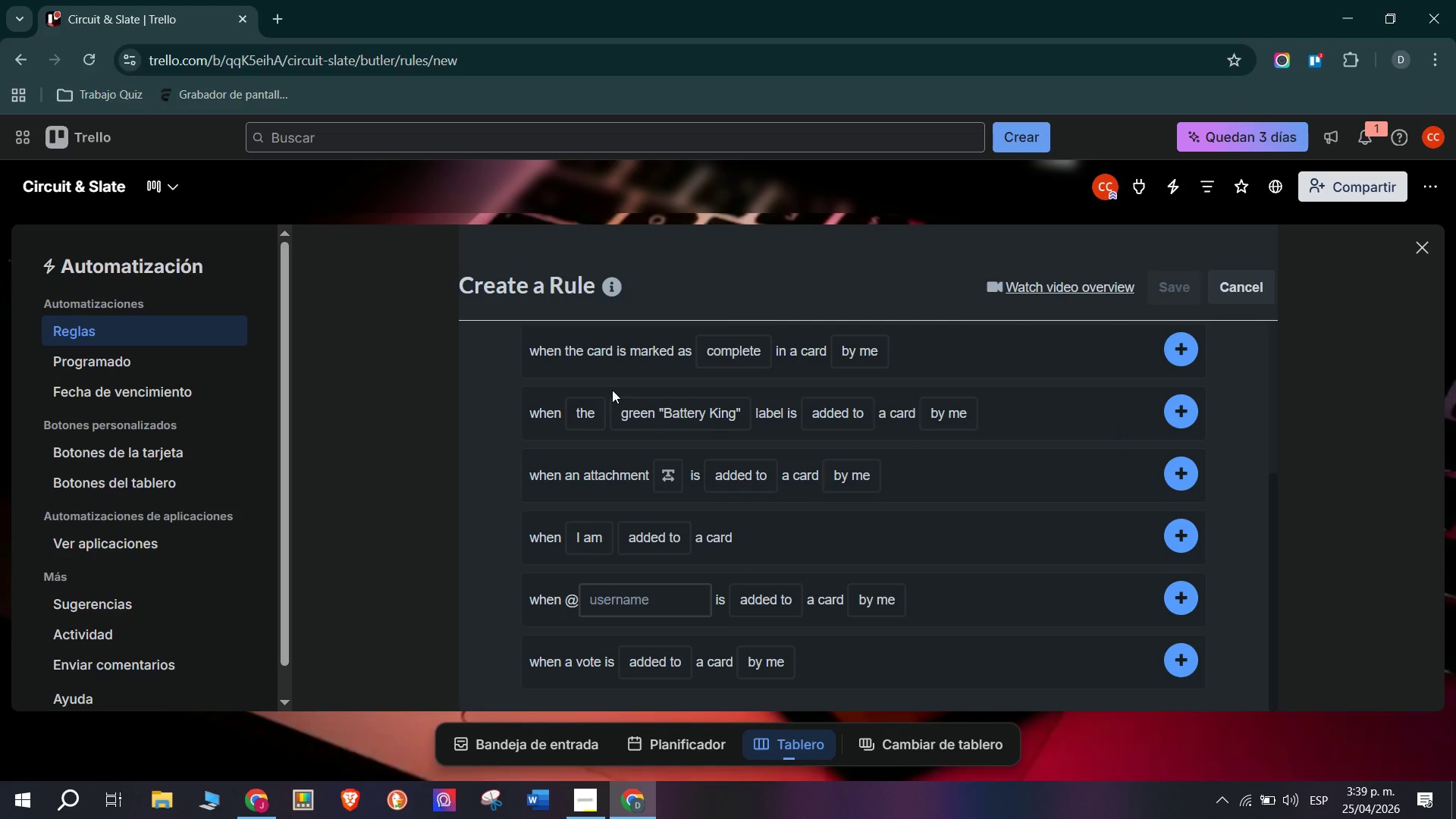 
scroll: coordinate [612, 388], scroll_direction: up, amount: 1.0
 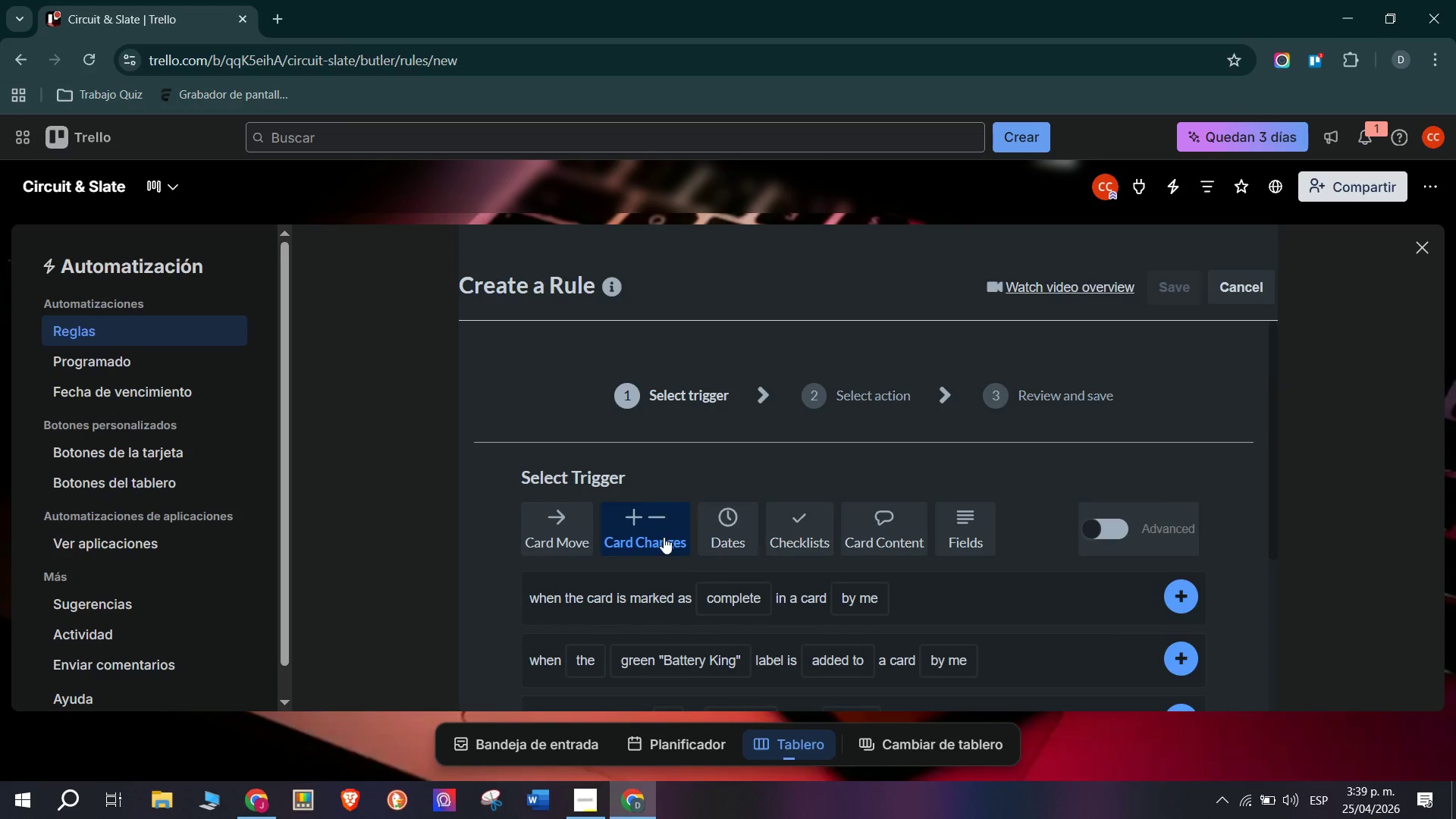 
mouse_move([743, 601])
 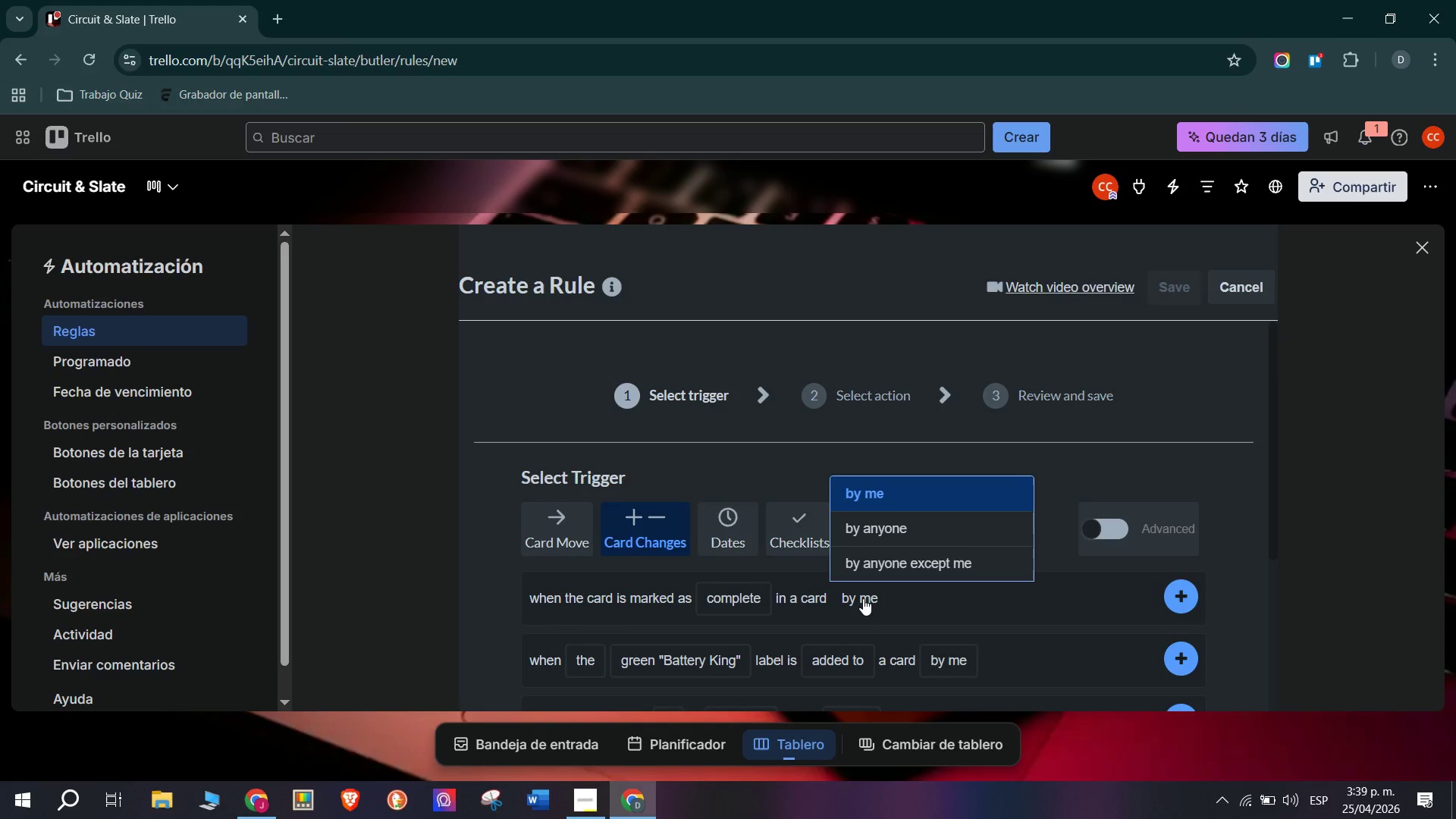 
left_click([1004, 598])
 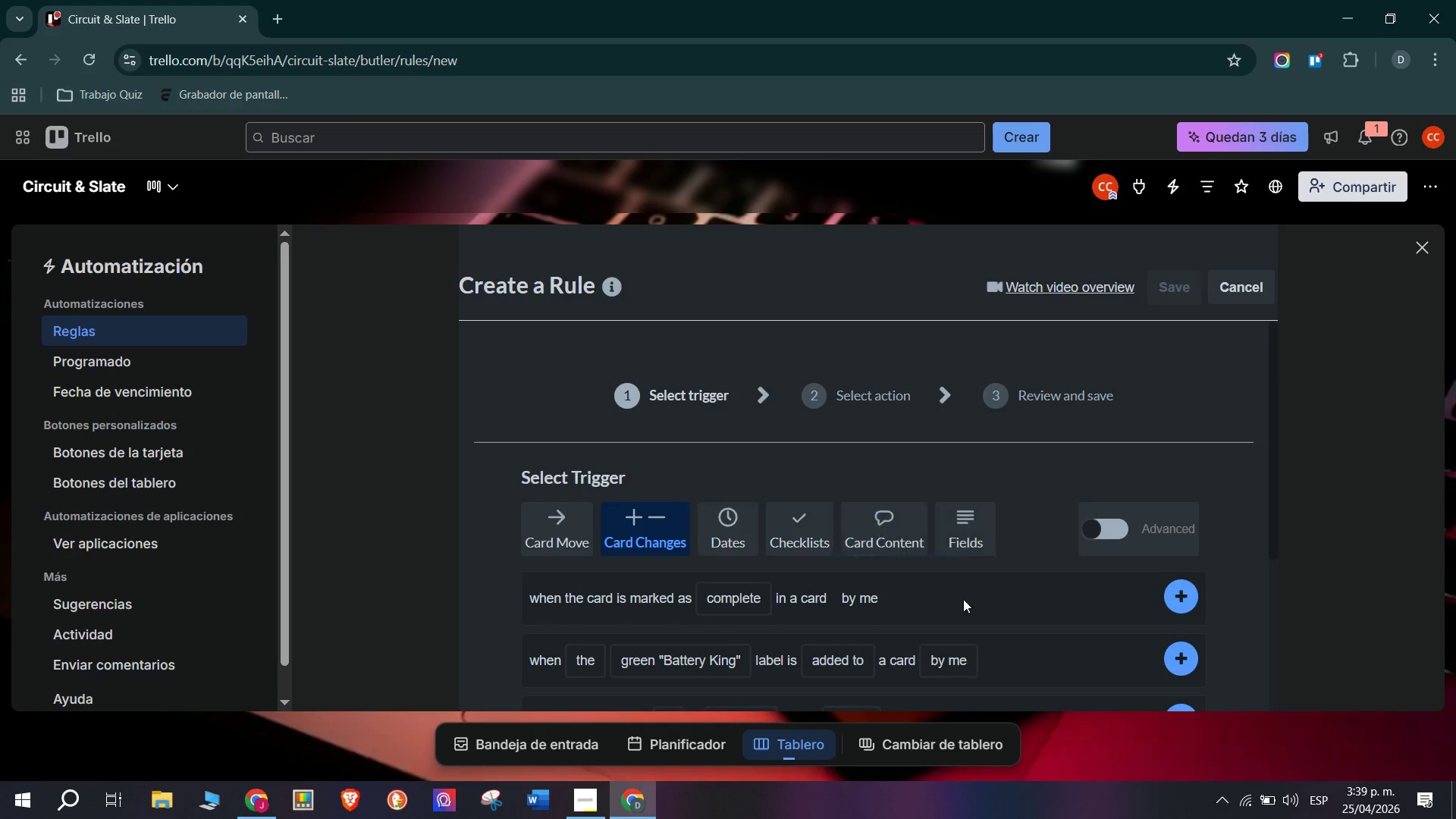 
scroll: coordinate [885, 556], scroll_direction: down, amount: 2.0
 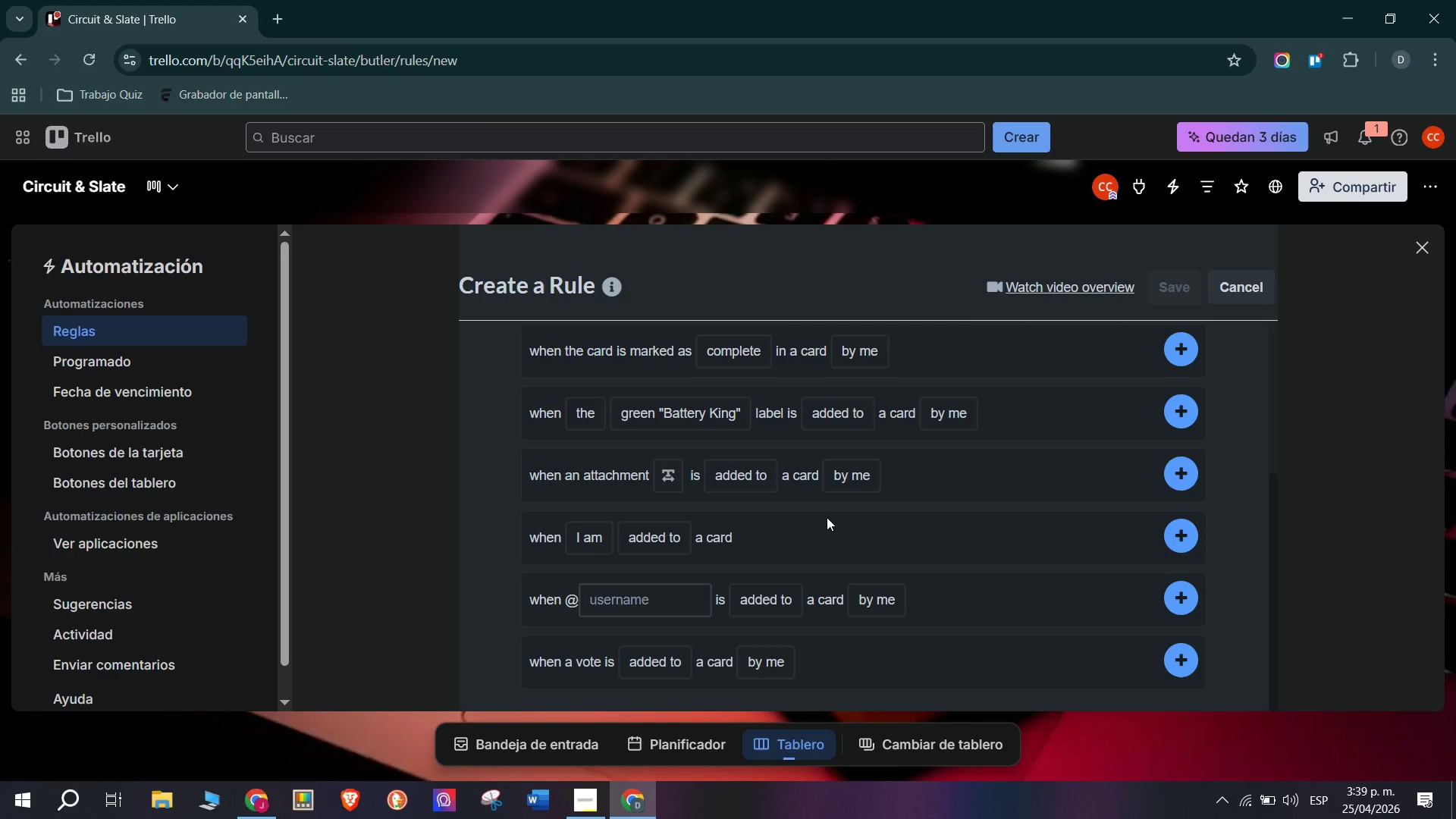 
scroll: coordinate [733, 530], scroll_direction: up, amount: 2.0
 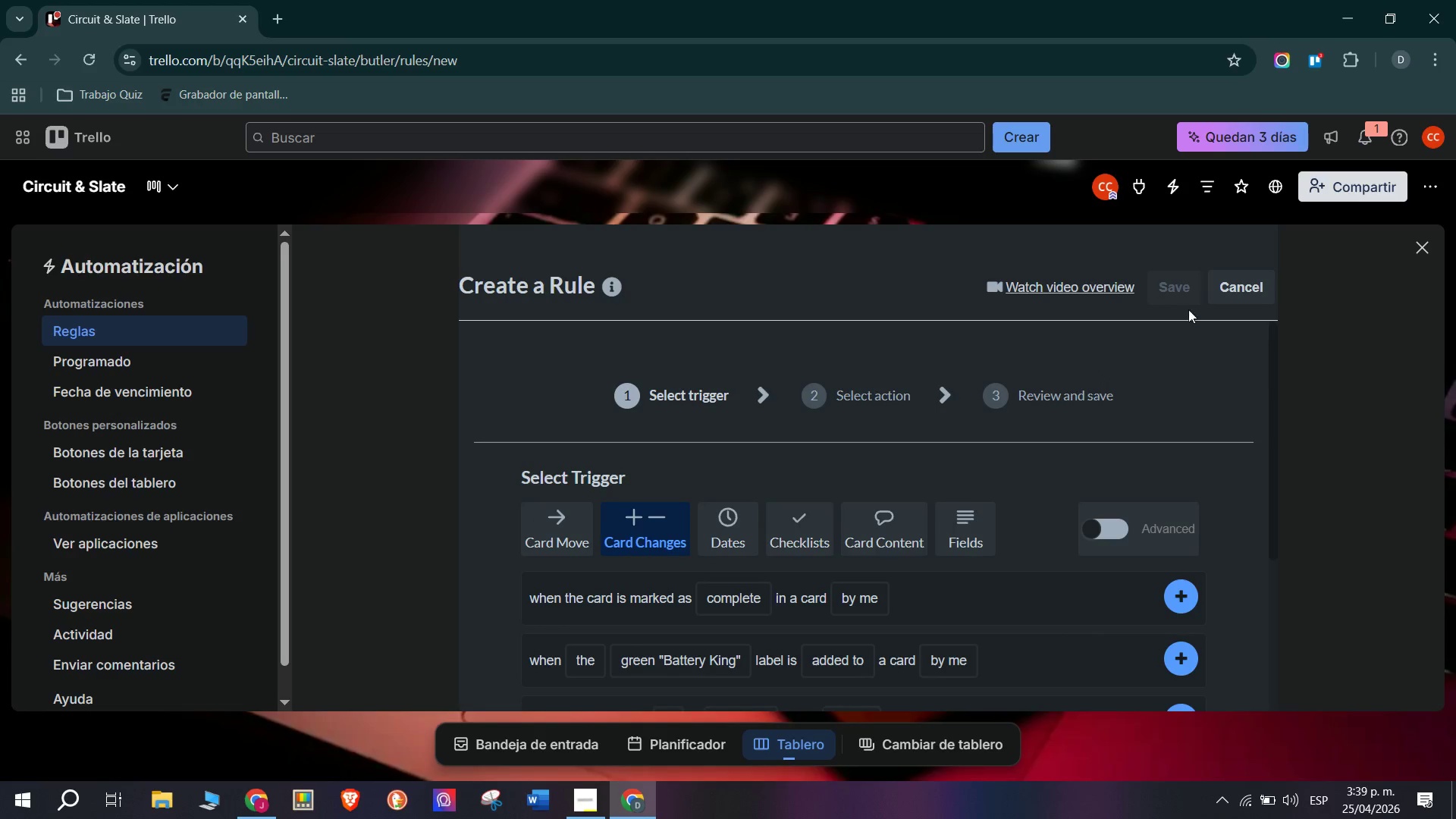 
left_click([1242, 282])
 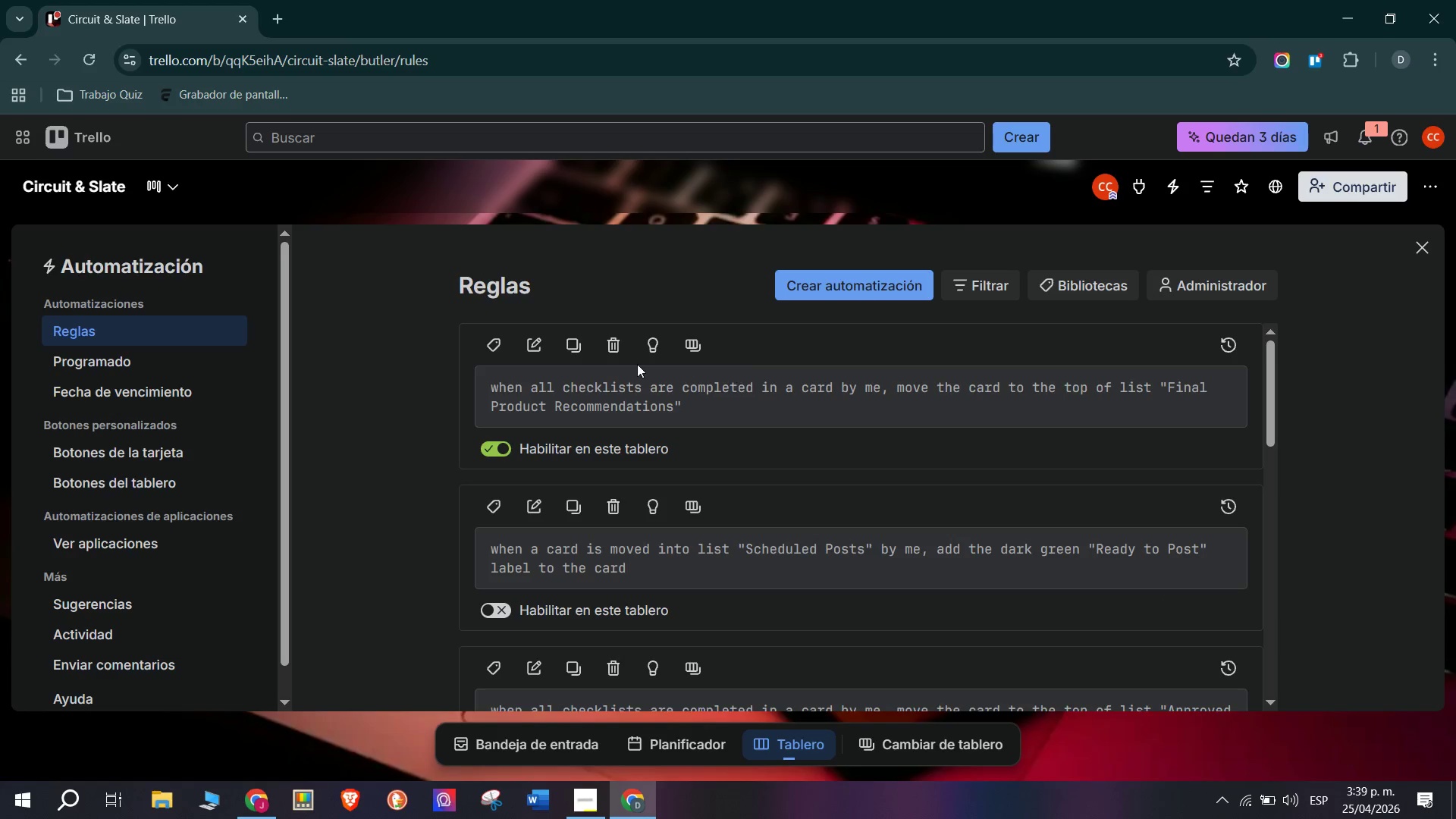 
left_click([540, 356])
 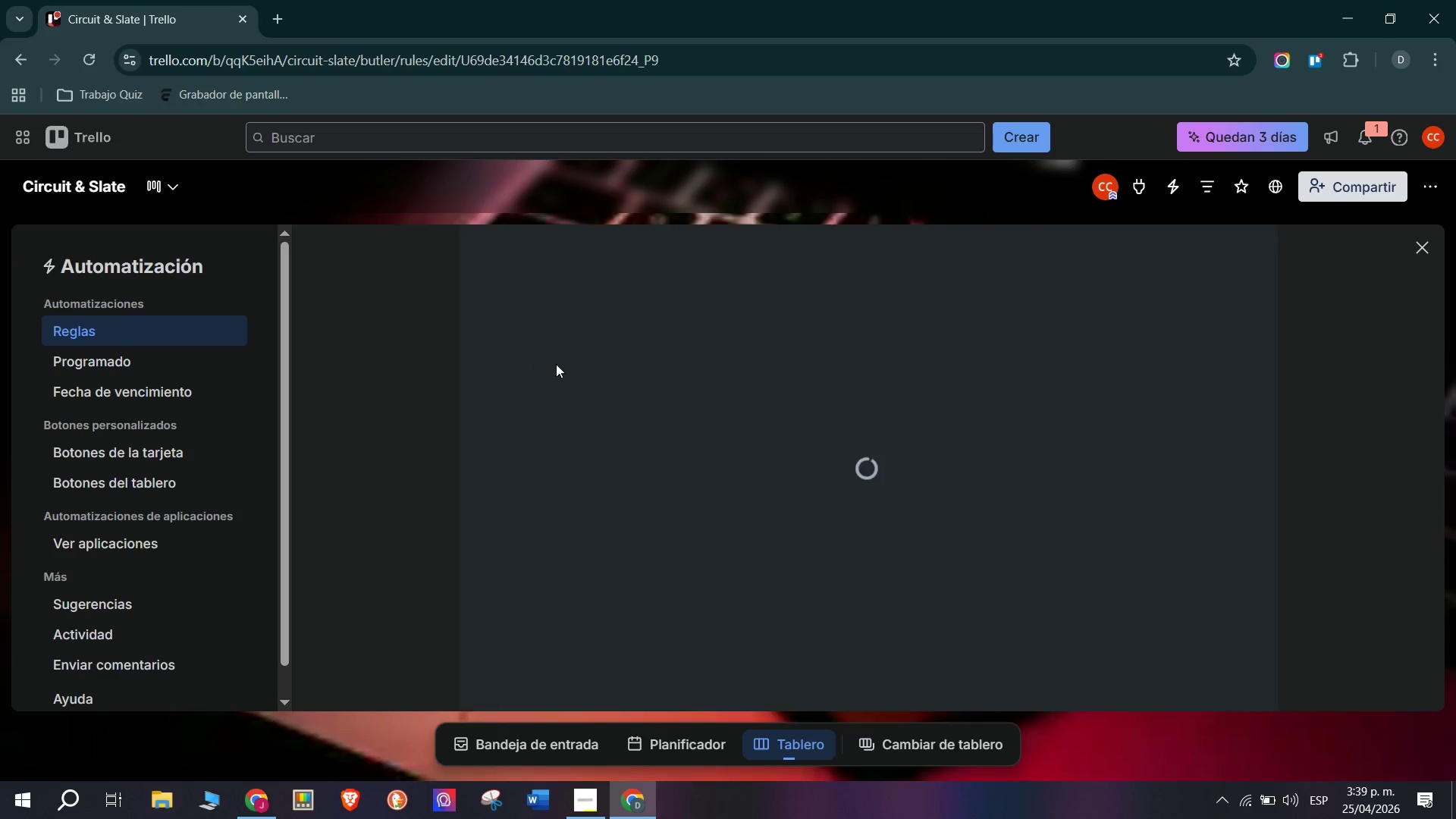 
mouse_move([755, 442])
 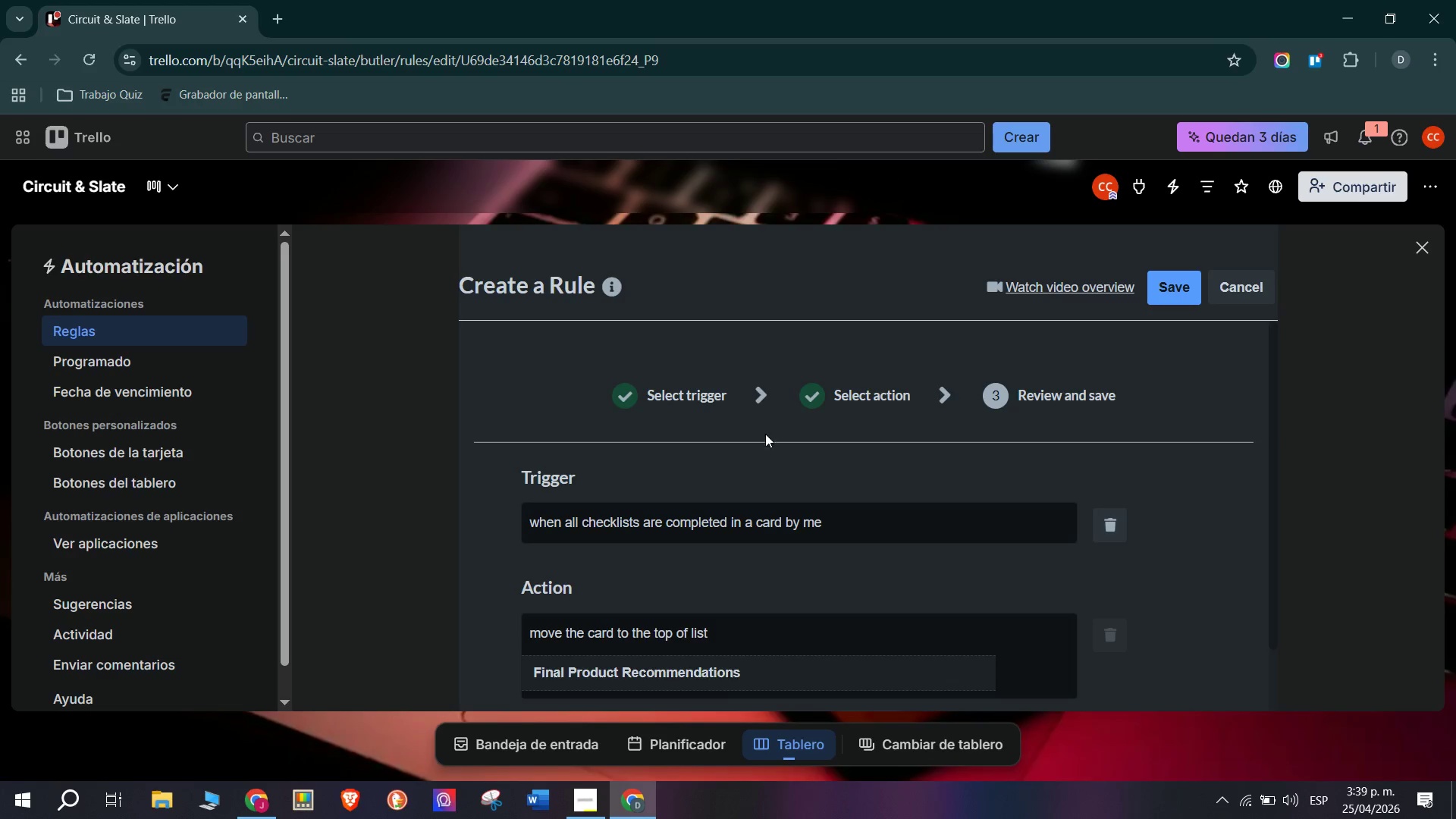 
scroll: coordinate [732, 454], scroll_direction: down, amount: 1.0
 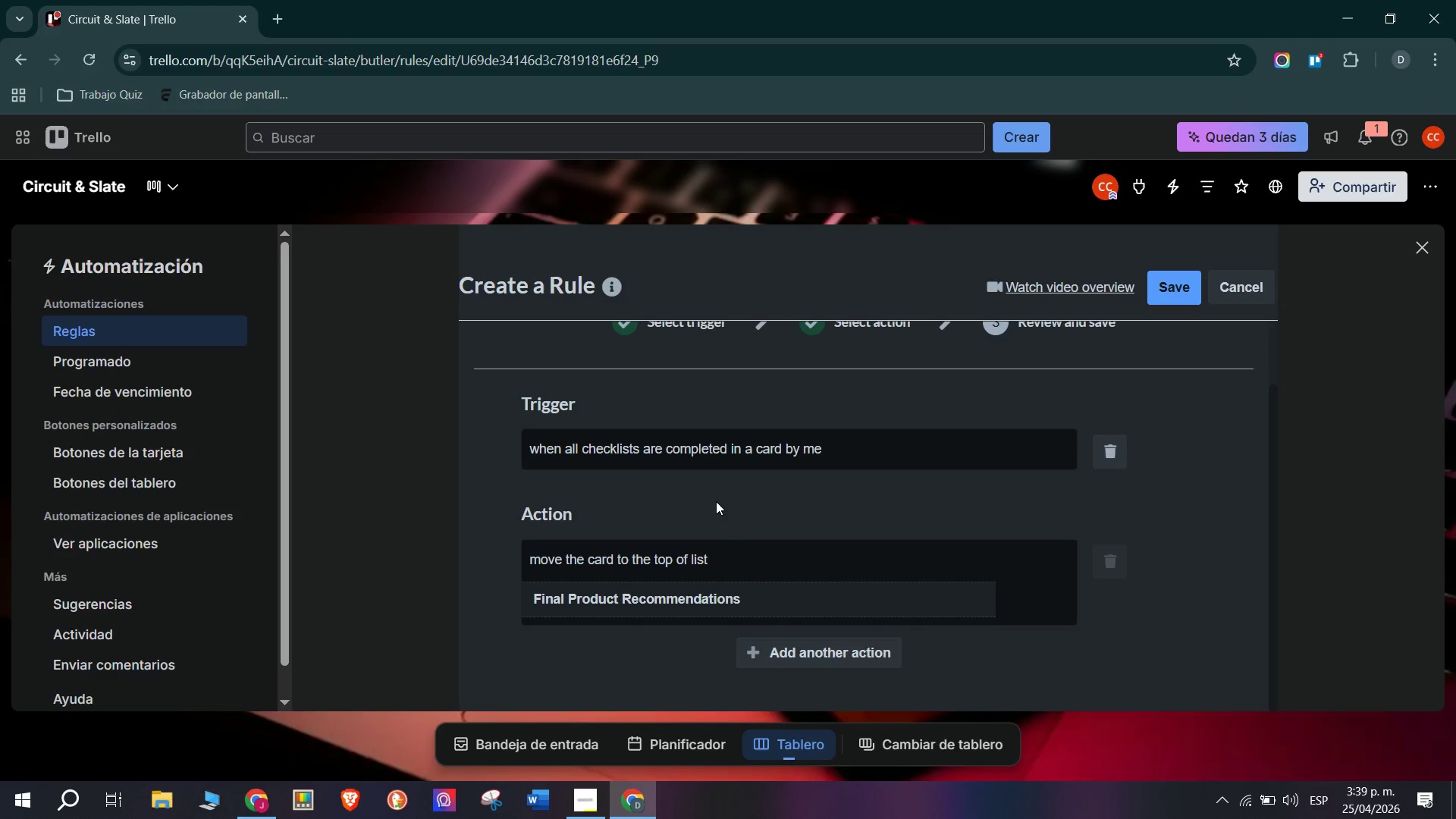 
scroll: coordinate [728, 507], scroll_direction: up, amount: 2.0
 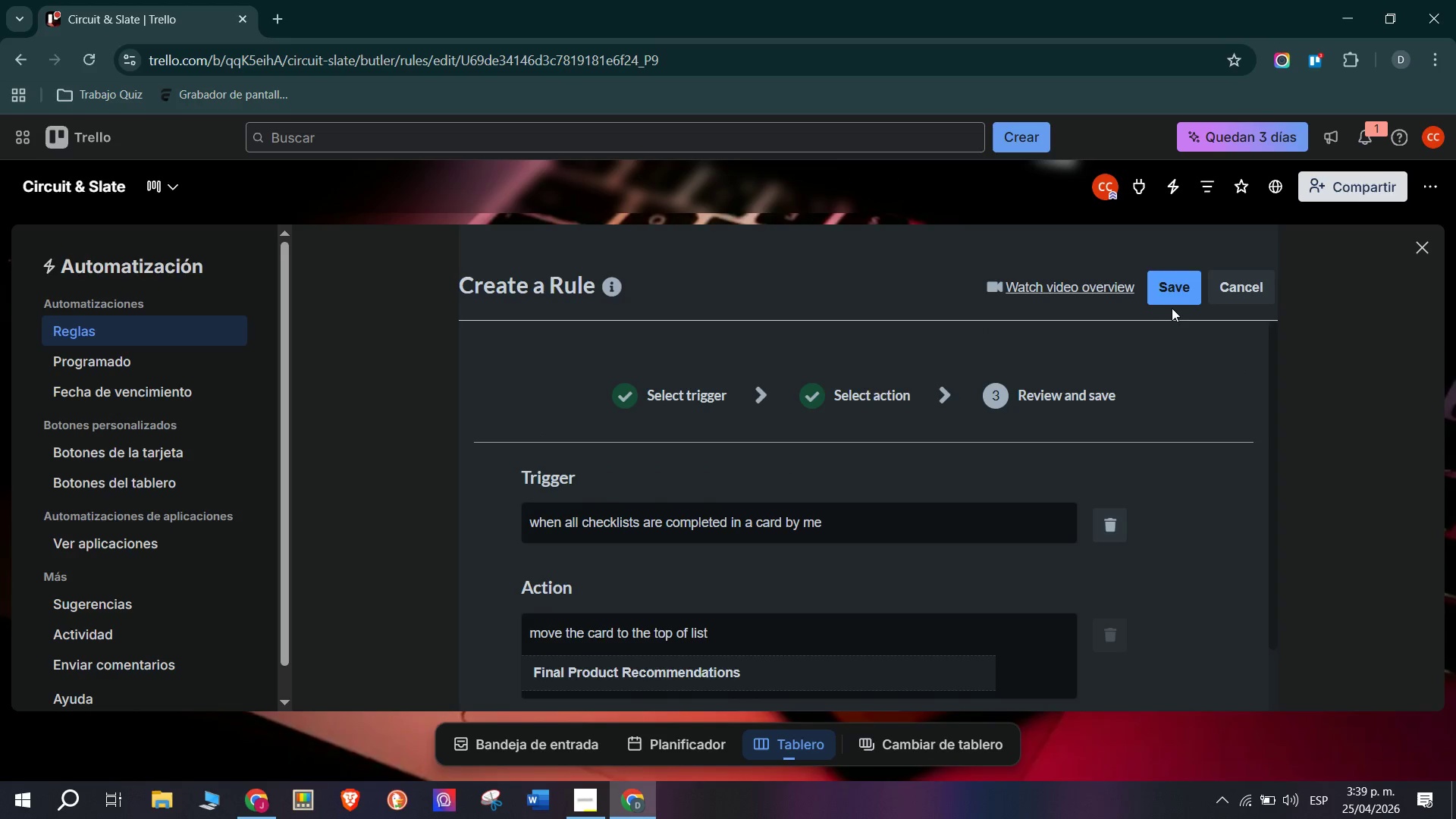 
left_click([1175, 297])
 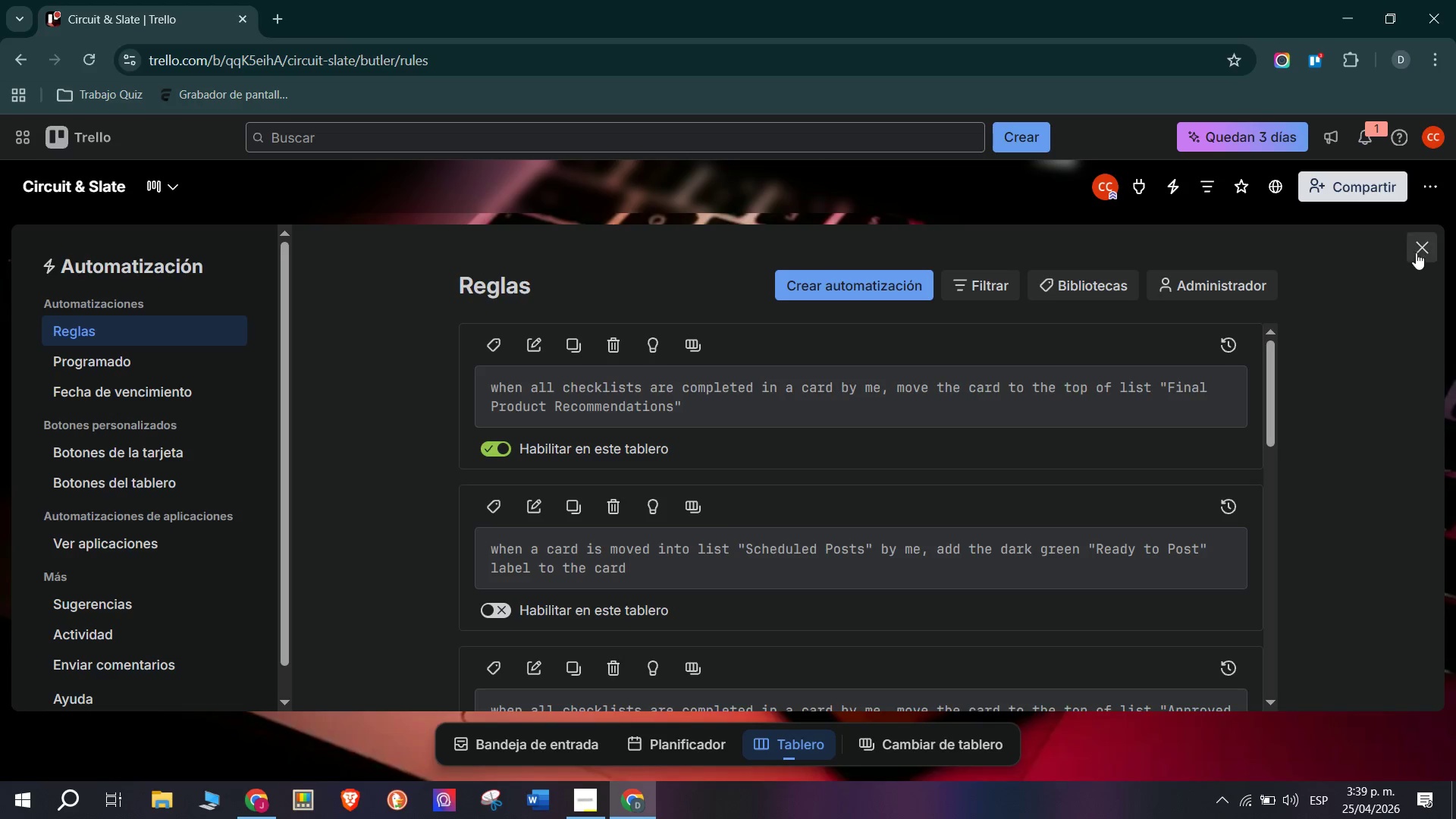 
double_click([1426, 252])
 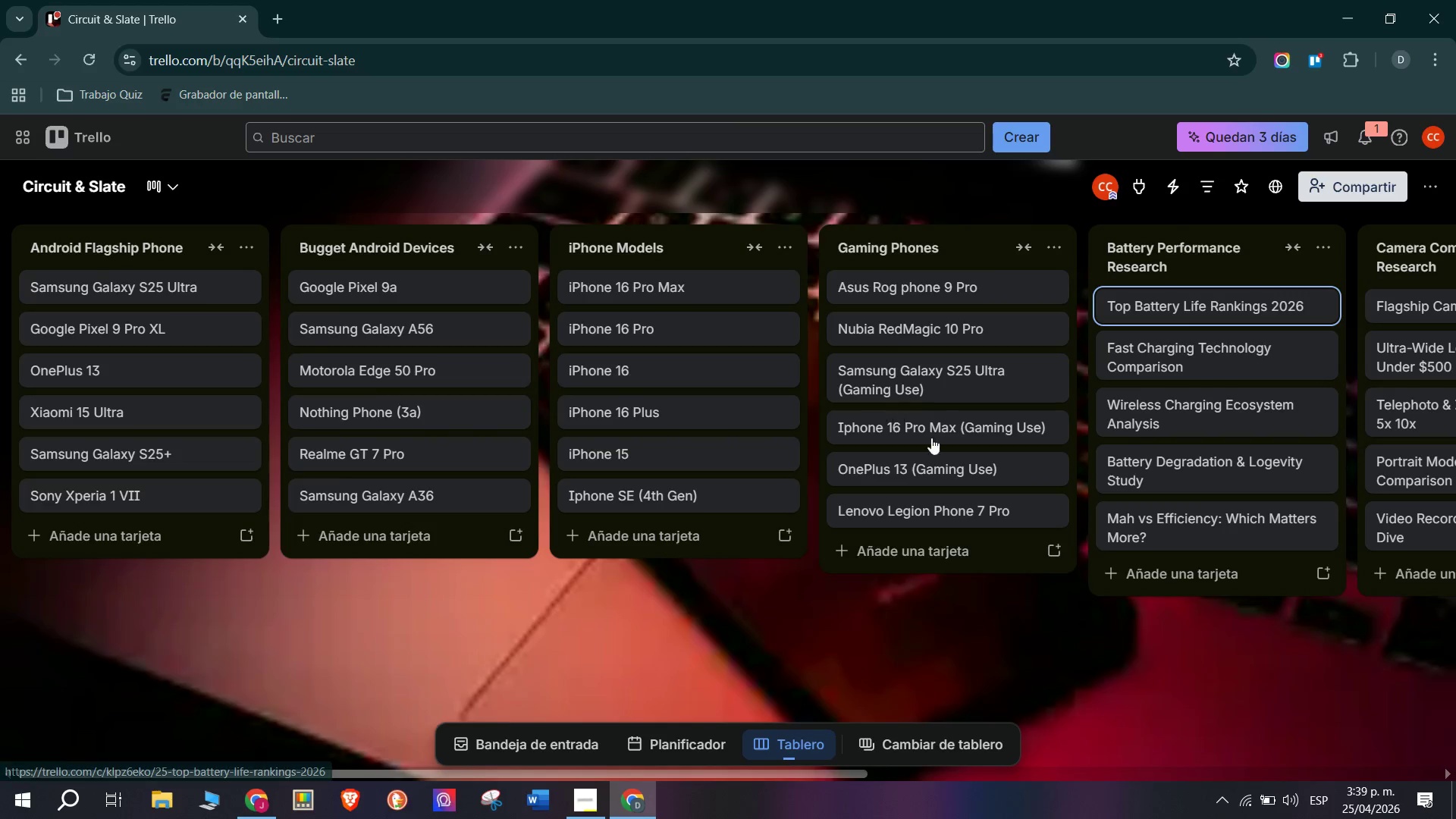 
left_click([1077, 329])
 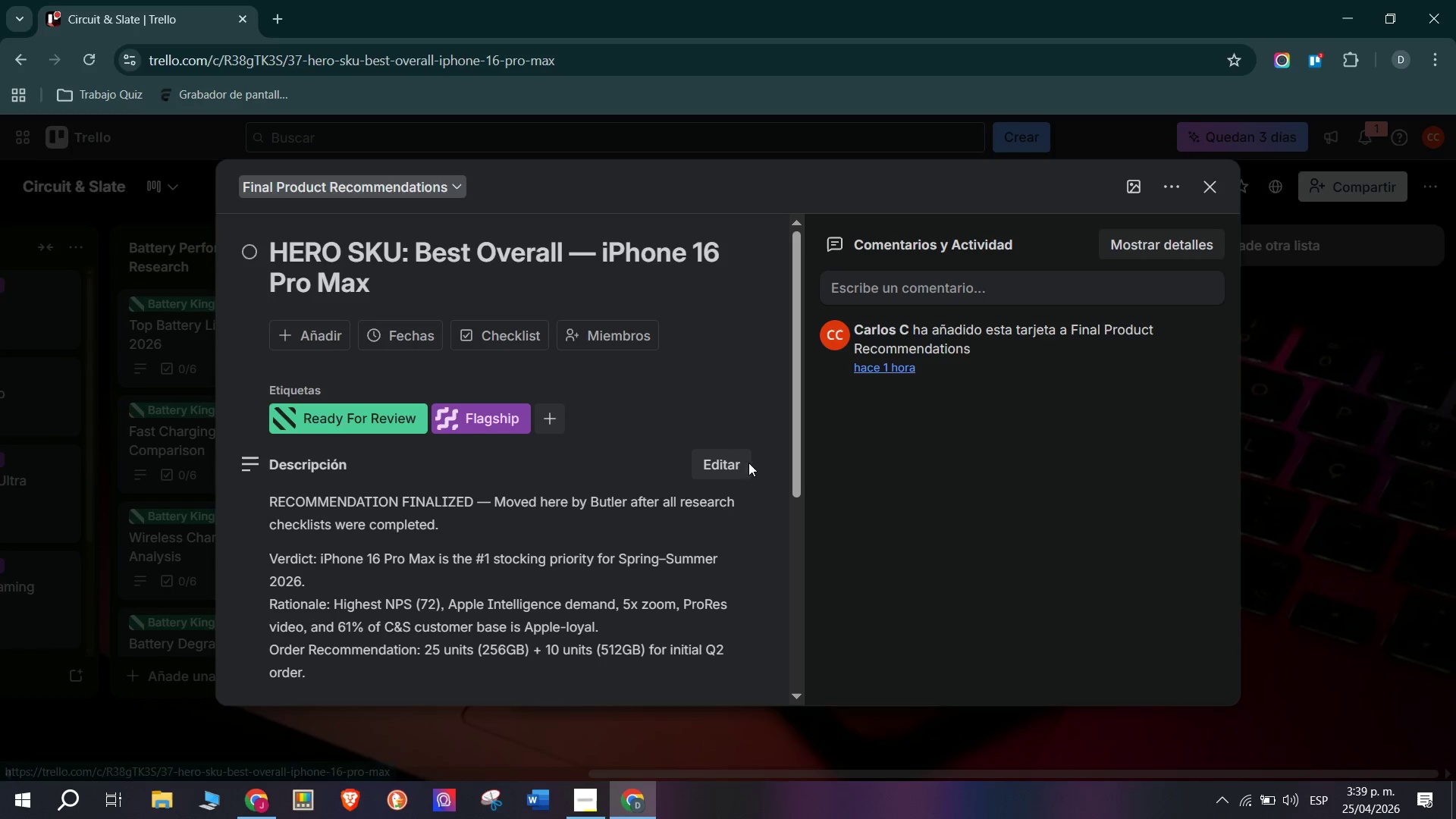 
scroll: coordinate [457, 463], scroll_direction: down, amount: 18.0
 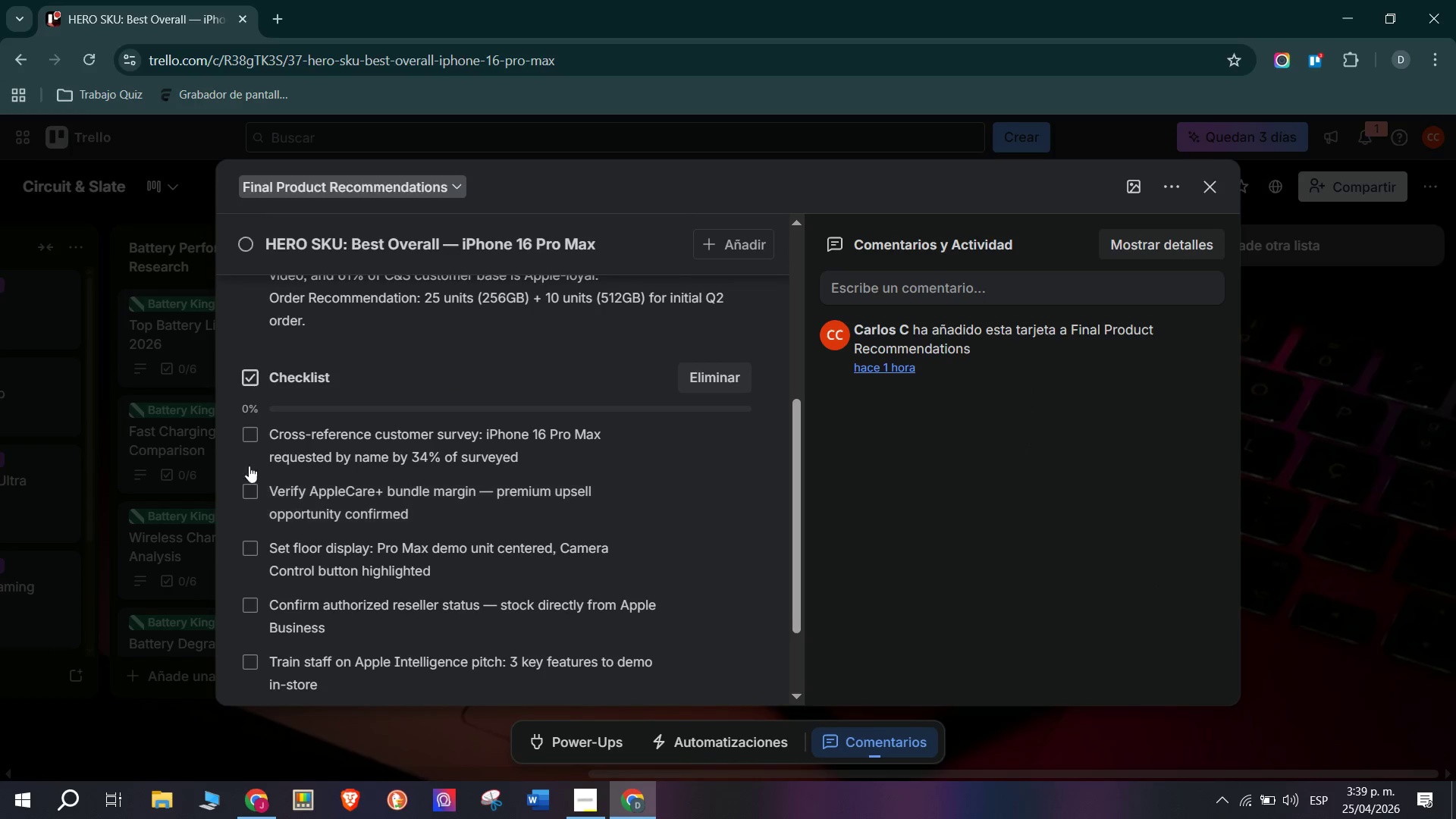 
left_click([241, 436])
 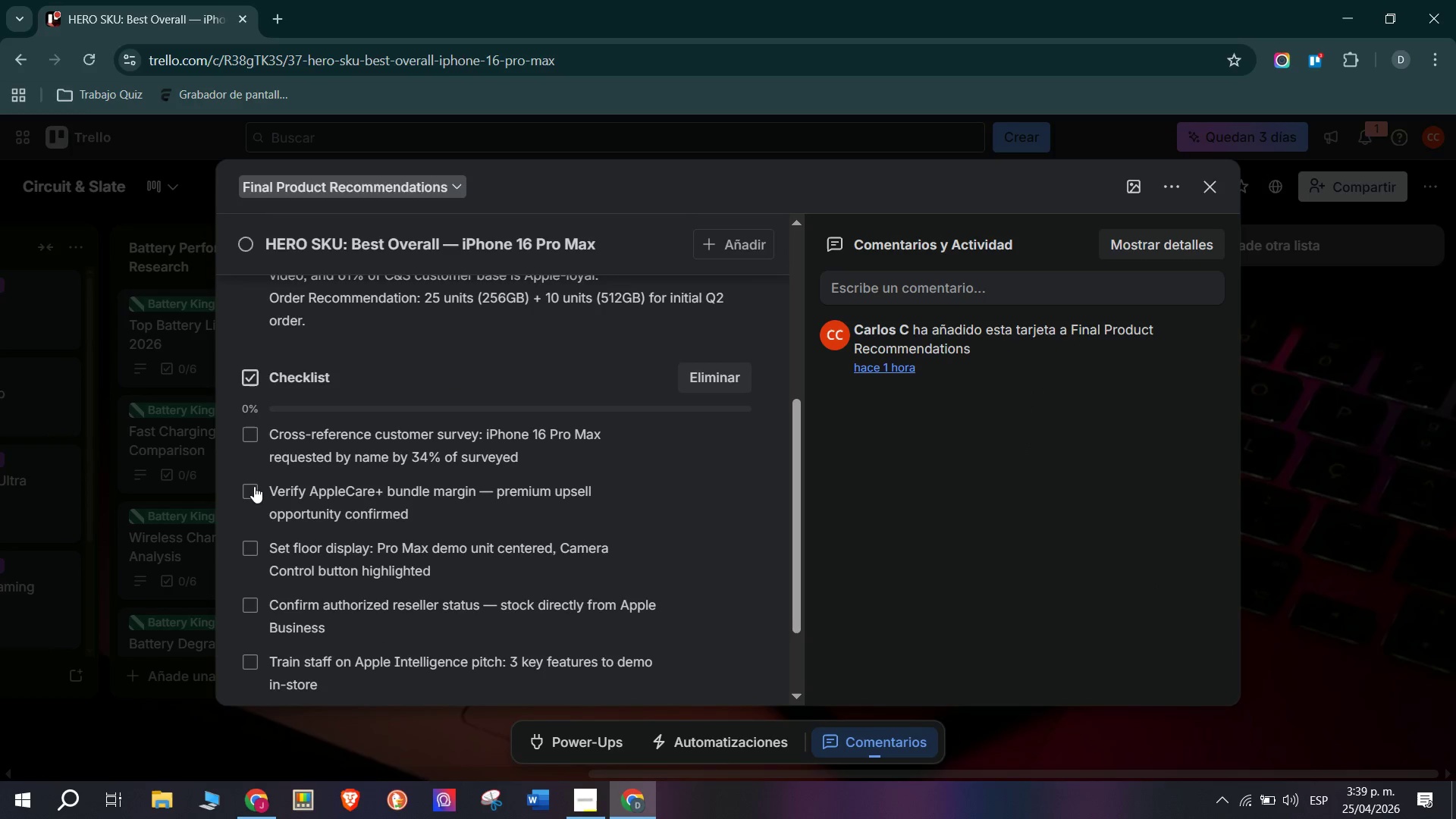 
left_click([259, 436])
 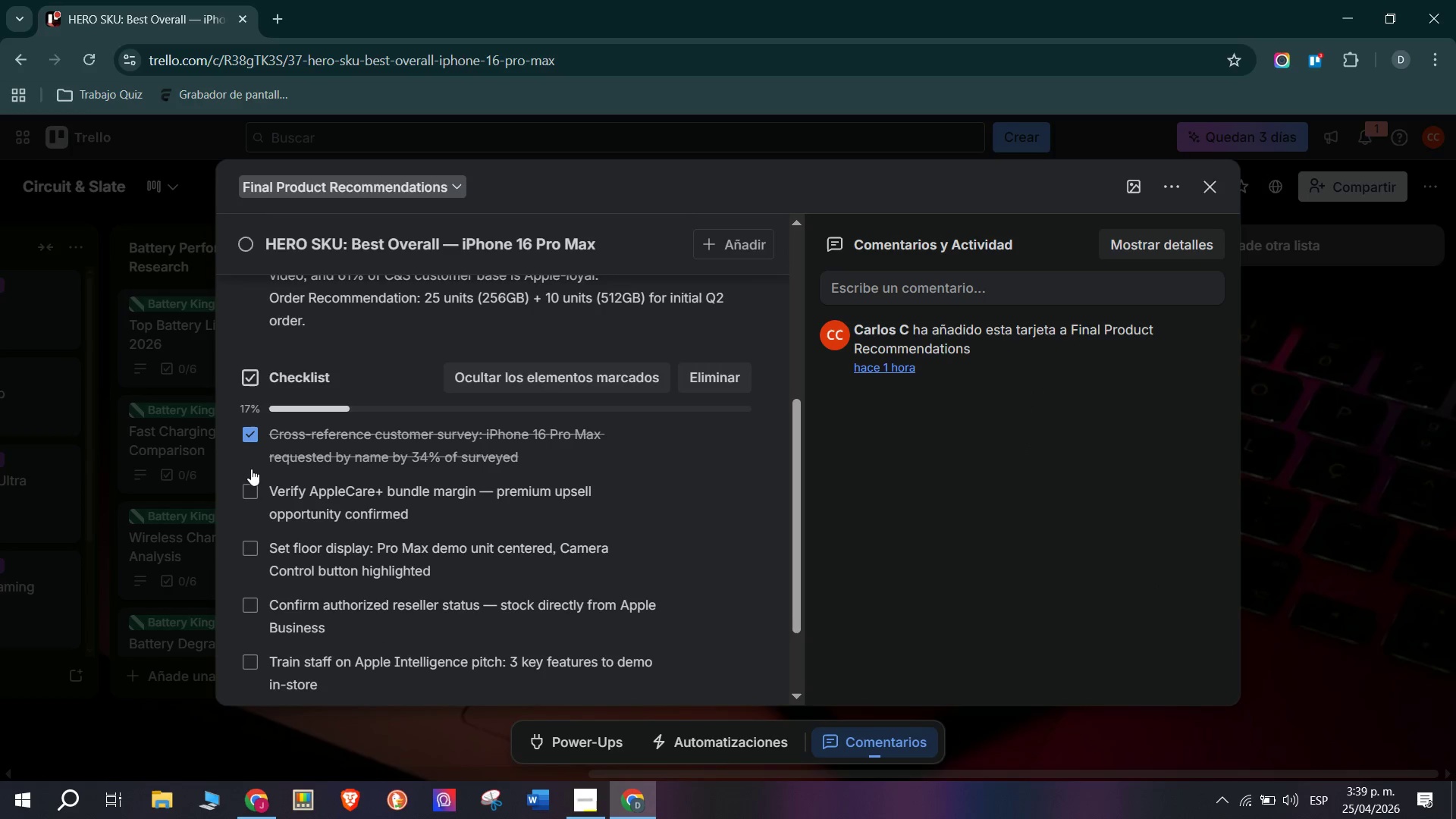 
left_click([254, 477])
 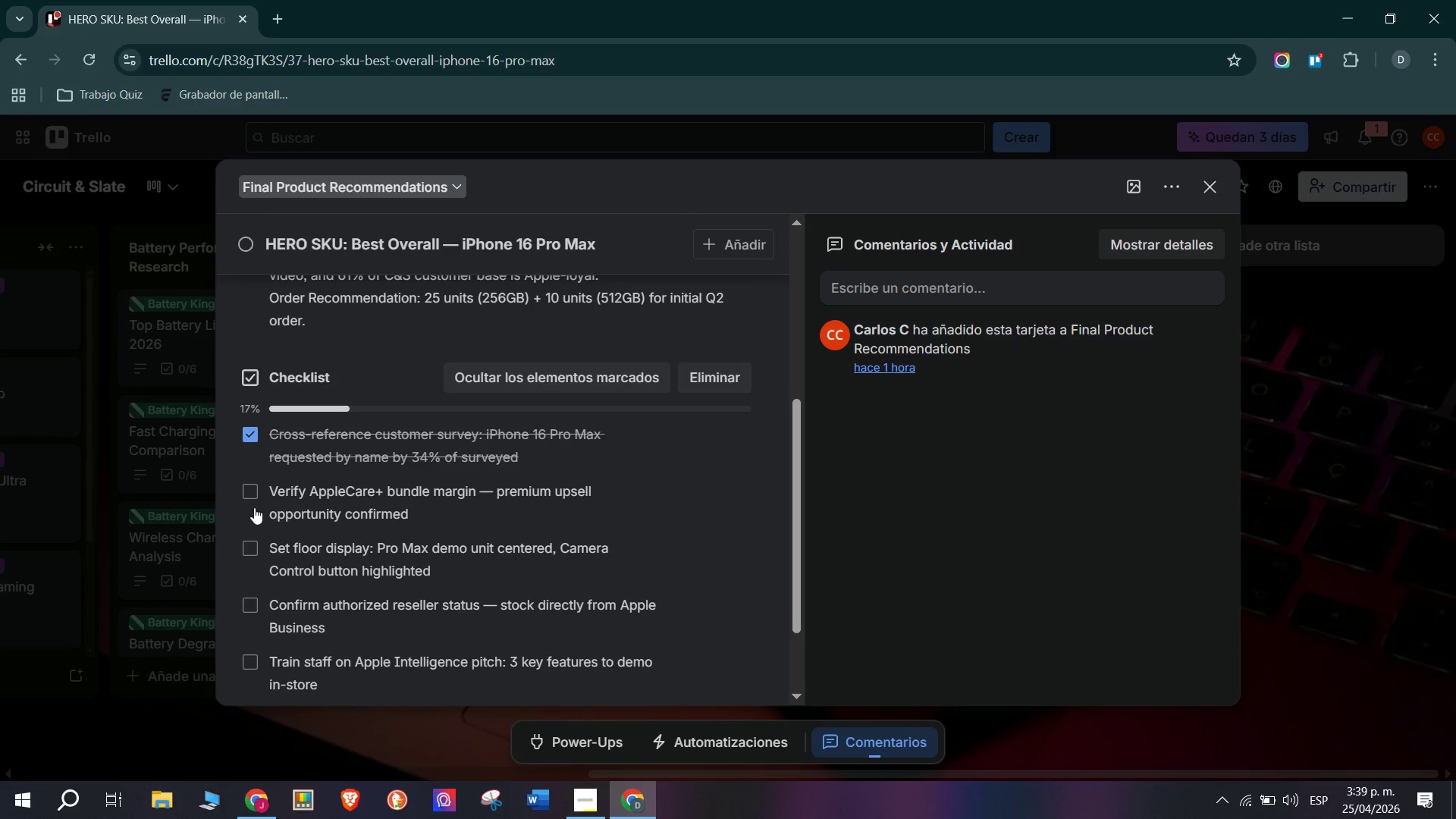 
left_click([254, 497])
 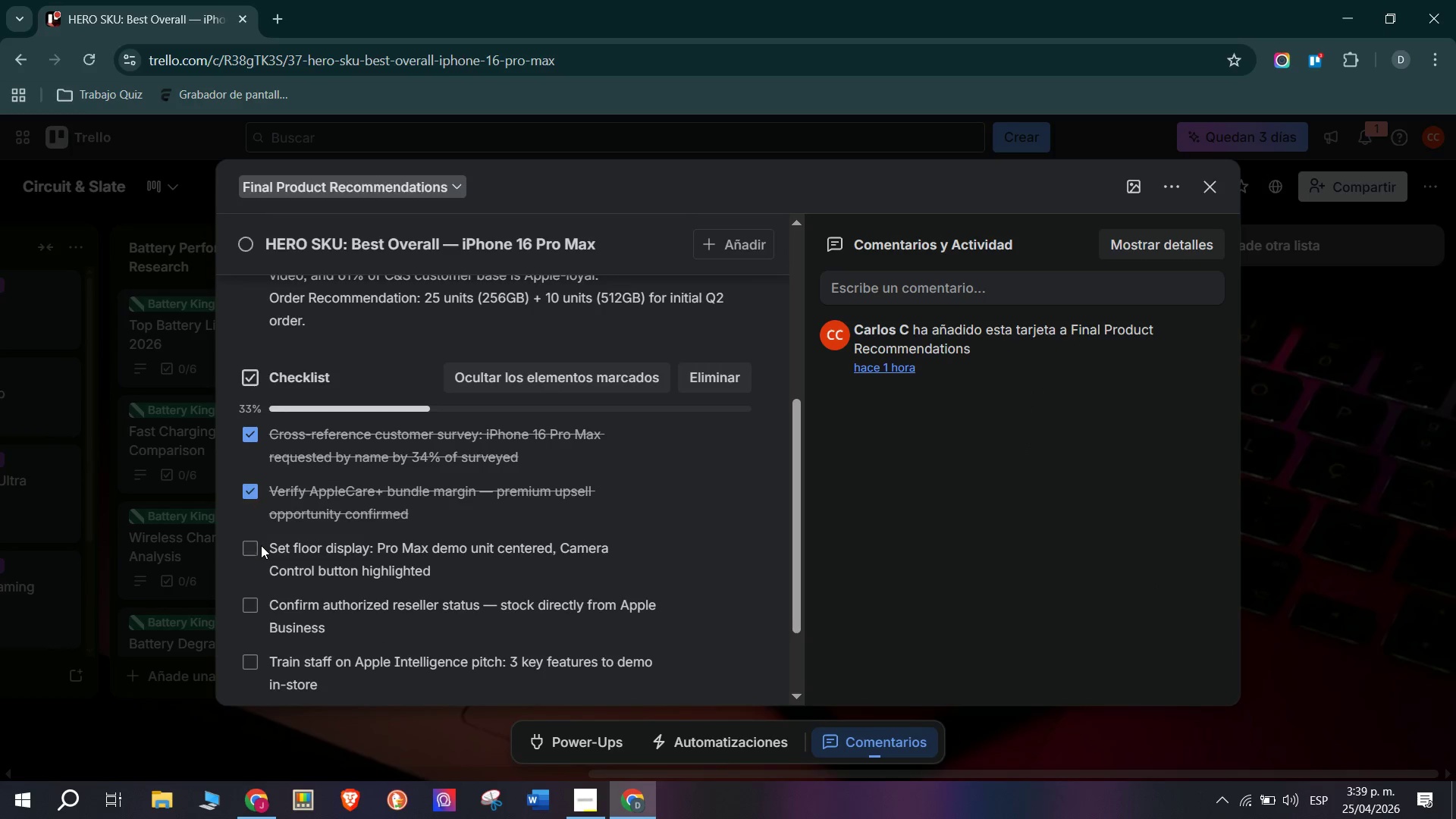 
left_click([260, 545])
 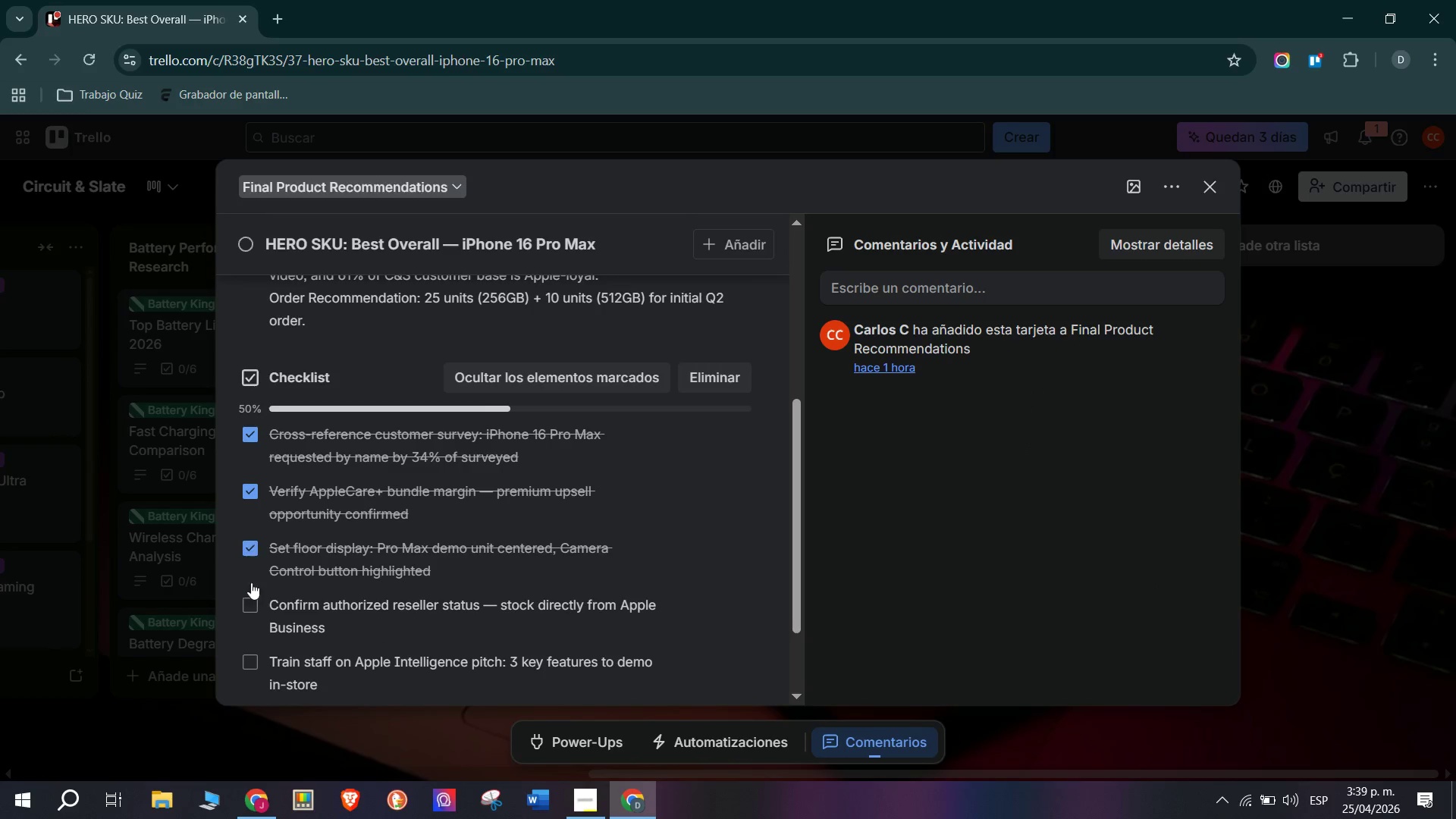 
left_click([251, 600])
 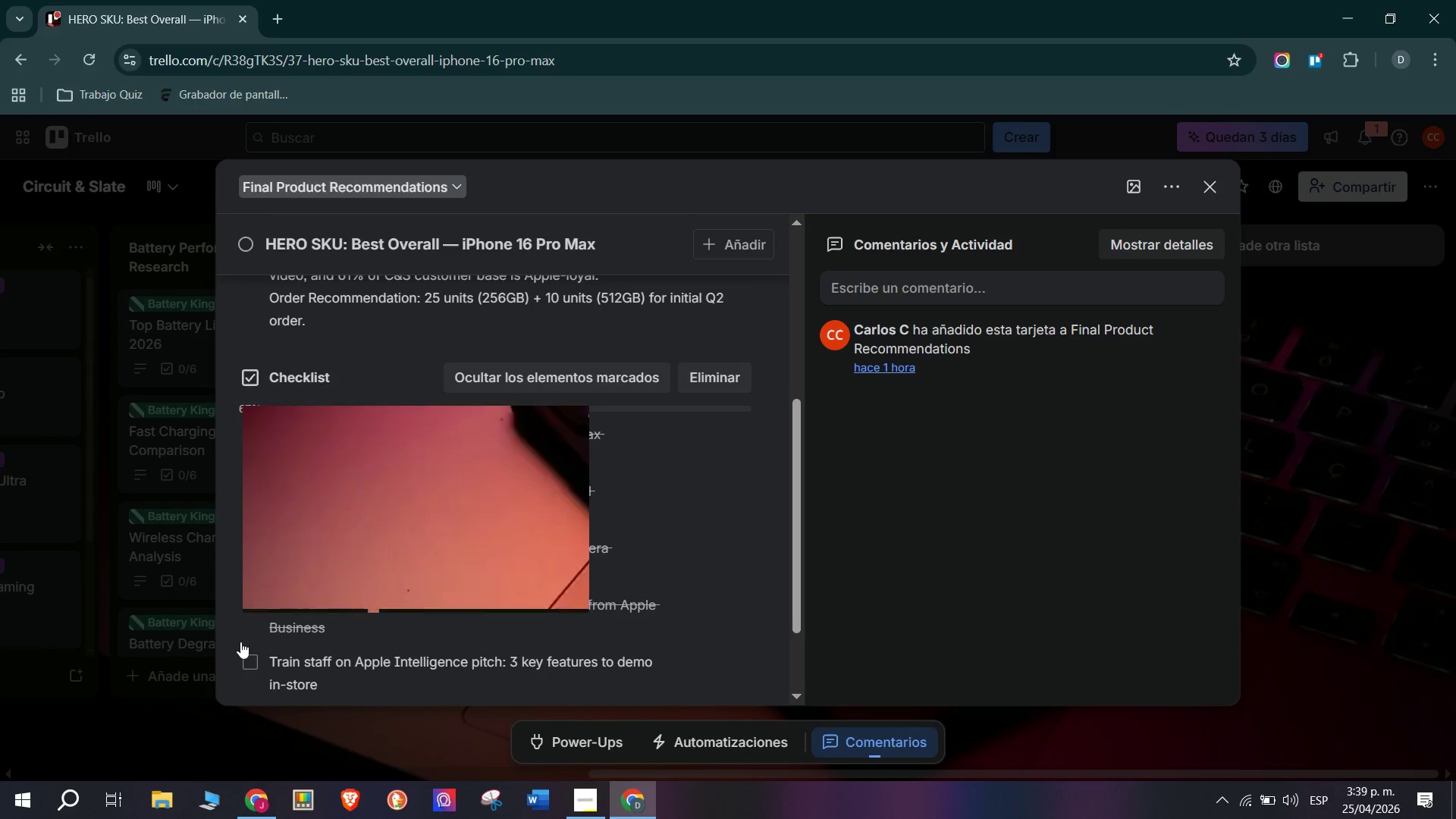 
left_click_drag(start_coordinate=[253, 658], to_coordinate=[257, 658])
 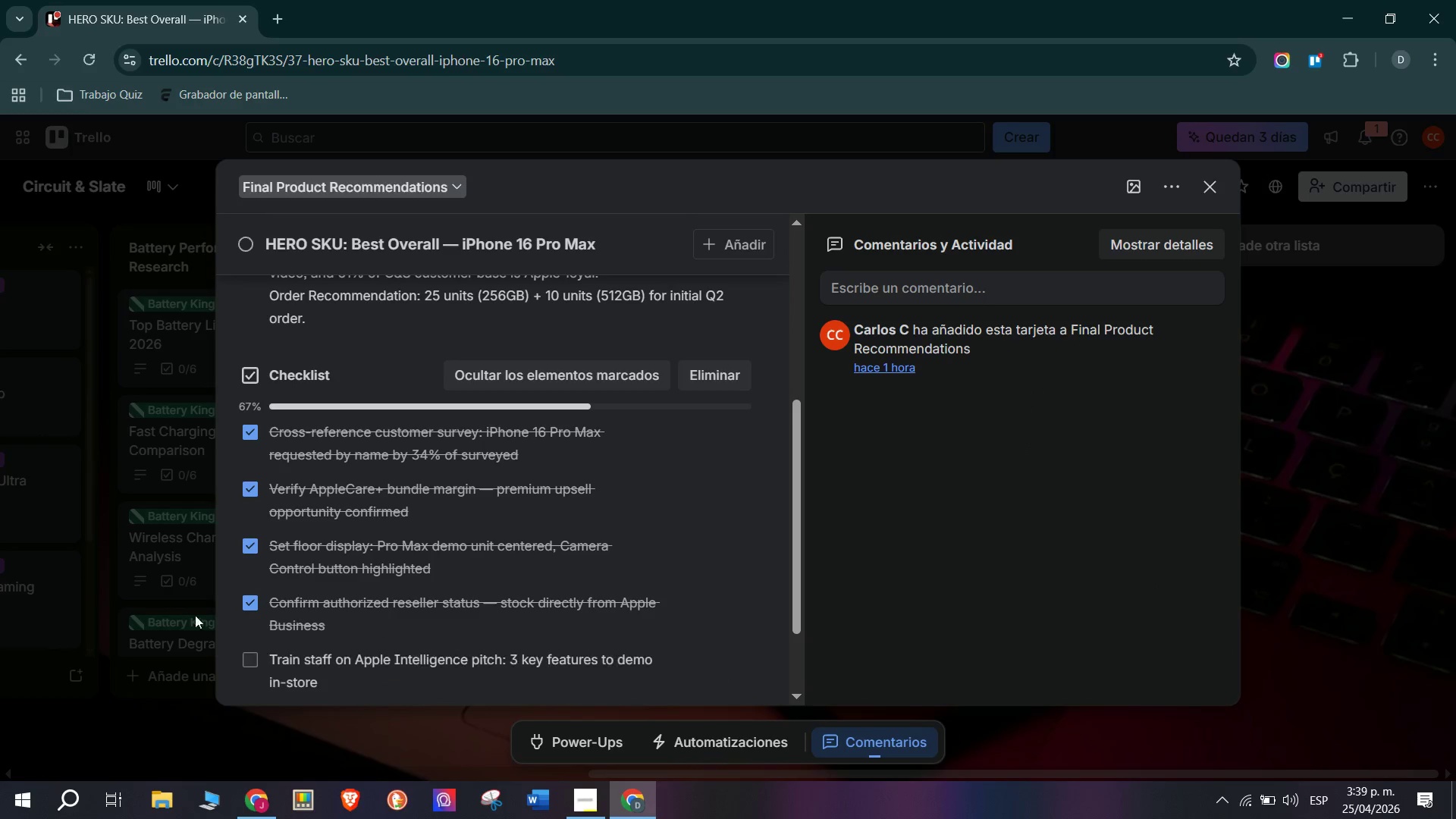 
scroll: coordinate [251, 650], scroll_direction: down, amount: 12.0
 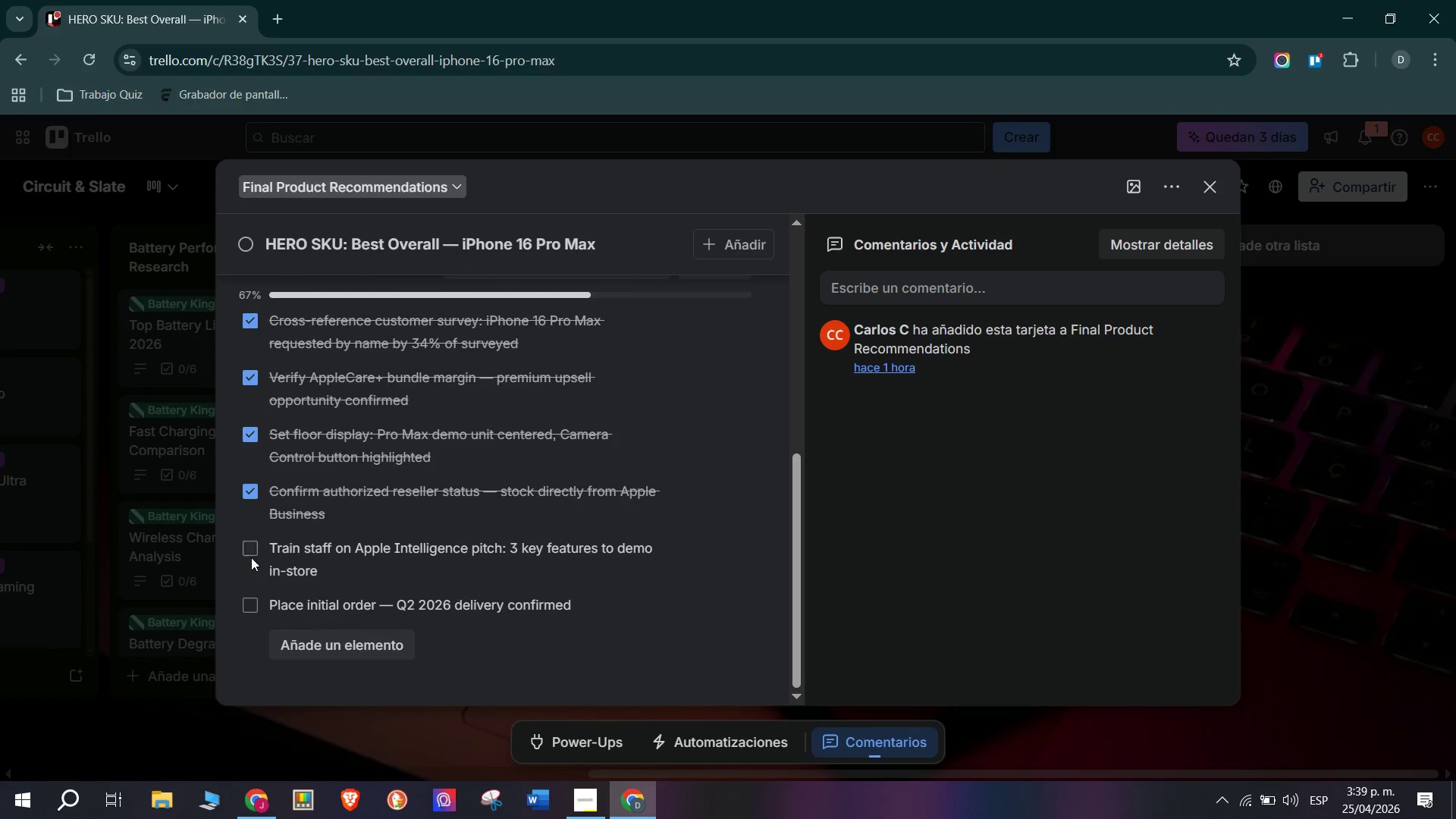 
double_click([254, 610])
 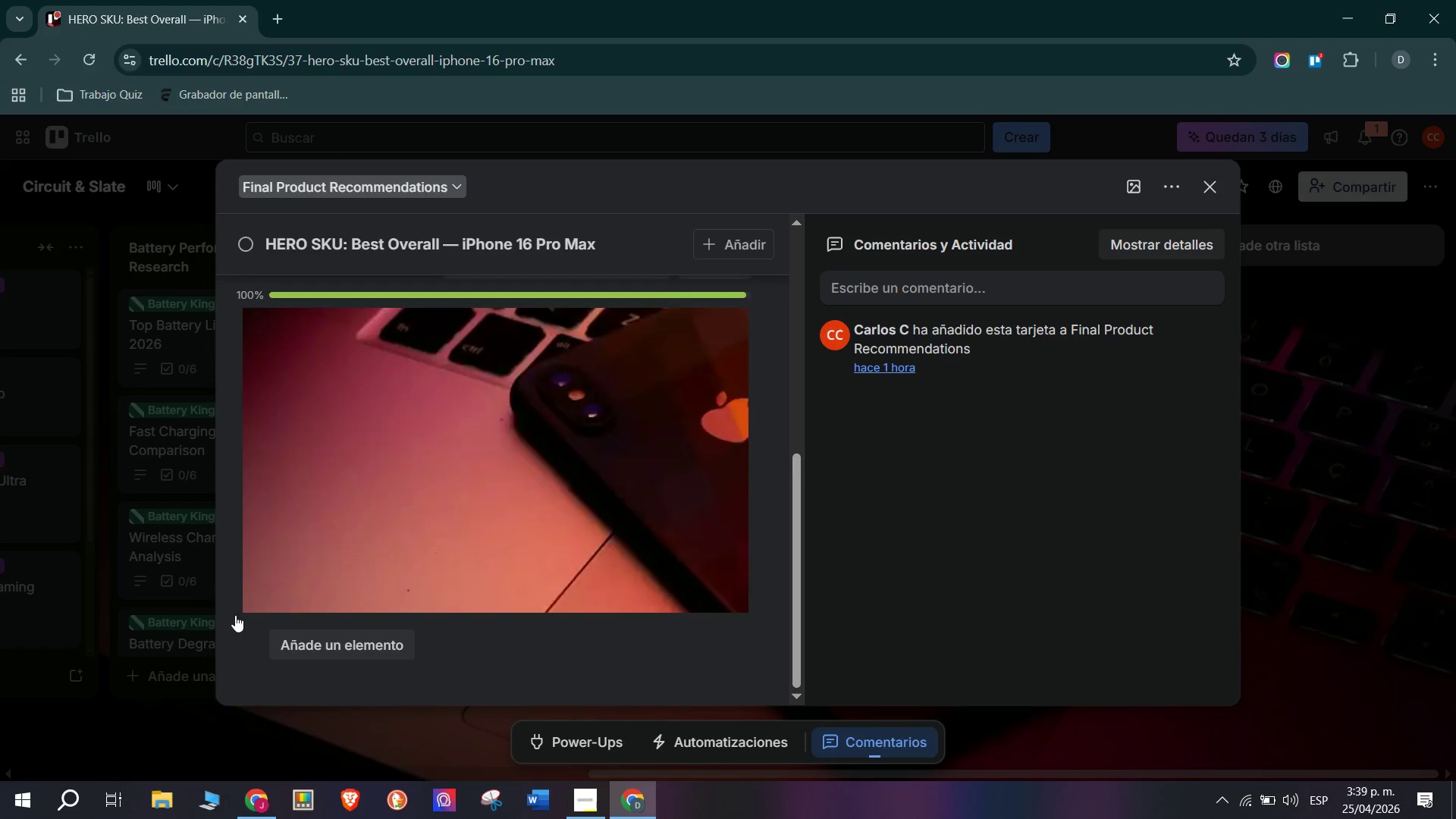 
triple_click([159, 627])
 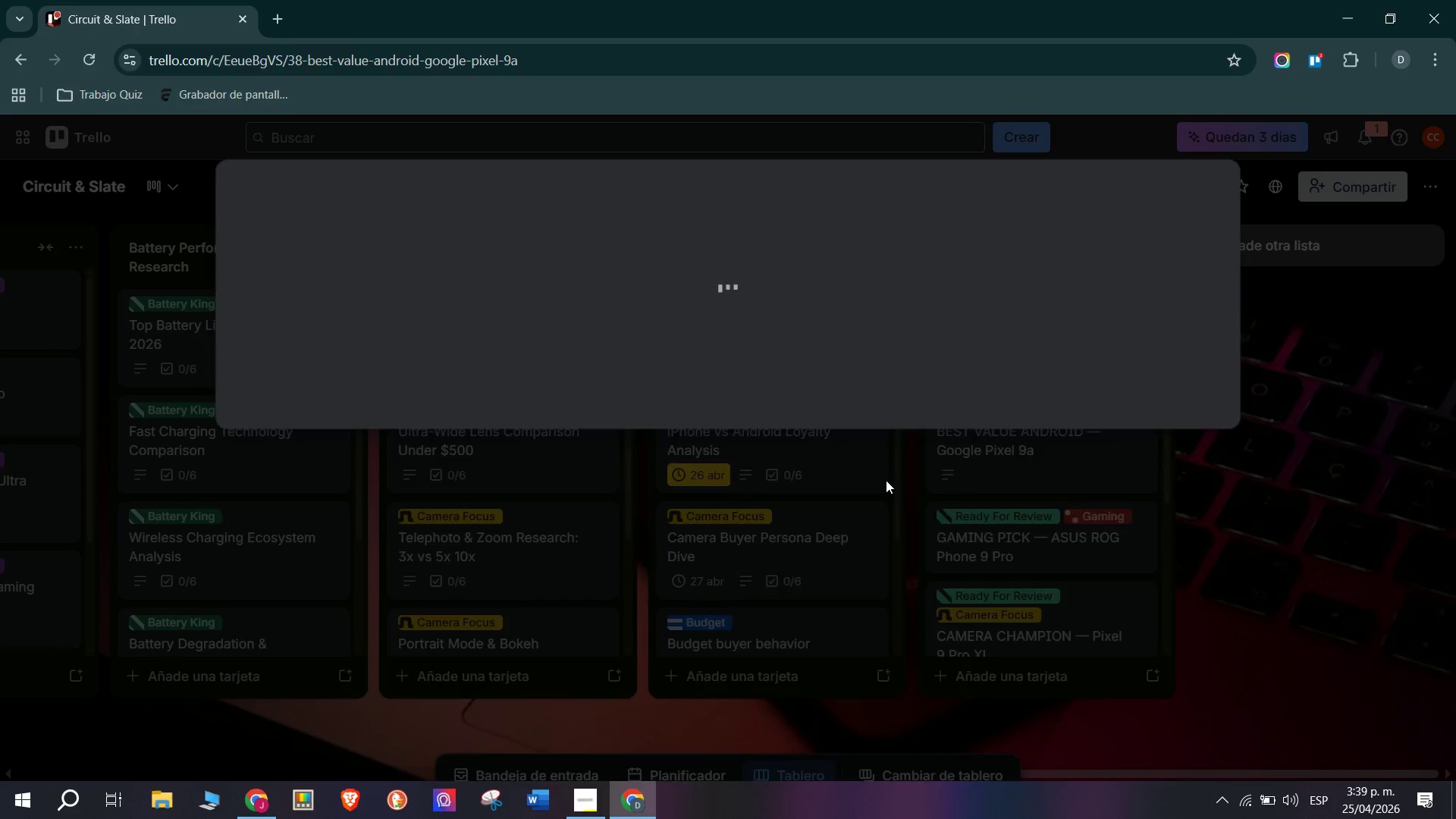 
scroll: coordinate [328, 567], scroll_direction: down, amount: 9.0
 